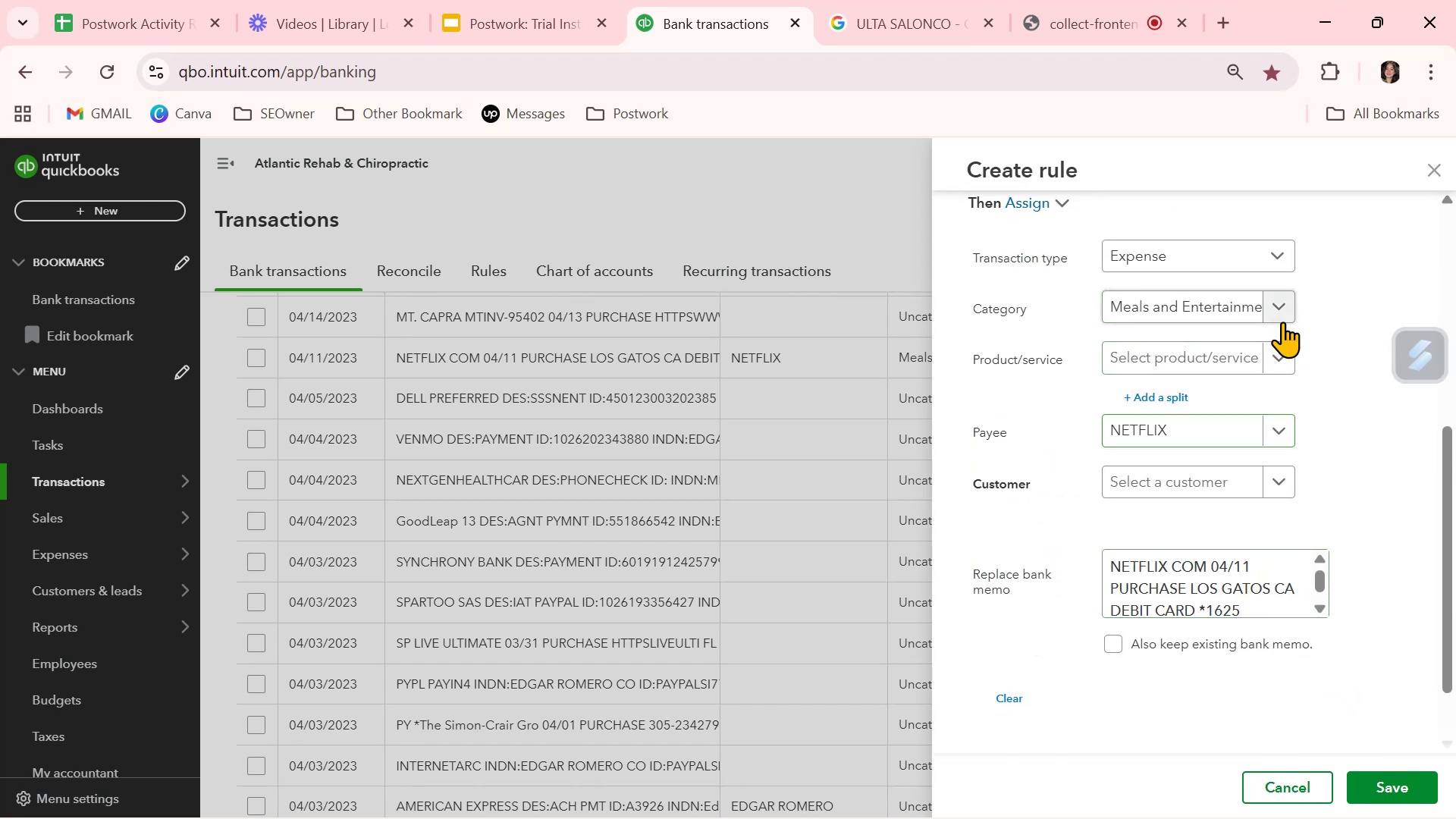 
left_click([1282, 308])
 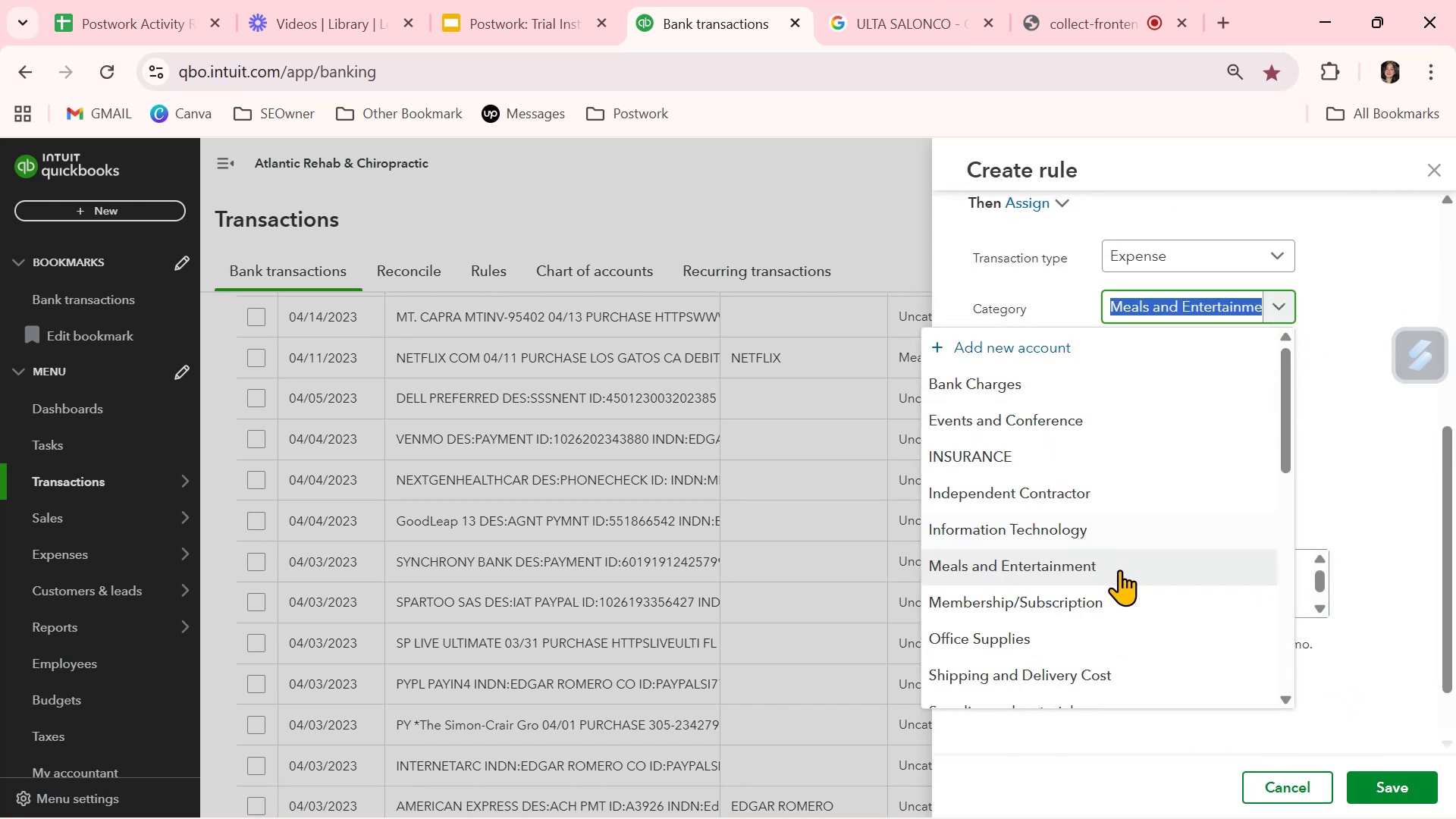 
scroll: coordinate [1119, 570], scroll_direction: down, amount: 1.0
 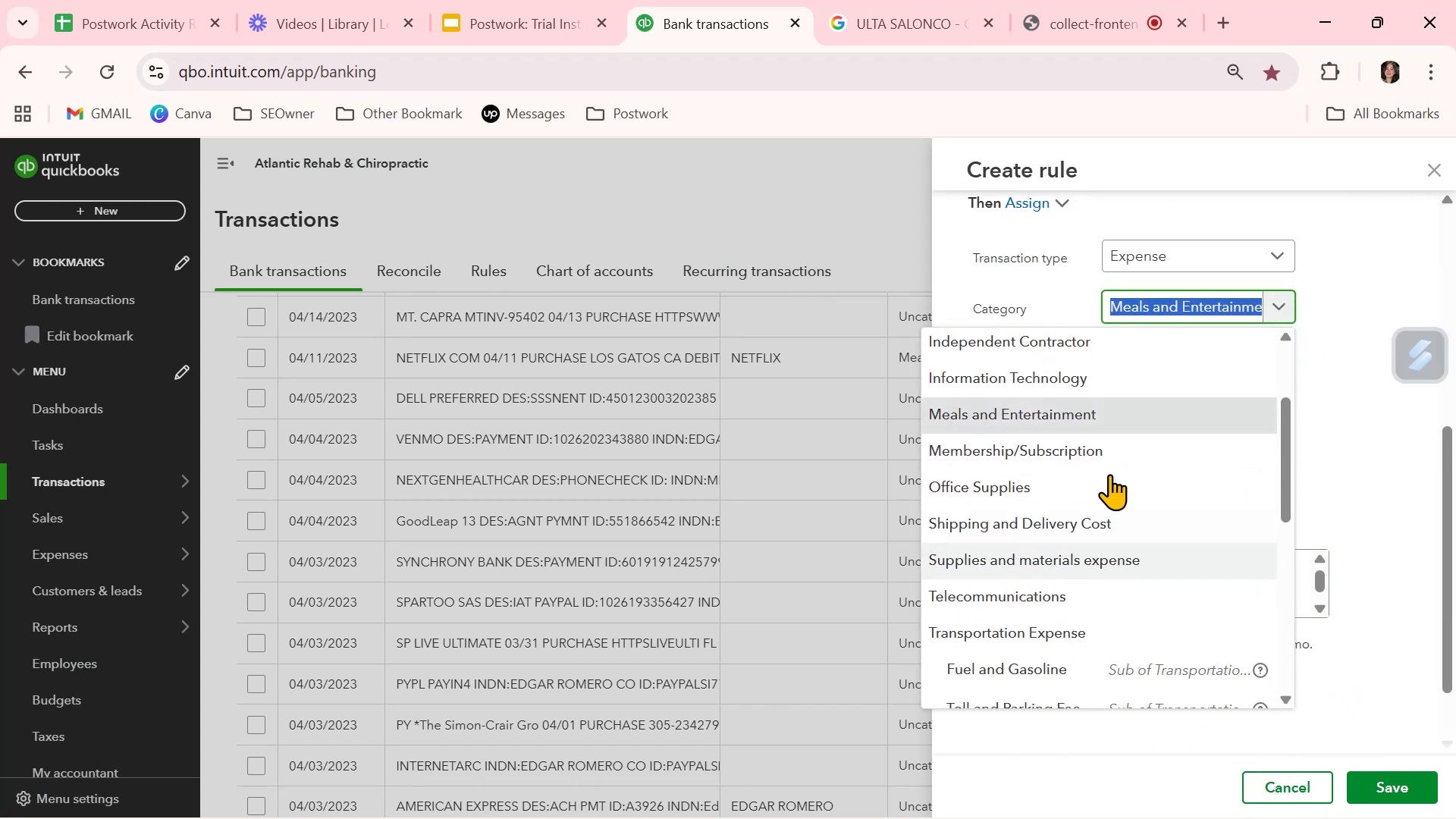 
left_click([1109, 449])
 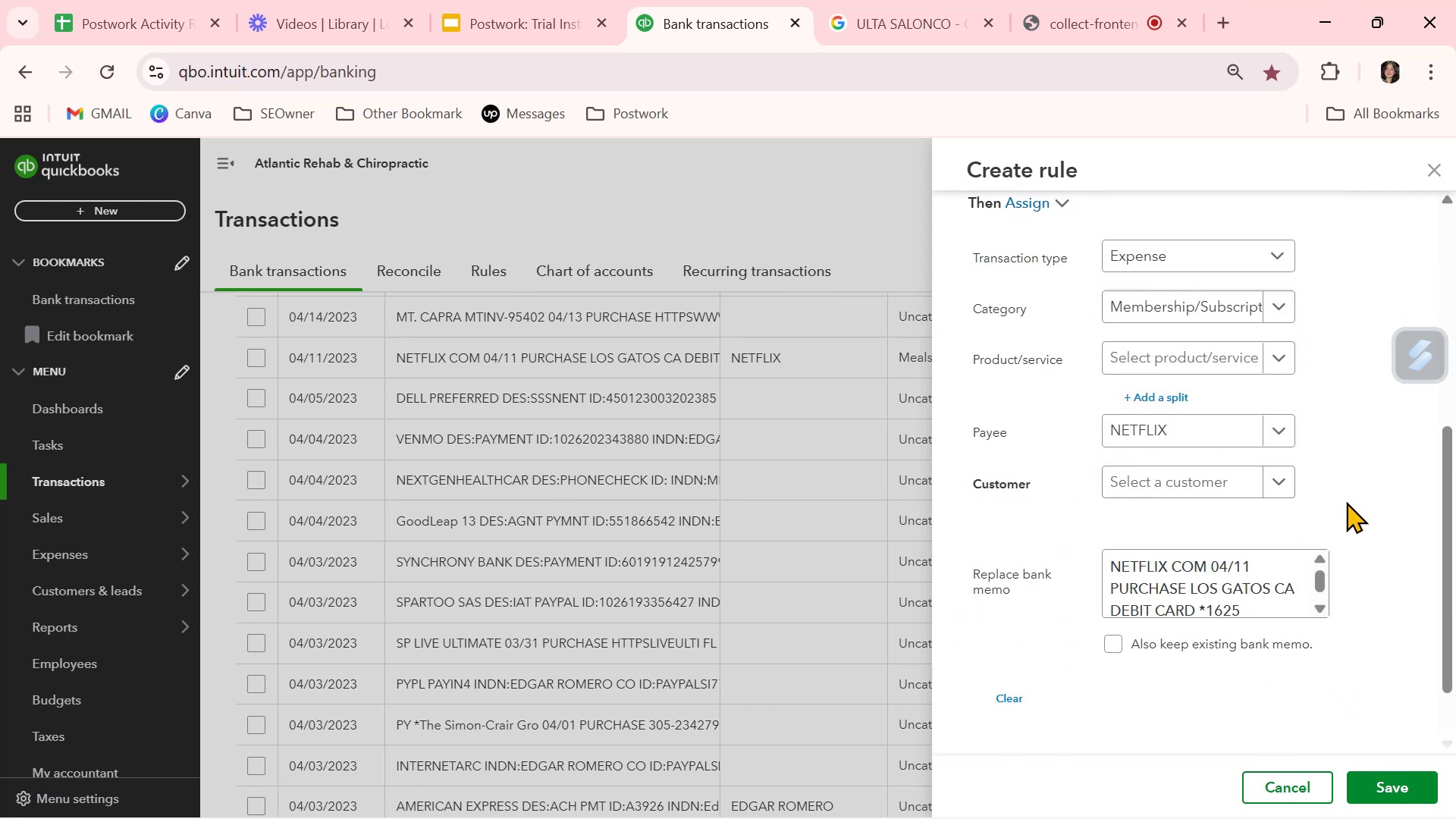 
left_click([1379, 491])
 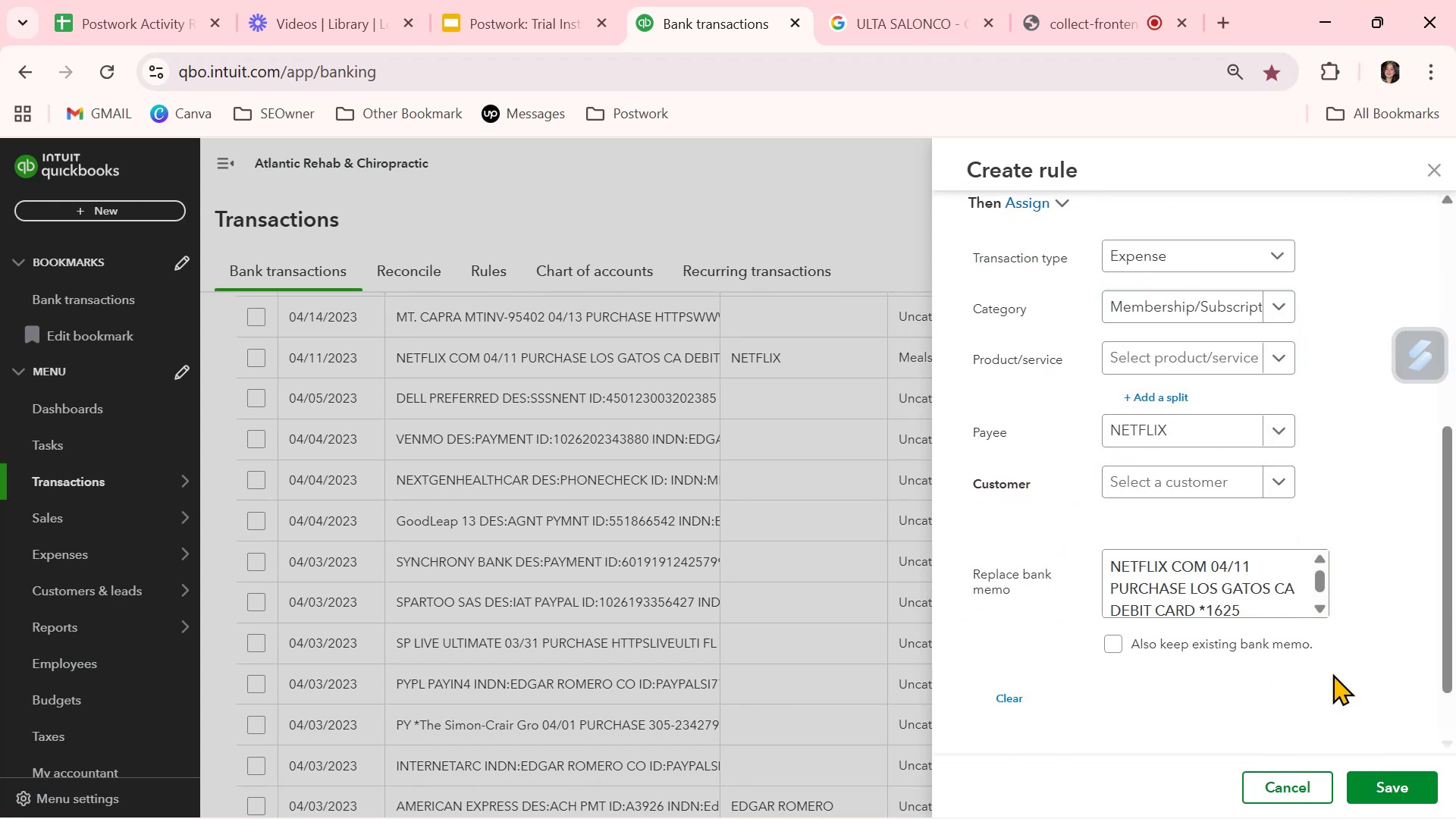 
scroll: coordinate [1341, 722], scroll_direction: down, amount: 2.0
 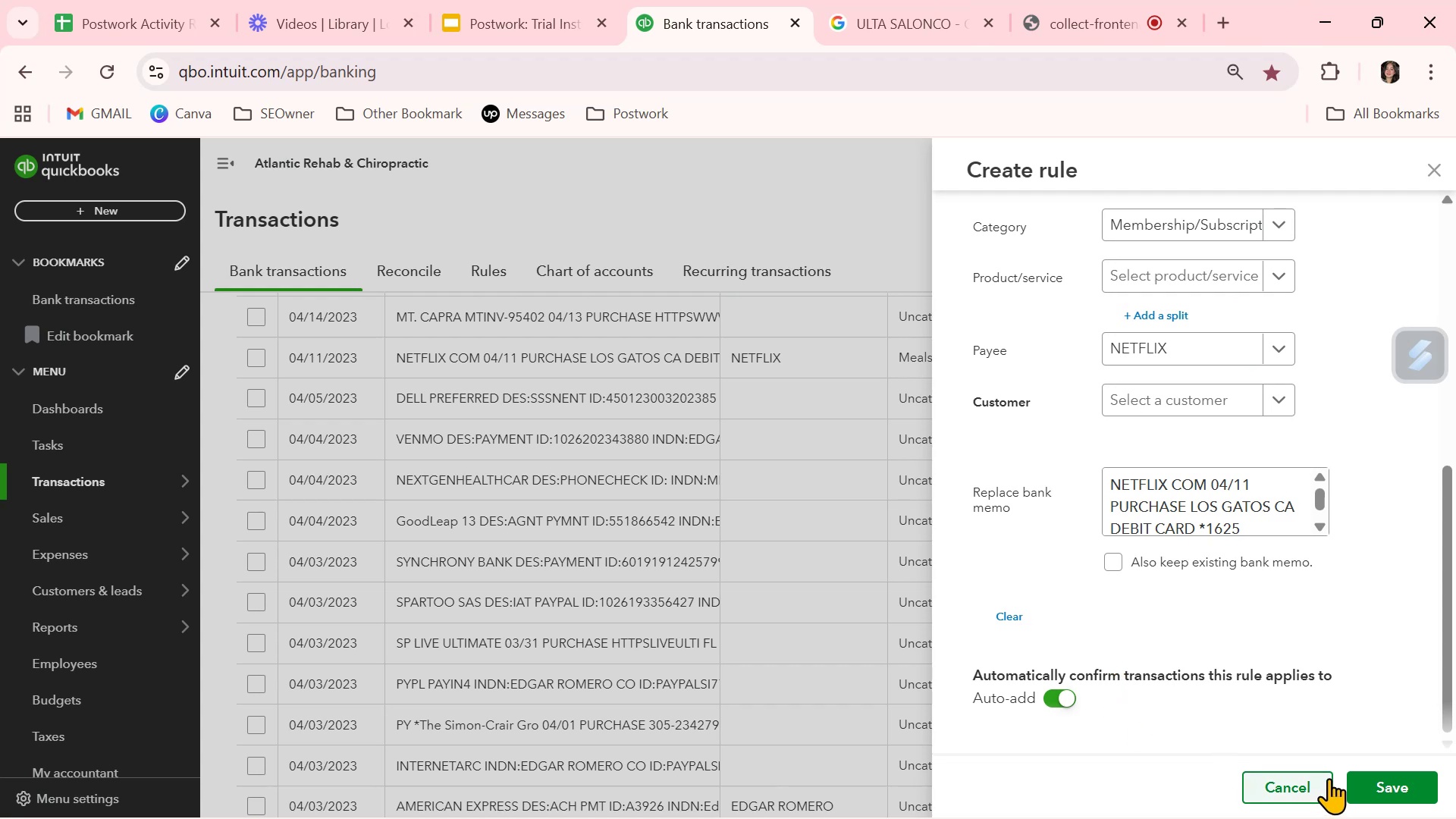 
left_click([1392, 787])
 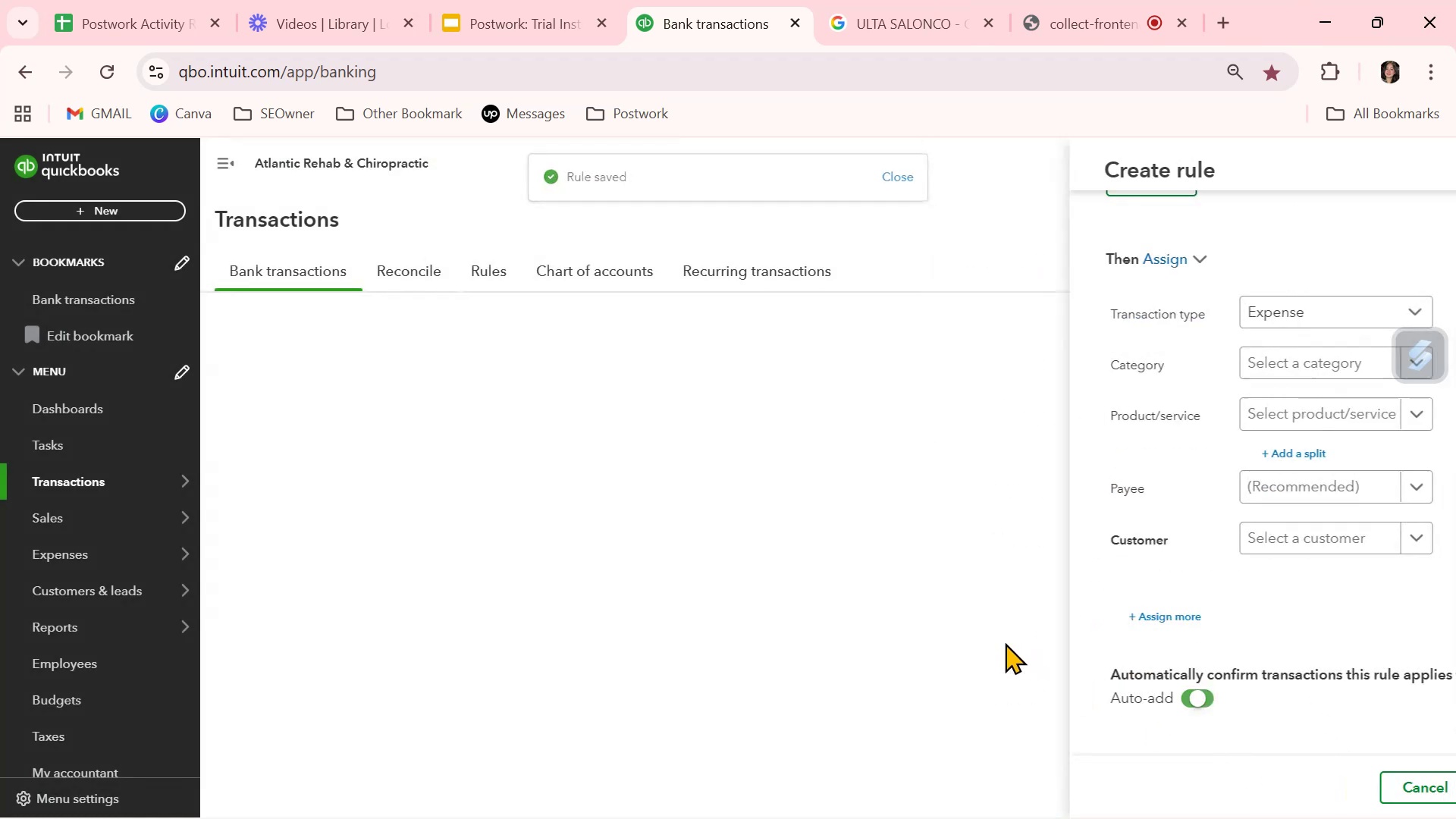 
mouse_move([635, 609])
 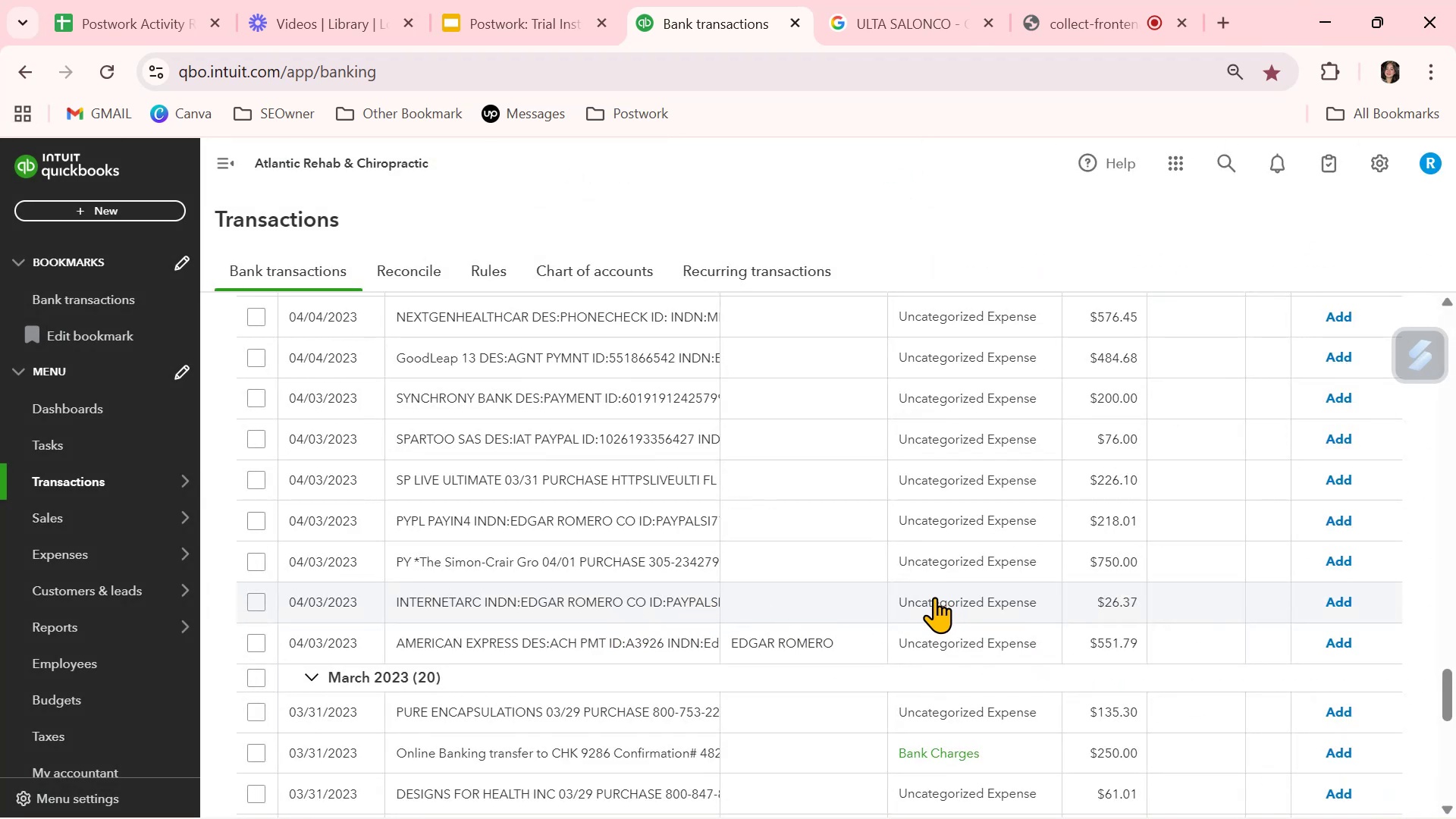 
left_click([821, 598])
 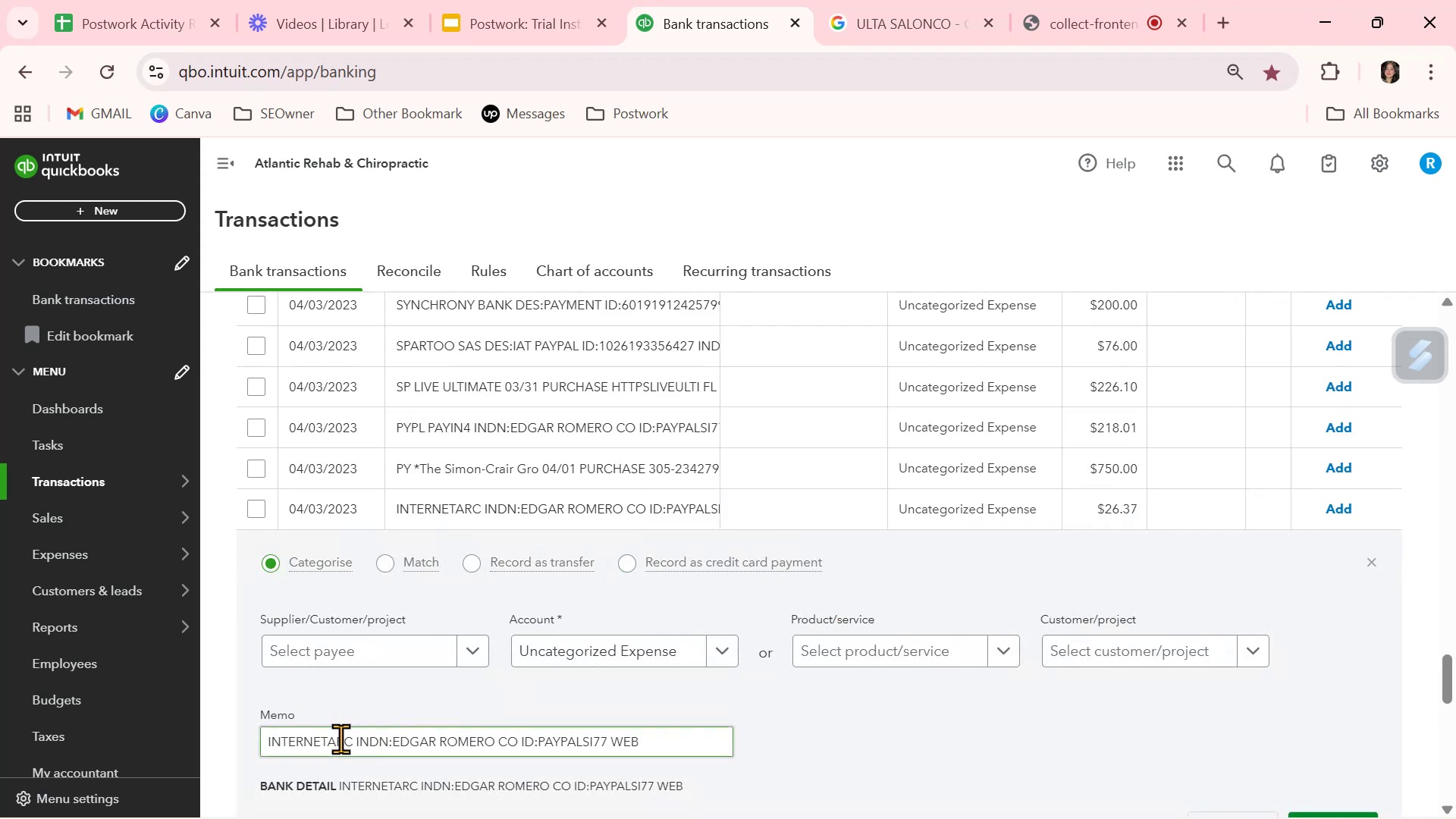 
left_click_drag(start_coordinate=[352, 737], to_coordinate=[230, 736])
 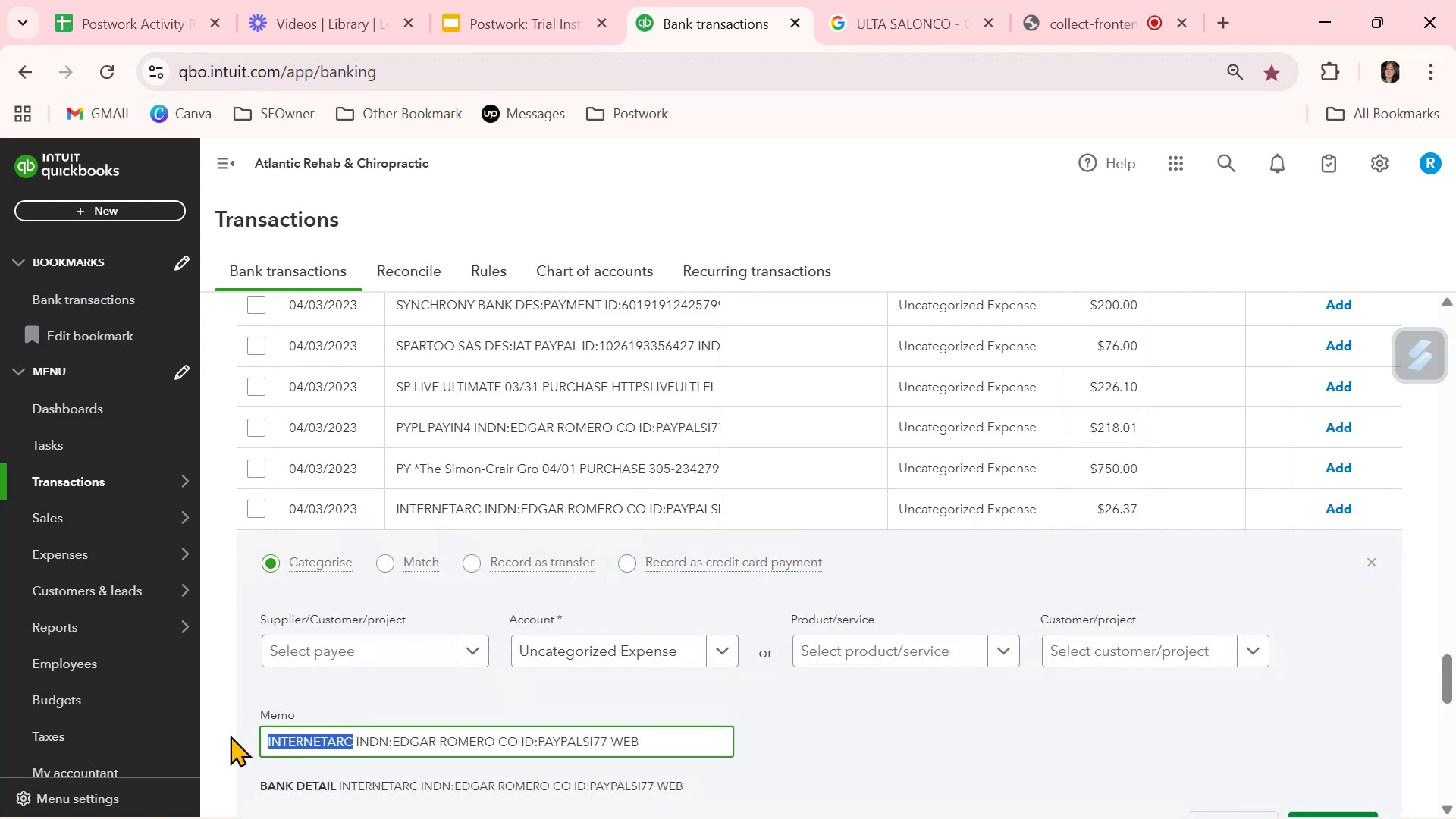 
key(Control+ControlLeft)
 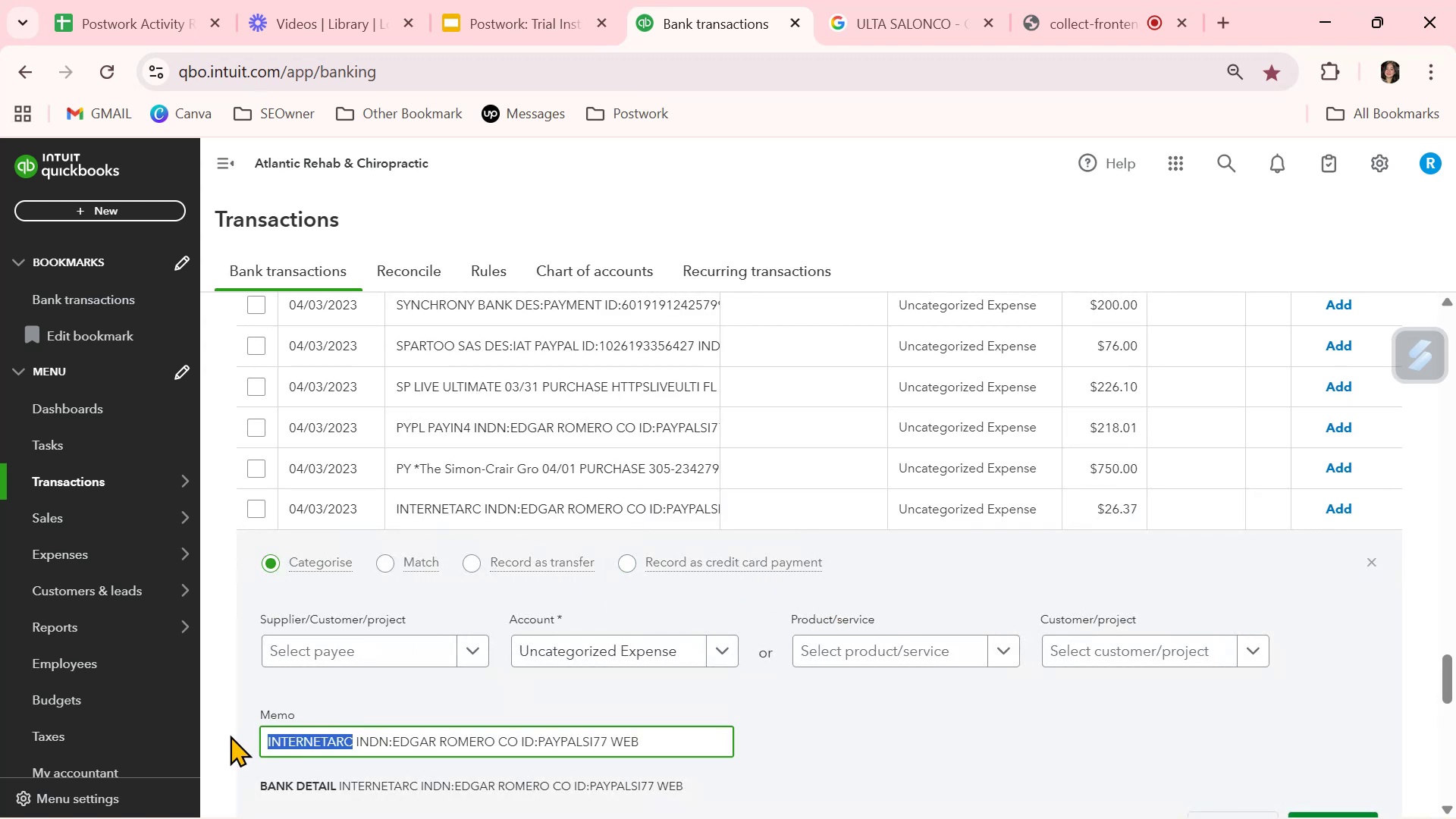 
key(Control+C)
 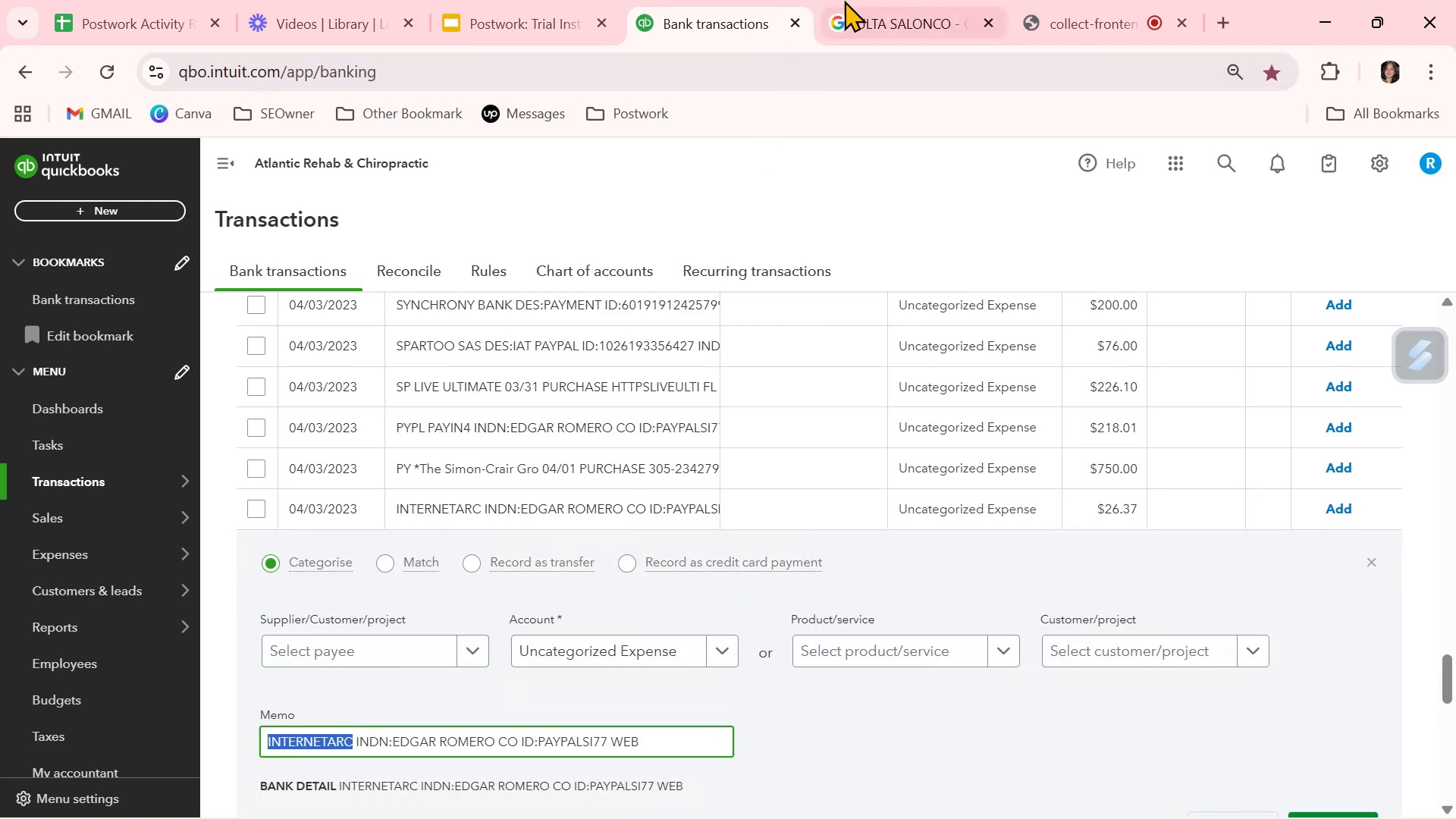 
left_click([850, 10])
 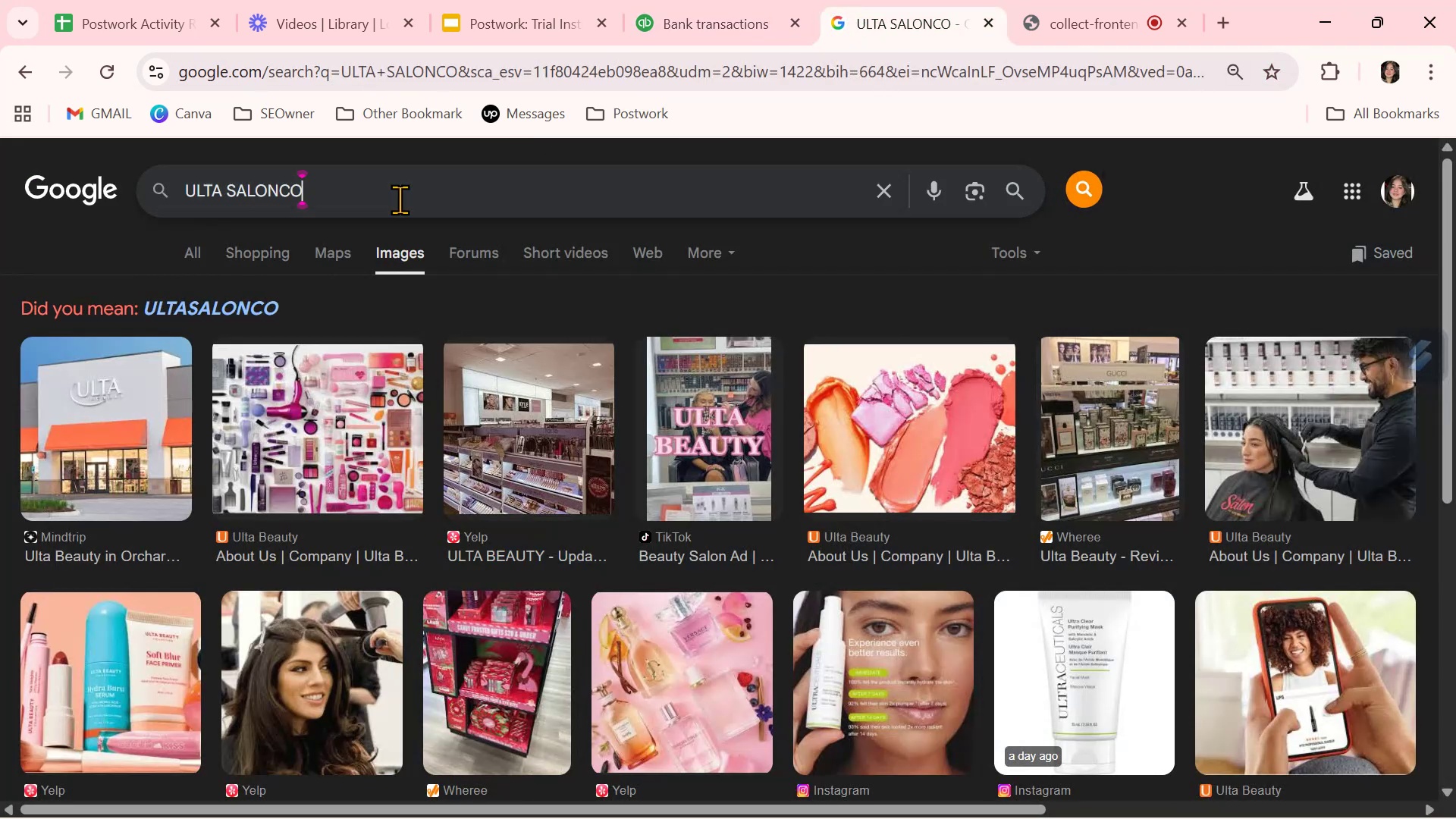 
double_click([400, 200])
 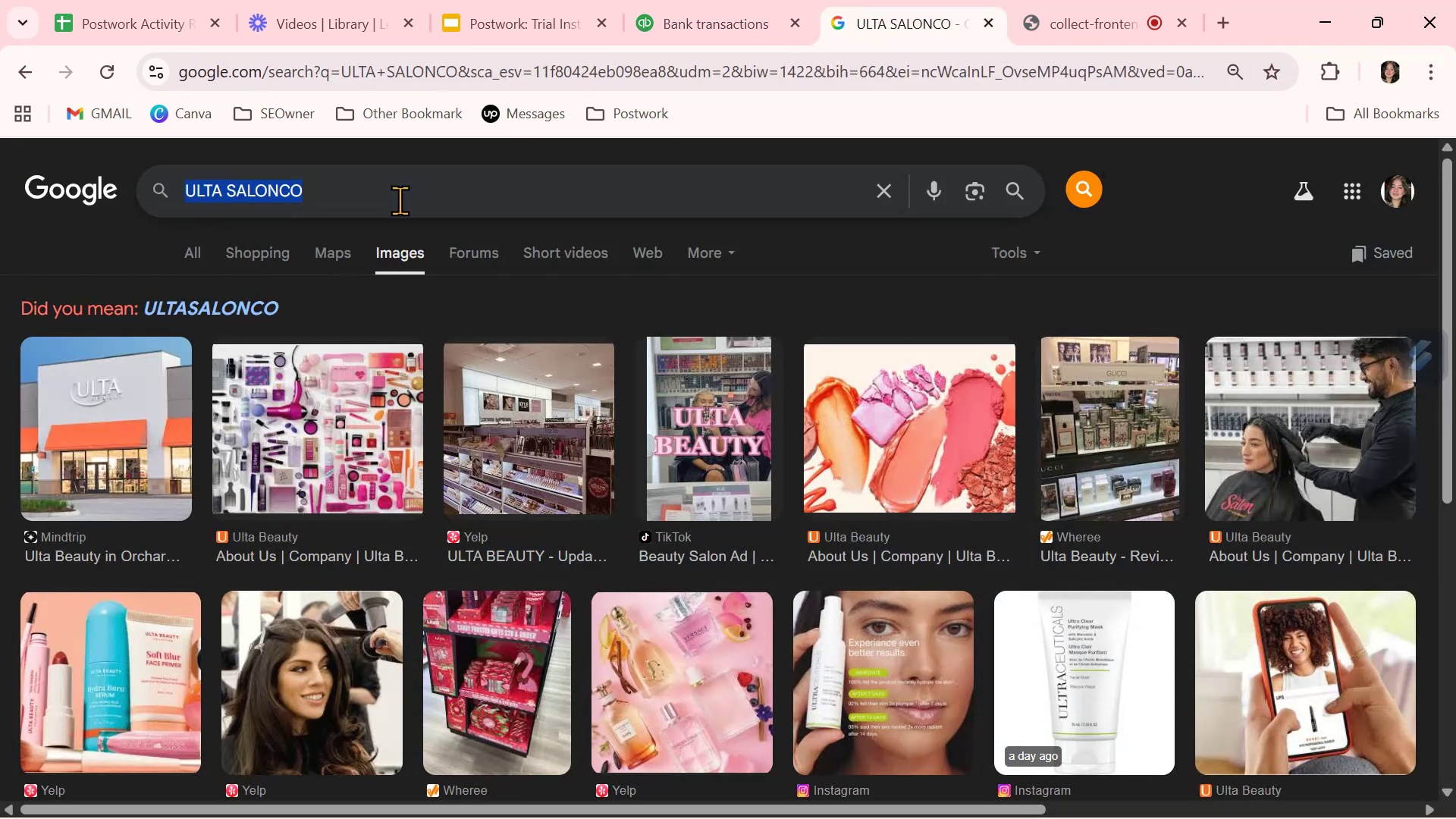 
triple_click([400, 200])
 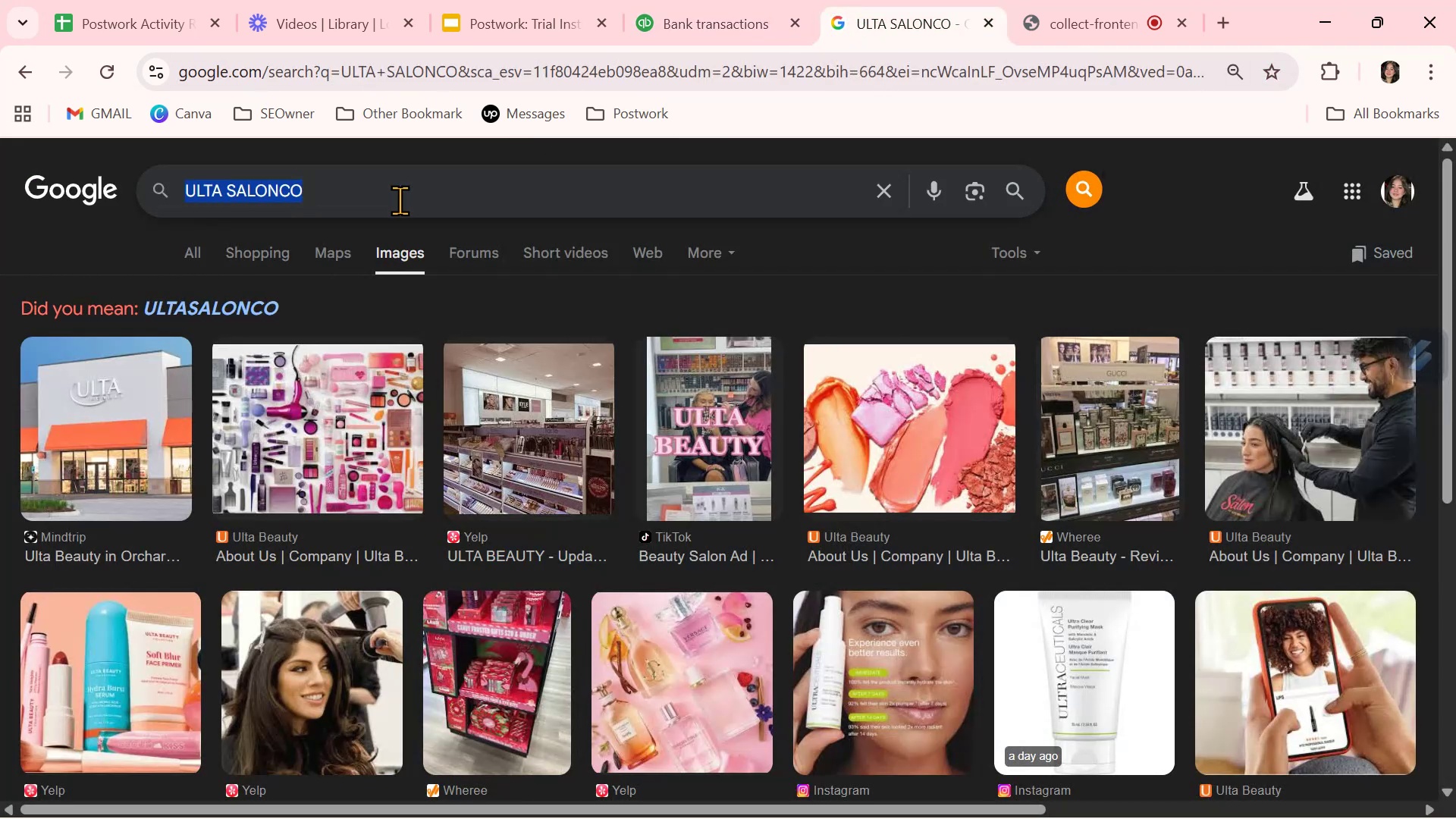 
key(Control+ControlLeft)
 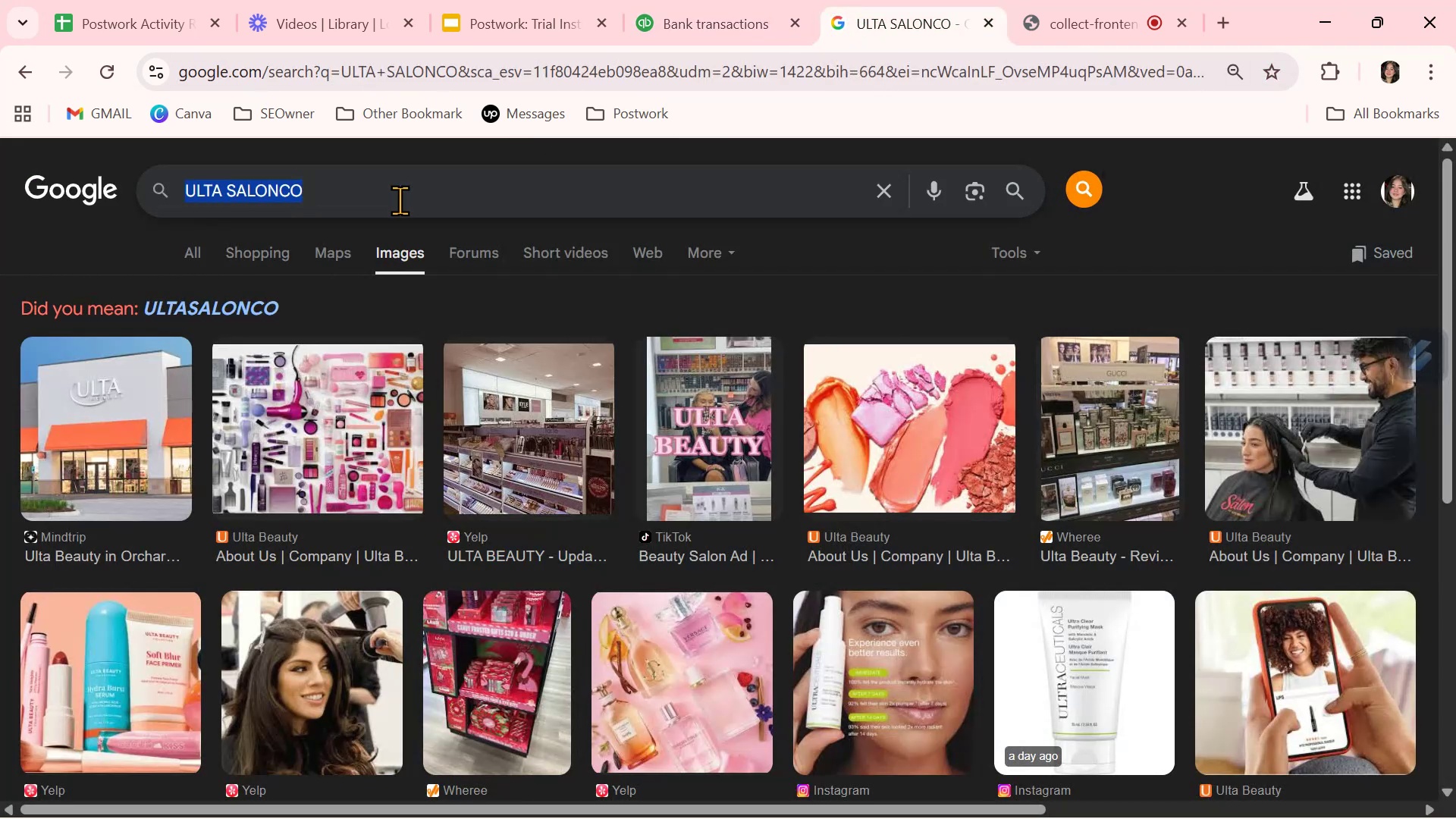 
key(Control+V)
 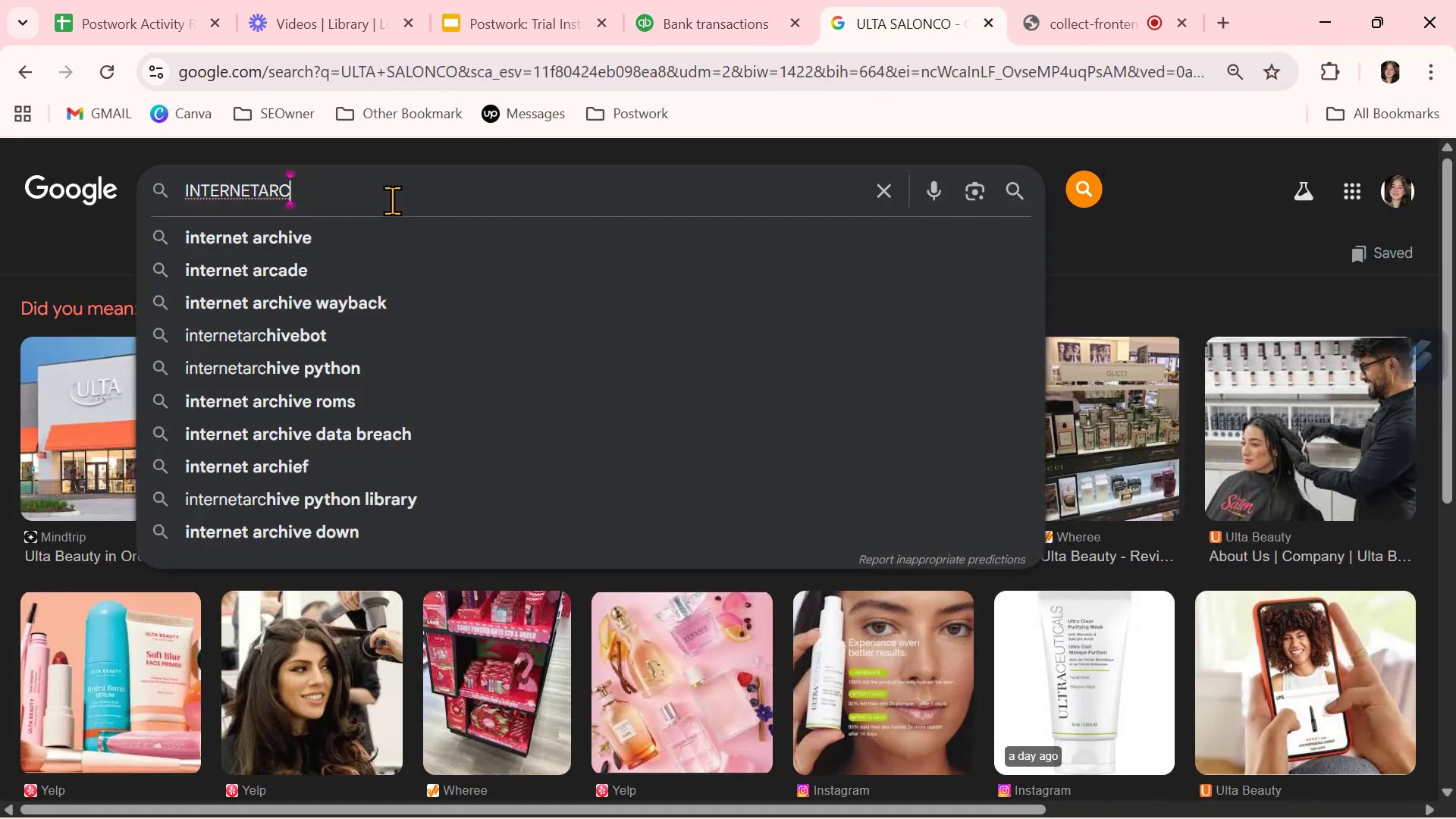 
key(NumpadEnter)
 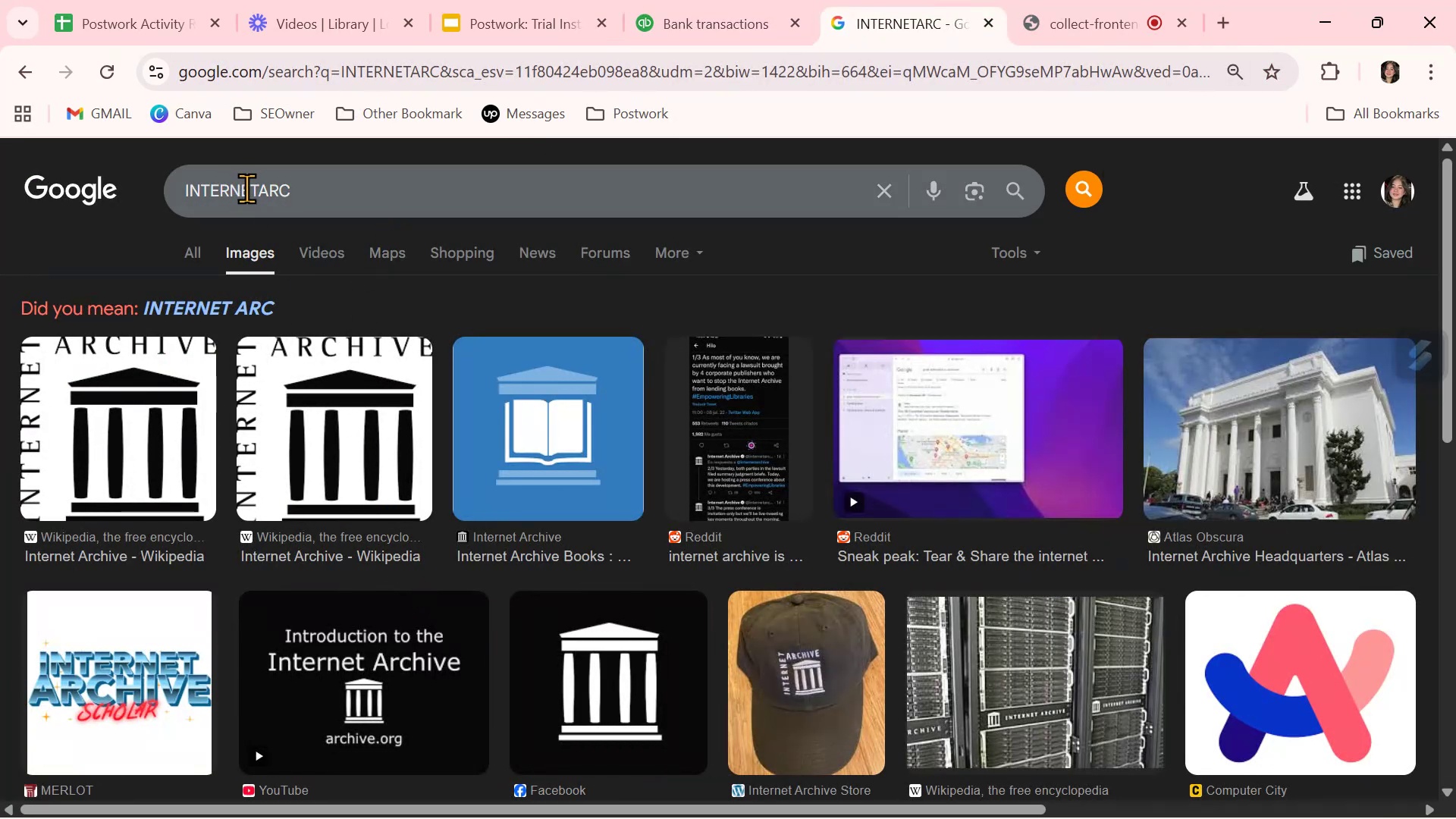 
left_click([259, 189])
 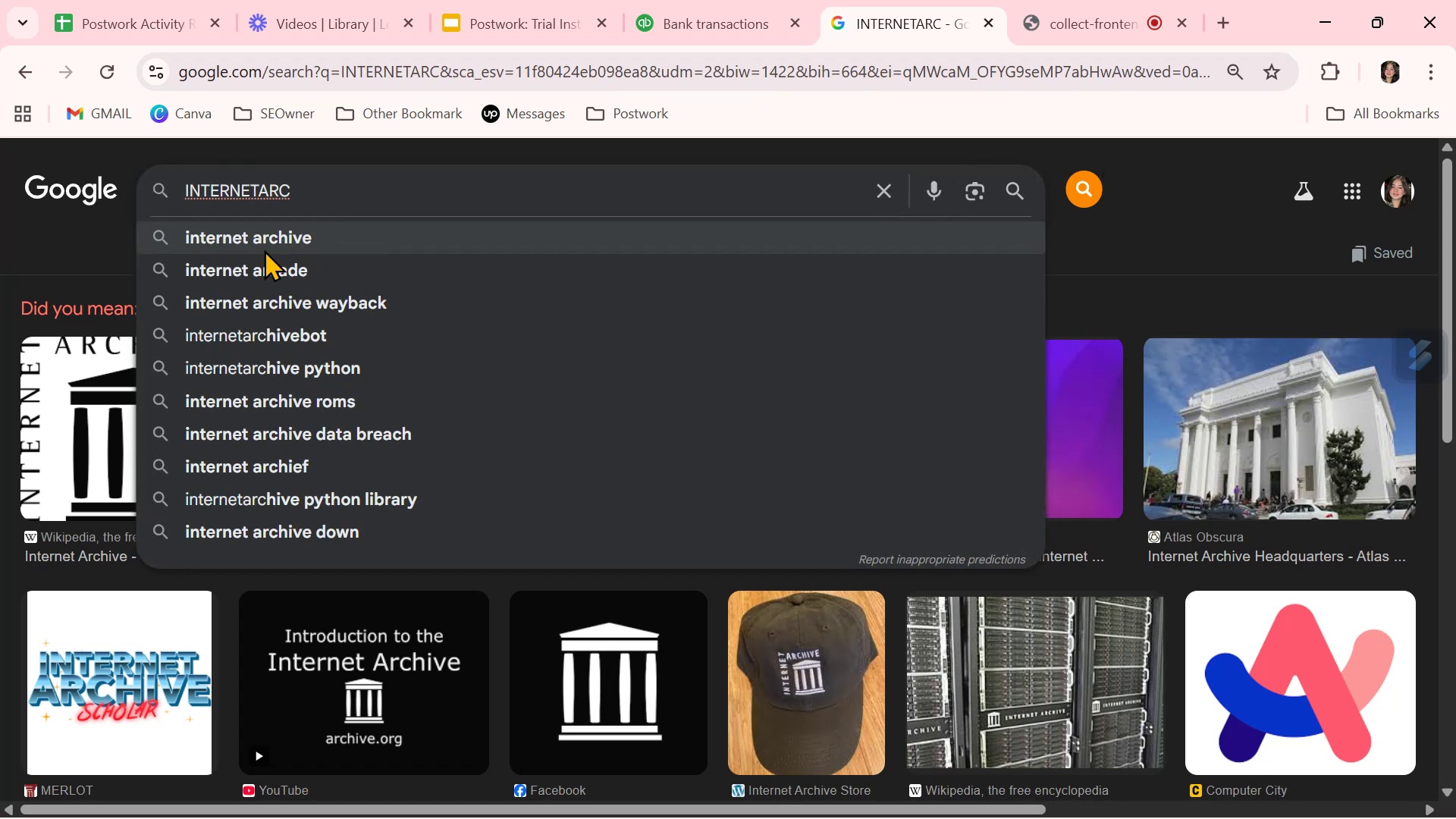 
key(Space)
 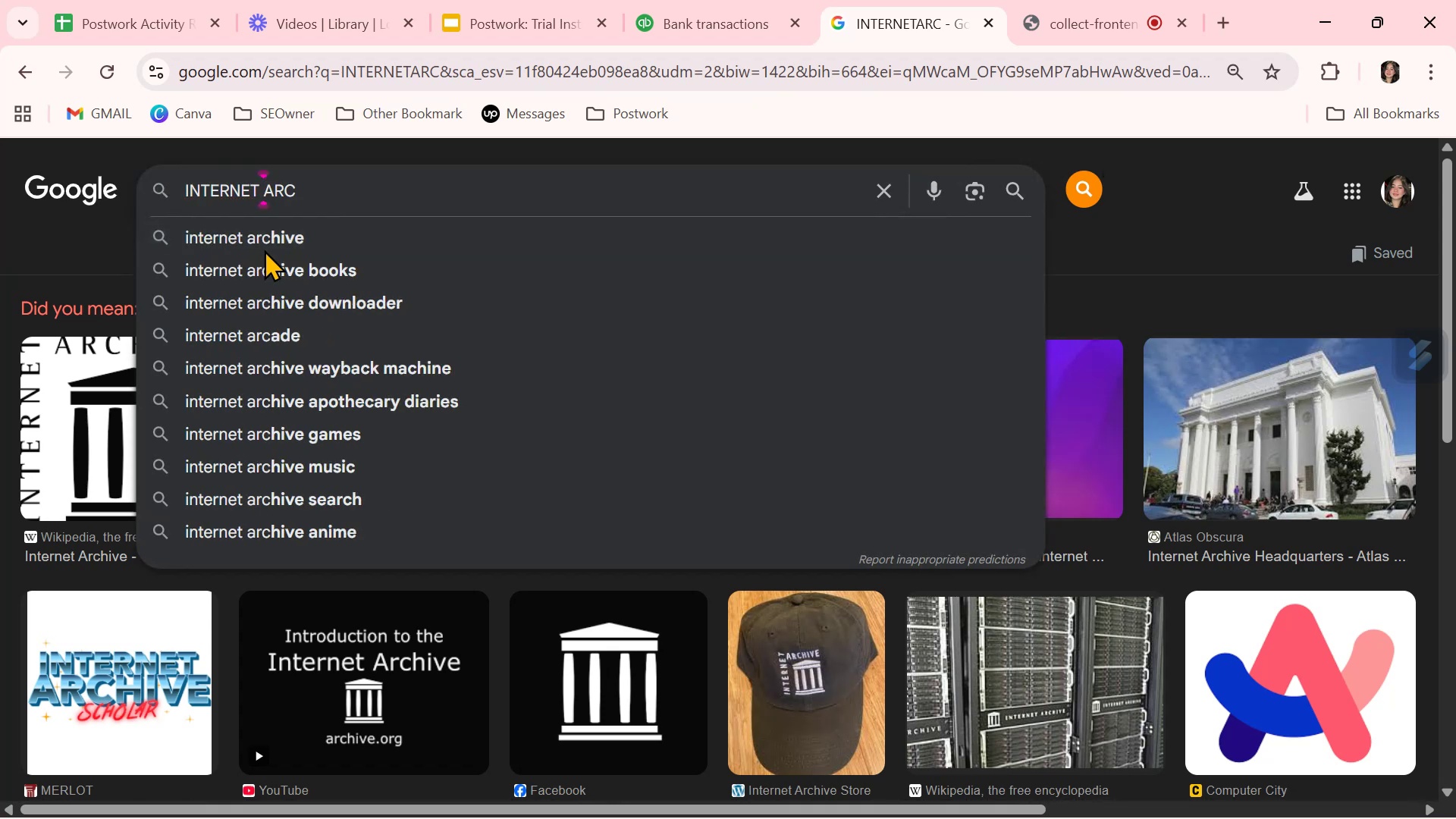 
key(NumpadEnter)
 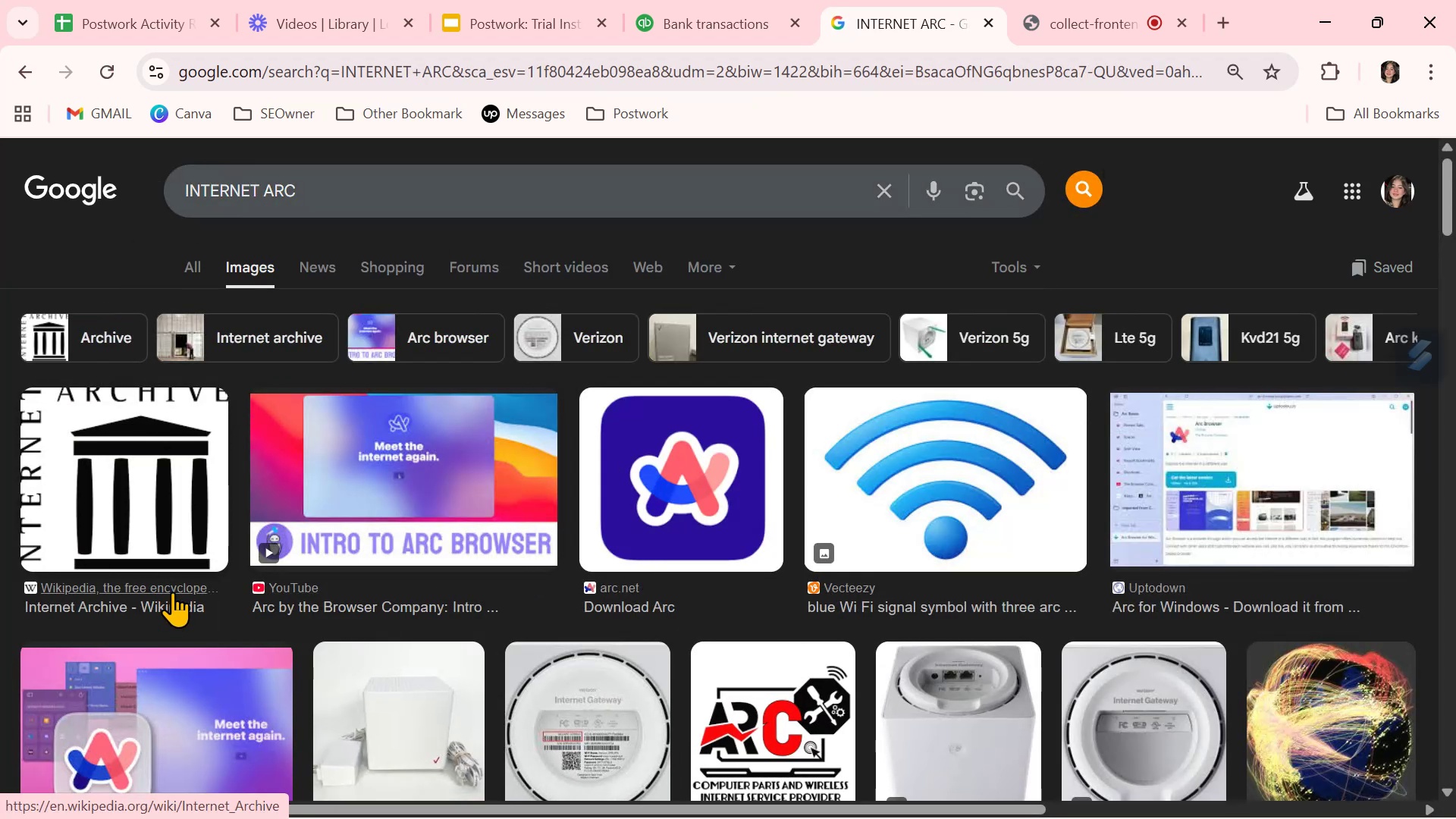 
scroll: coordinate [173, 592], scroll_direction: down, amount: 1.0
 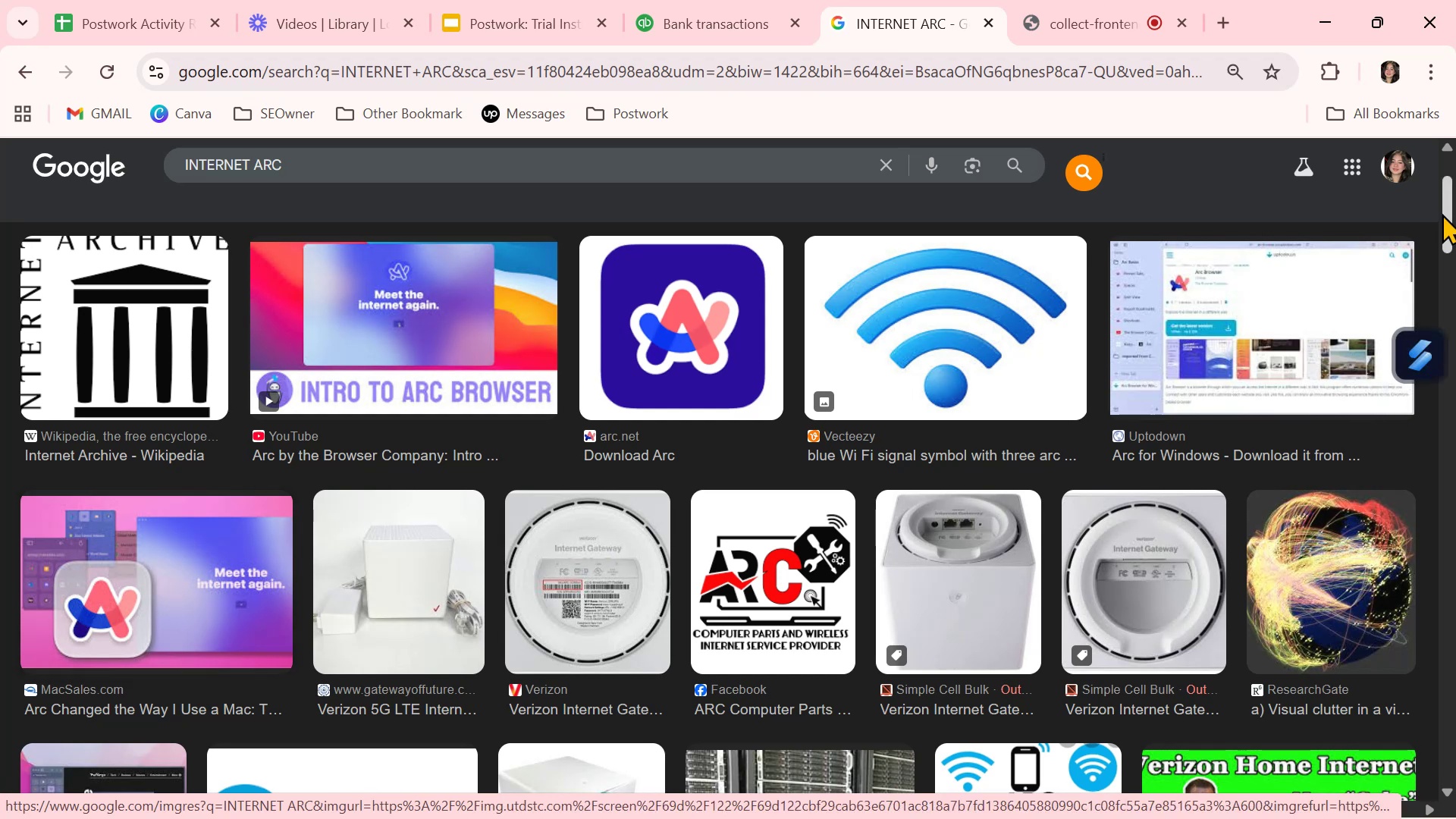 
wait(6.34)
 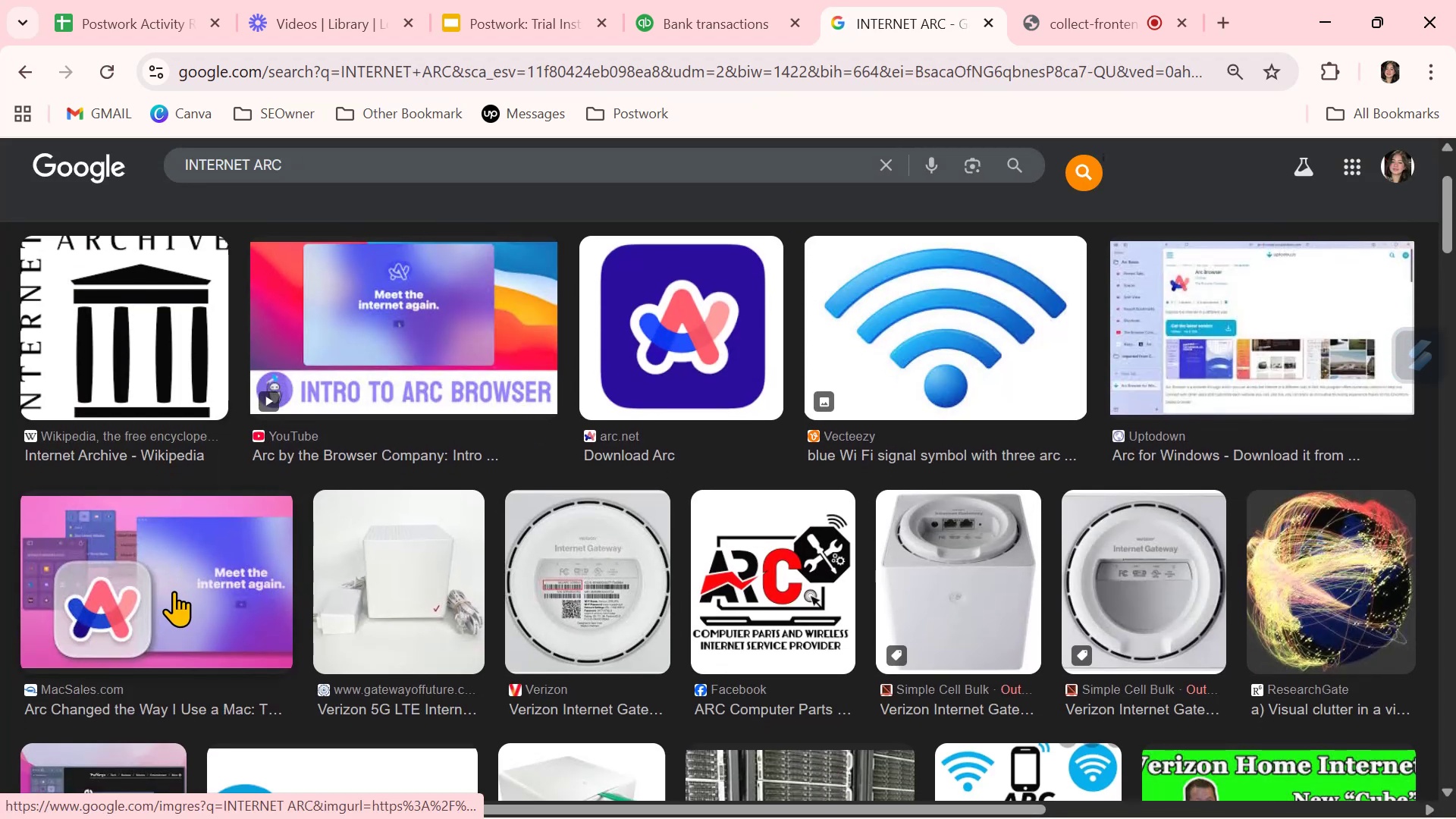 
left_click([720, 18])
 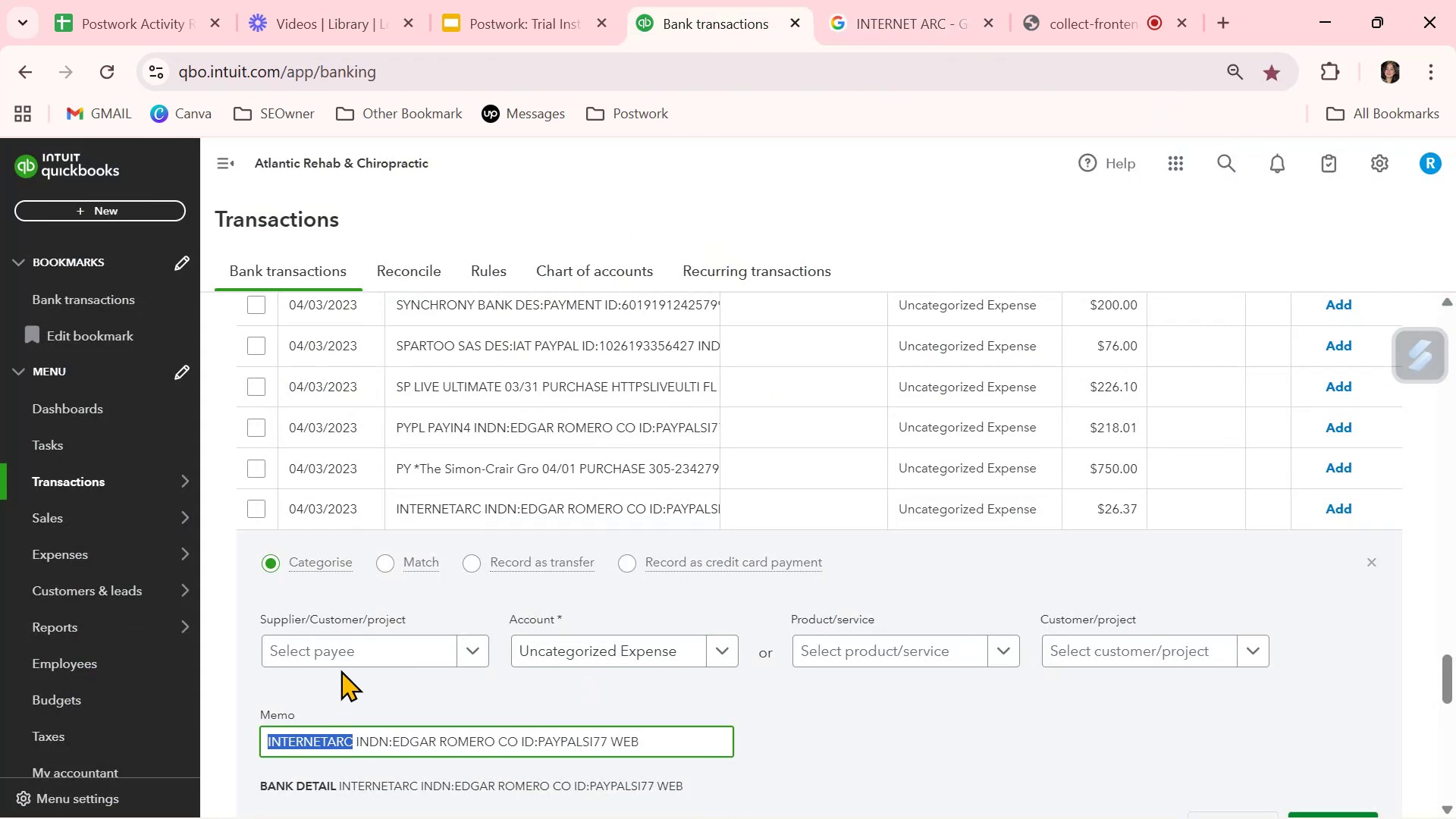 
left_click([347, 645])
 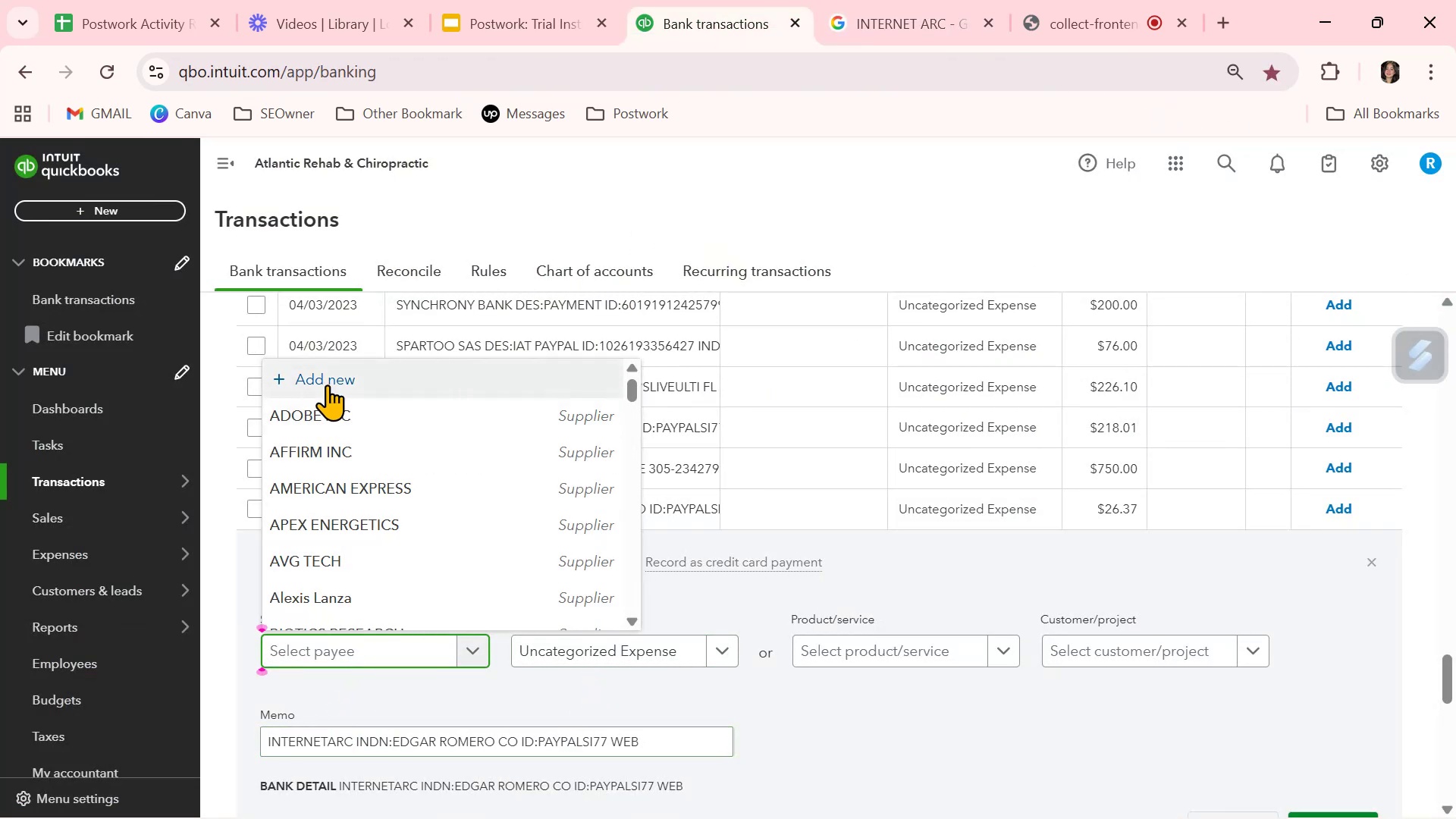 
left_click([331, 378])
 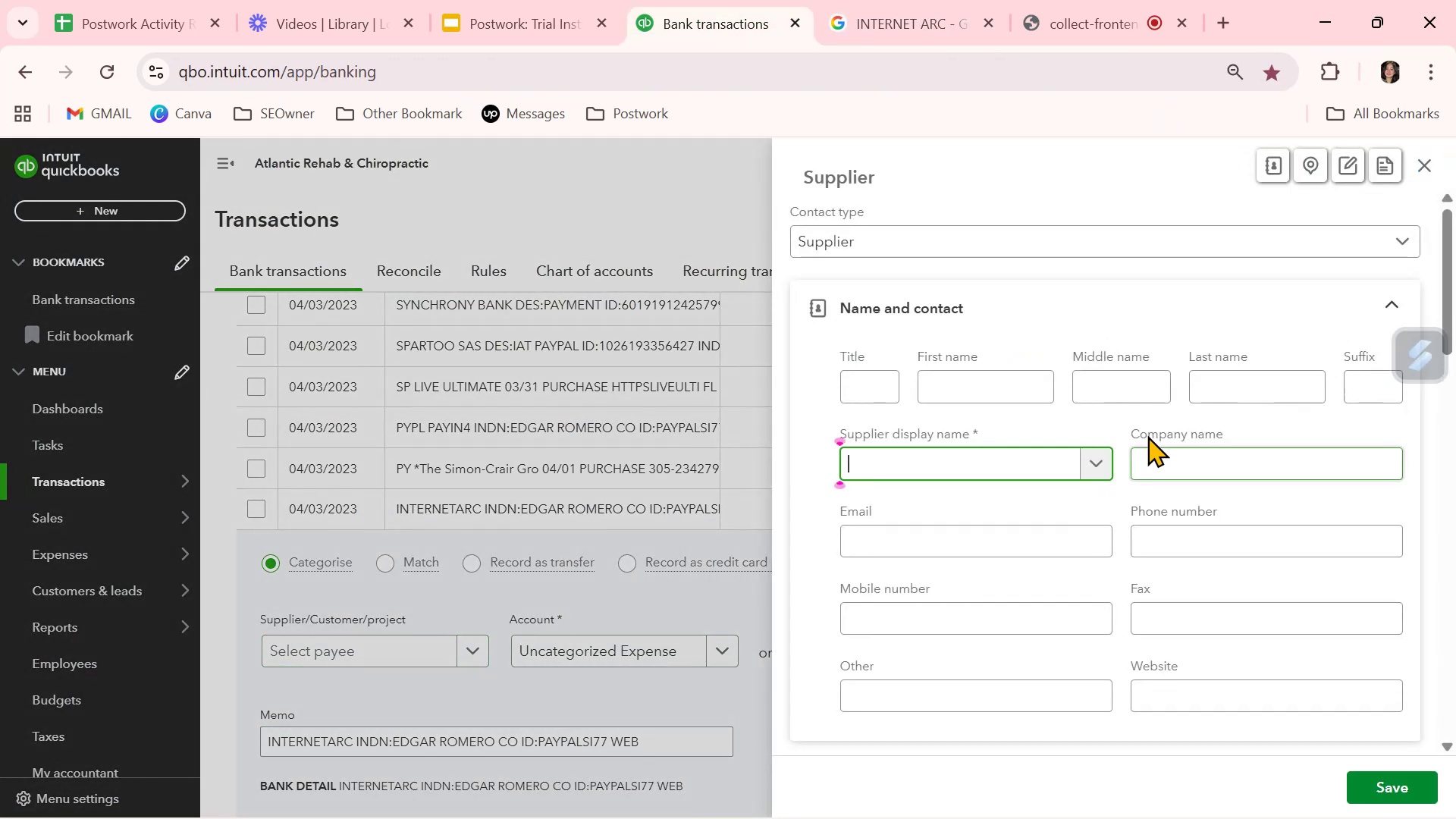 
key(Control+ControlLeft)
 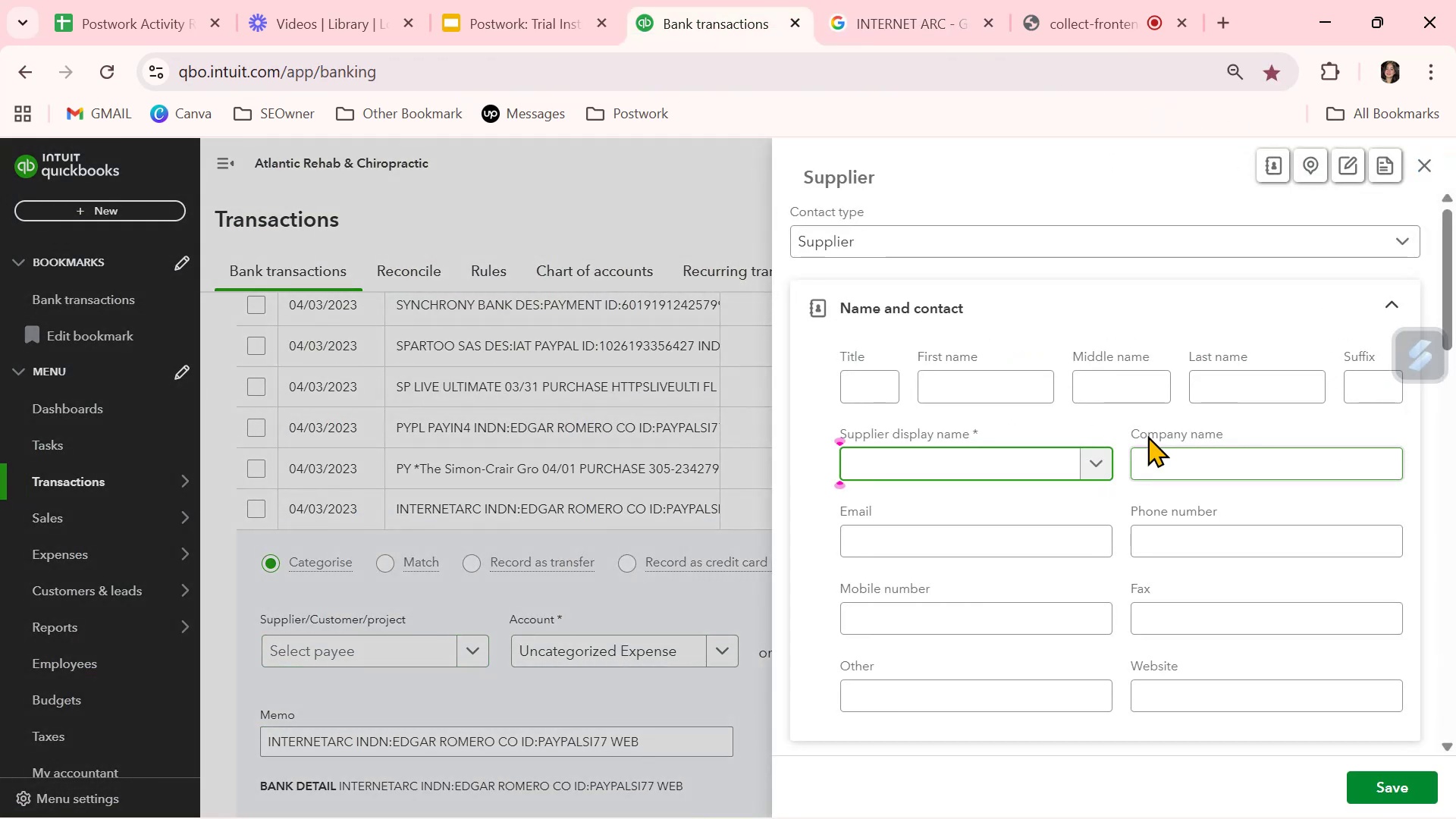 
key(Control+V)
 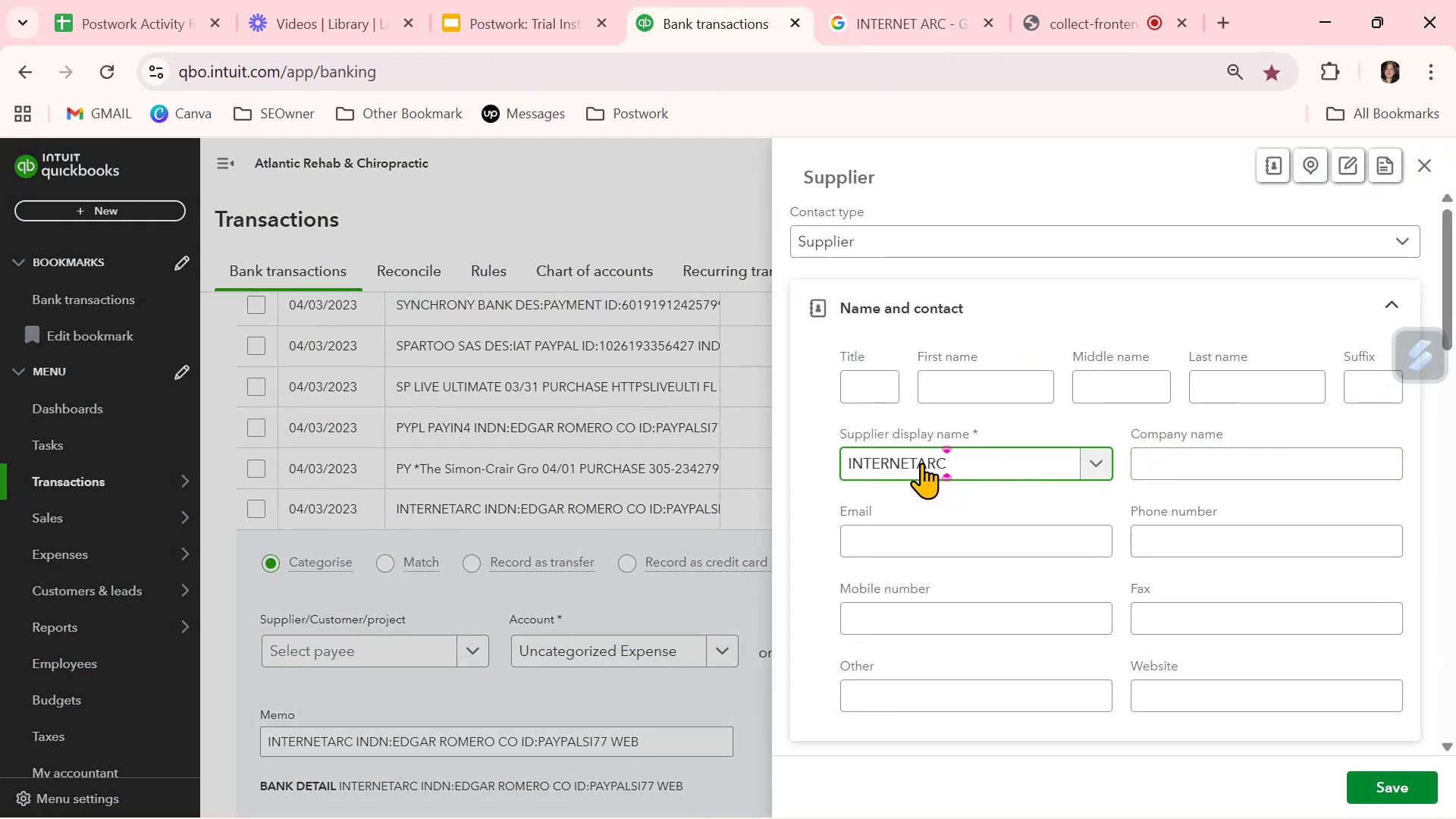 
left_click([920, 463])
 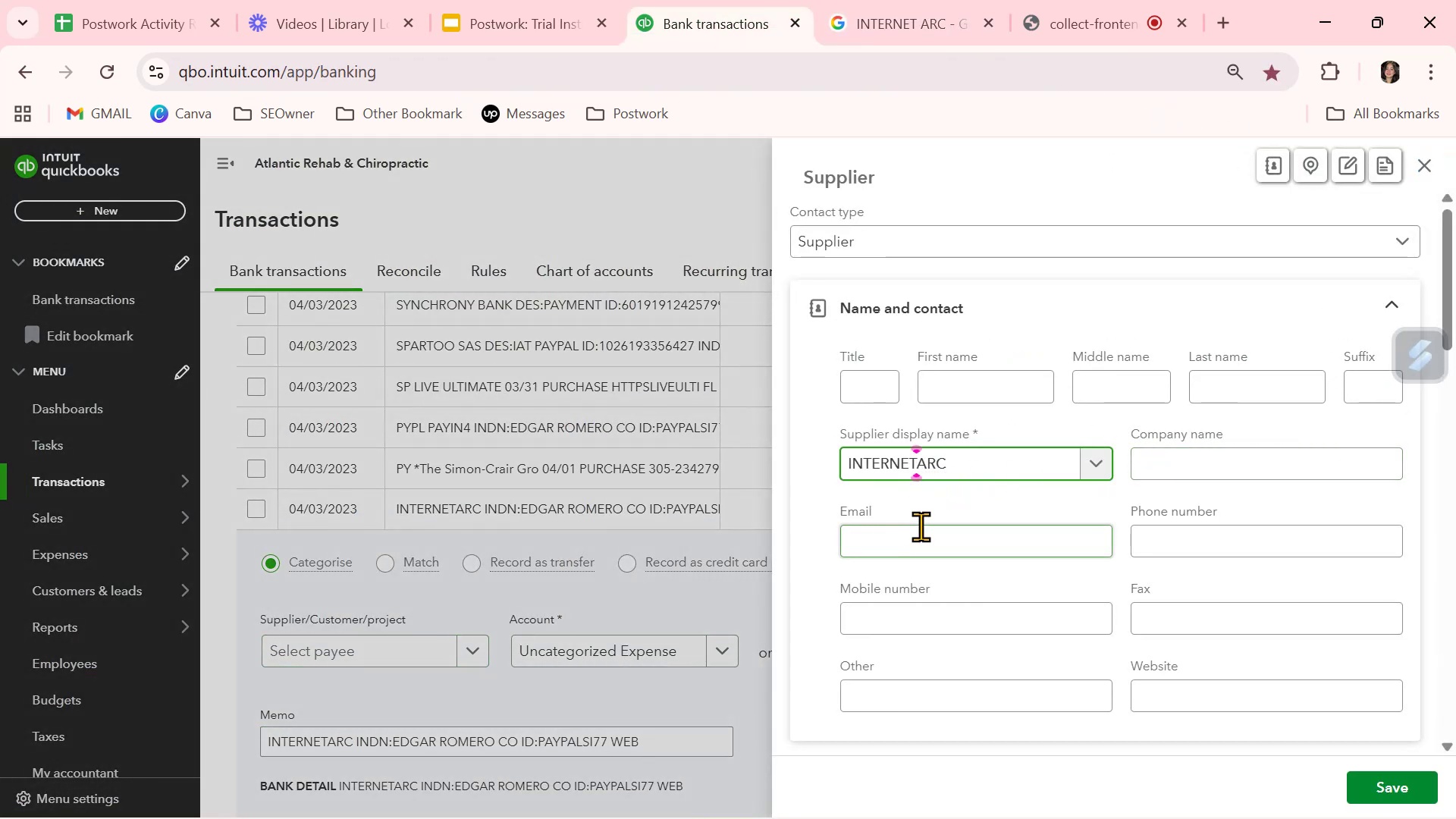 
key(Space)
 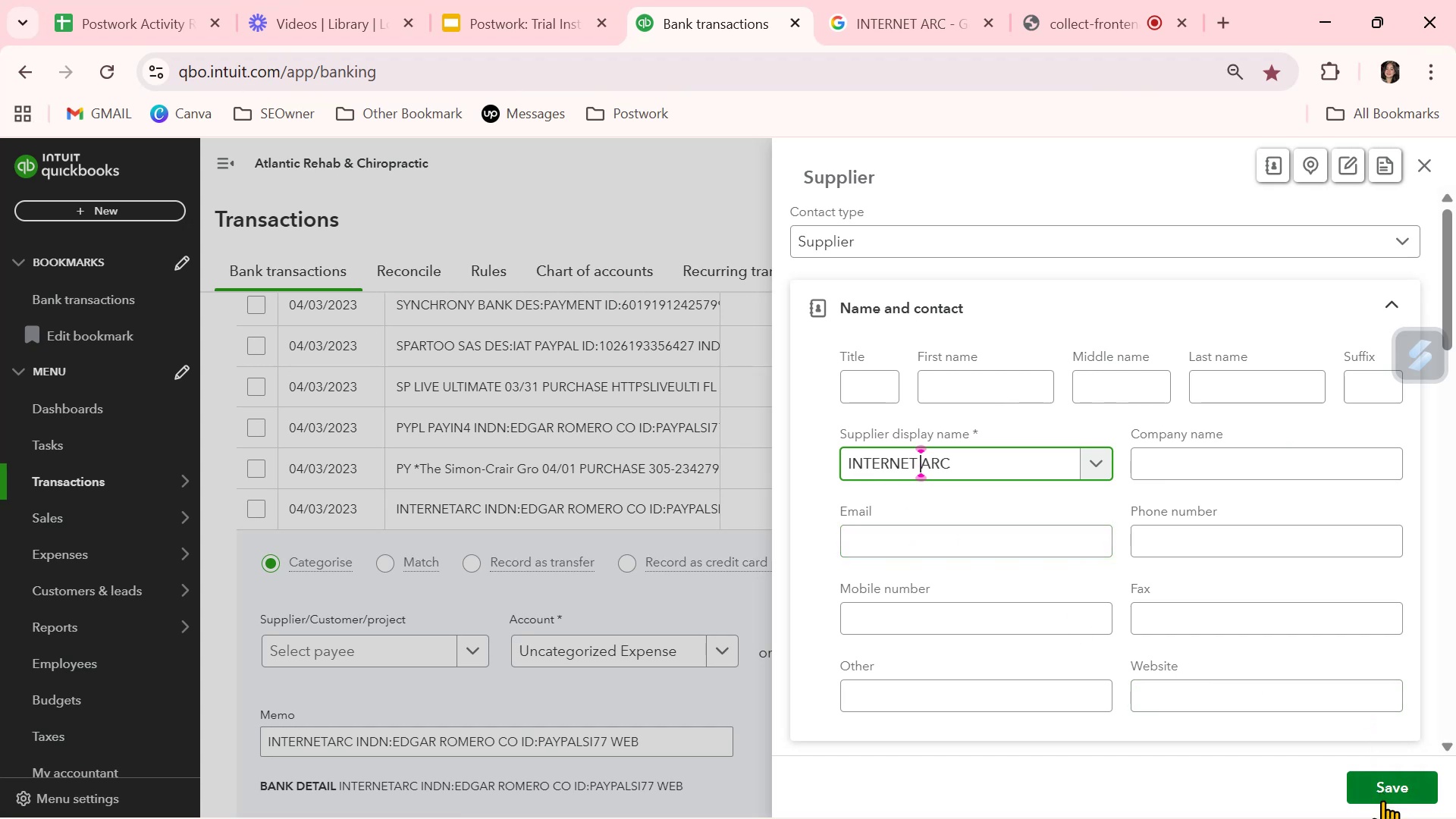 
left_click([1384, 789])
 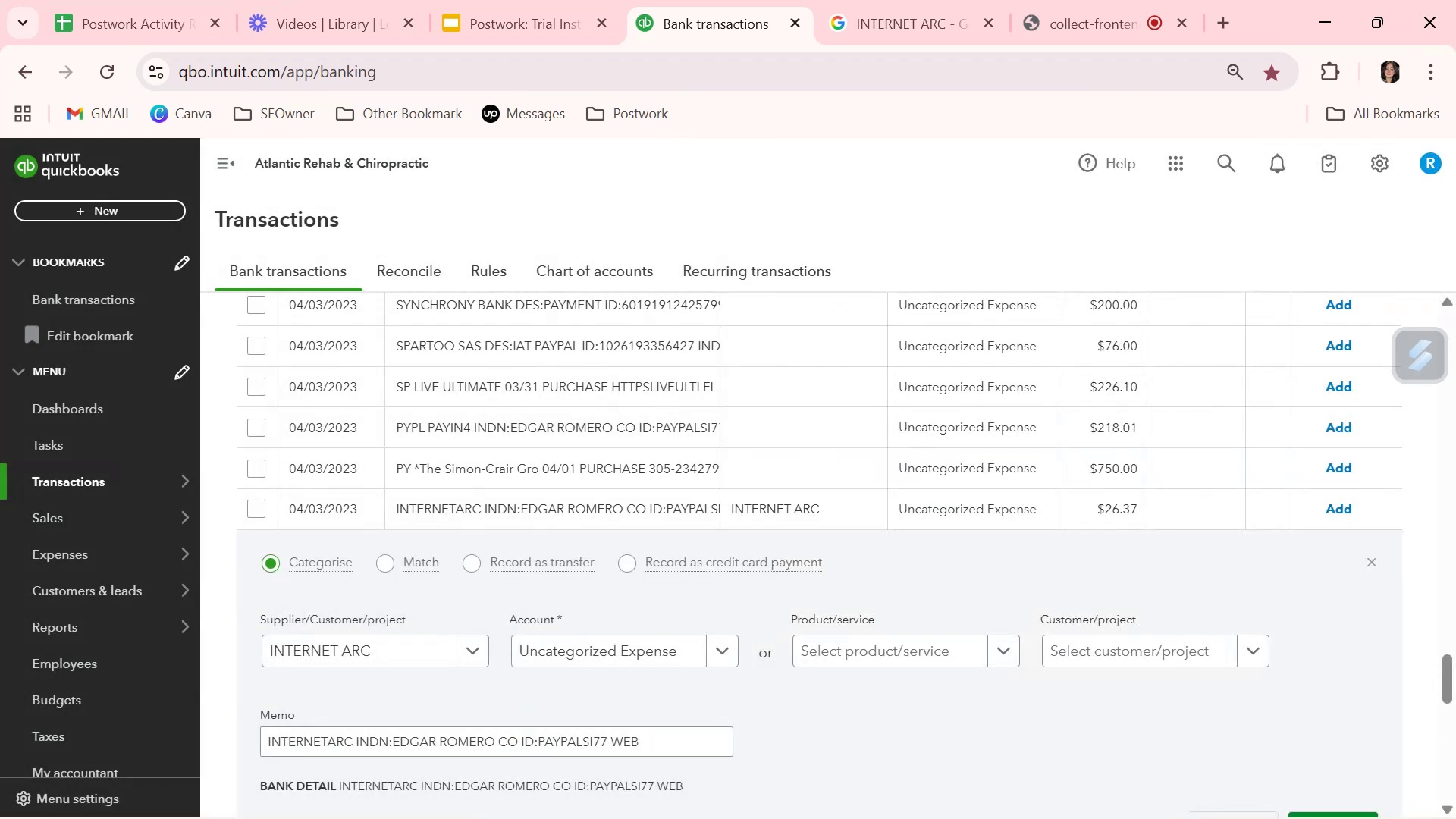 
scroll: coordinate [529, 717], scroll_direction: down, amount: 1.0
 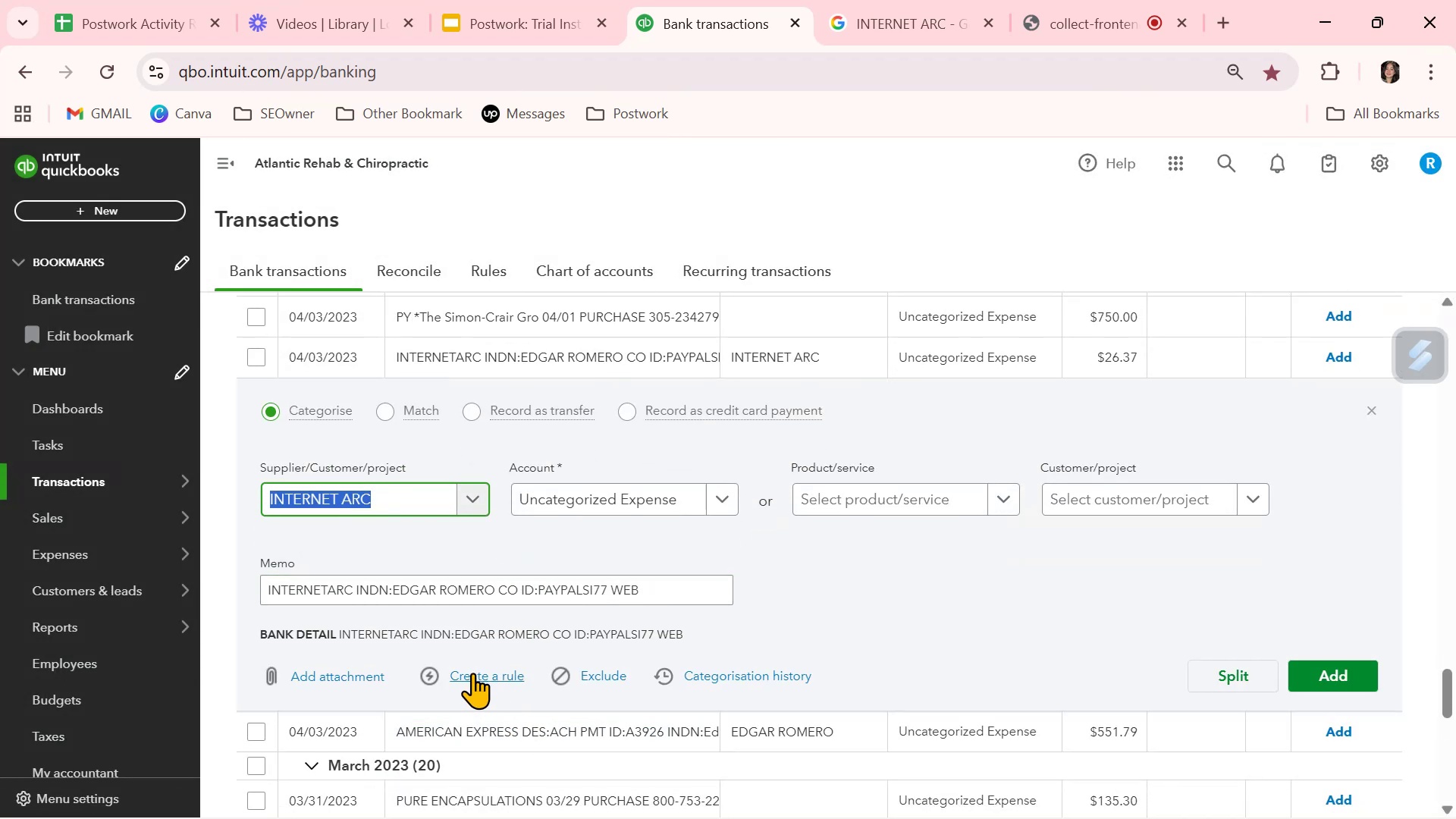 
left_click([474, 676])
 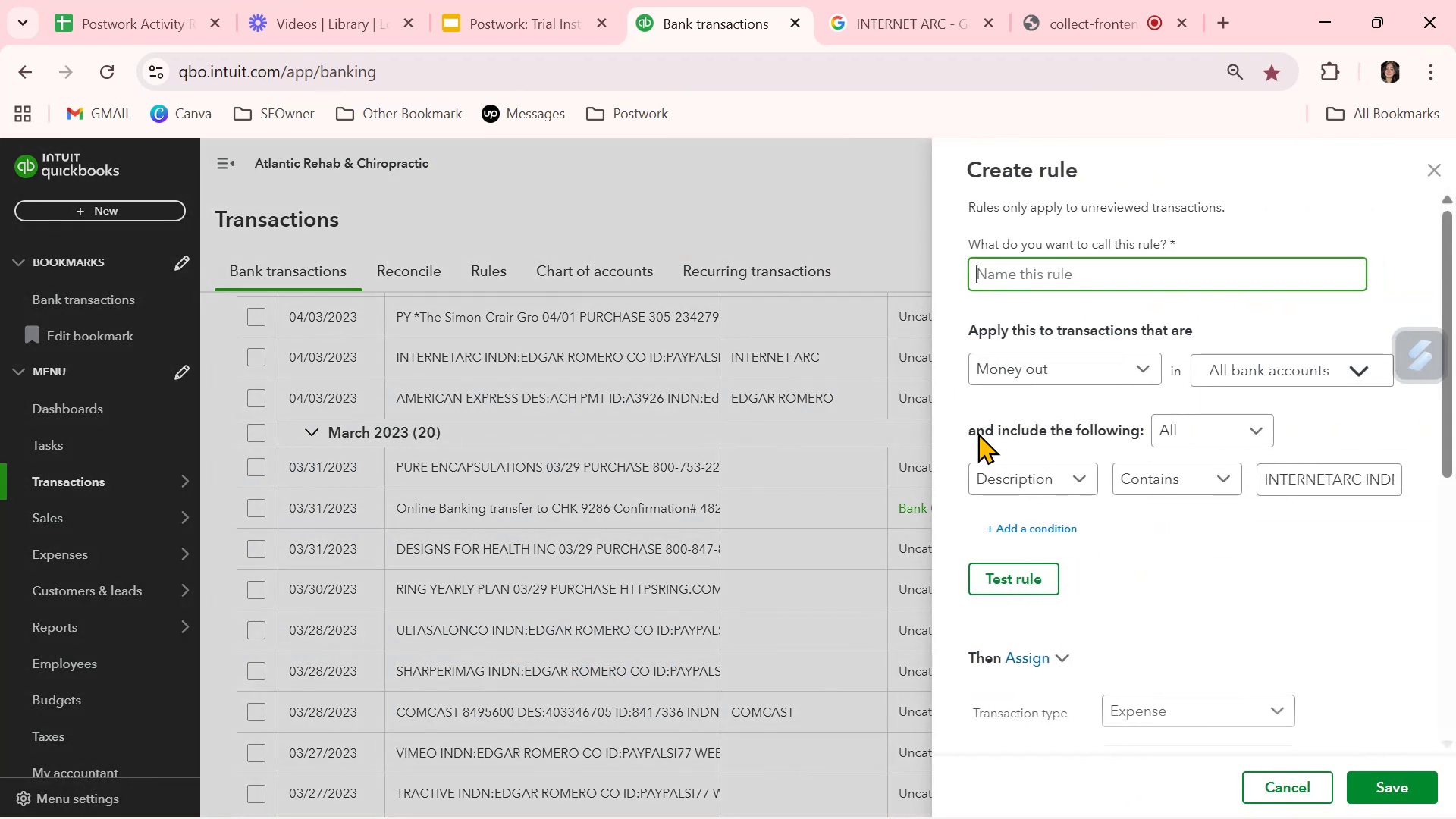 
key(Control+ControlLeft)
 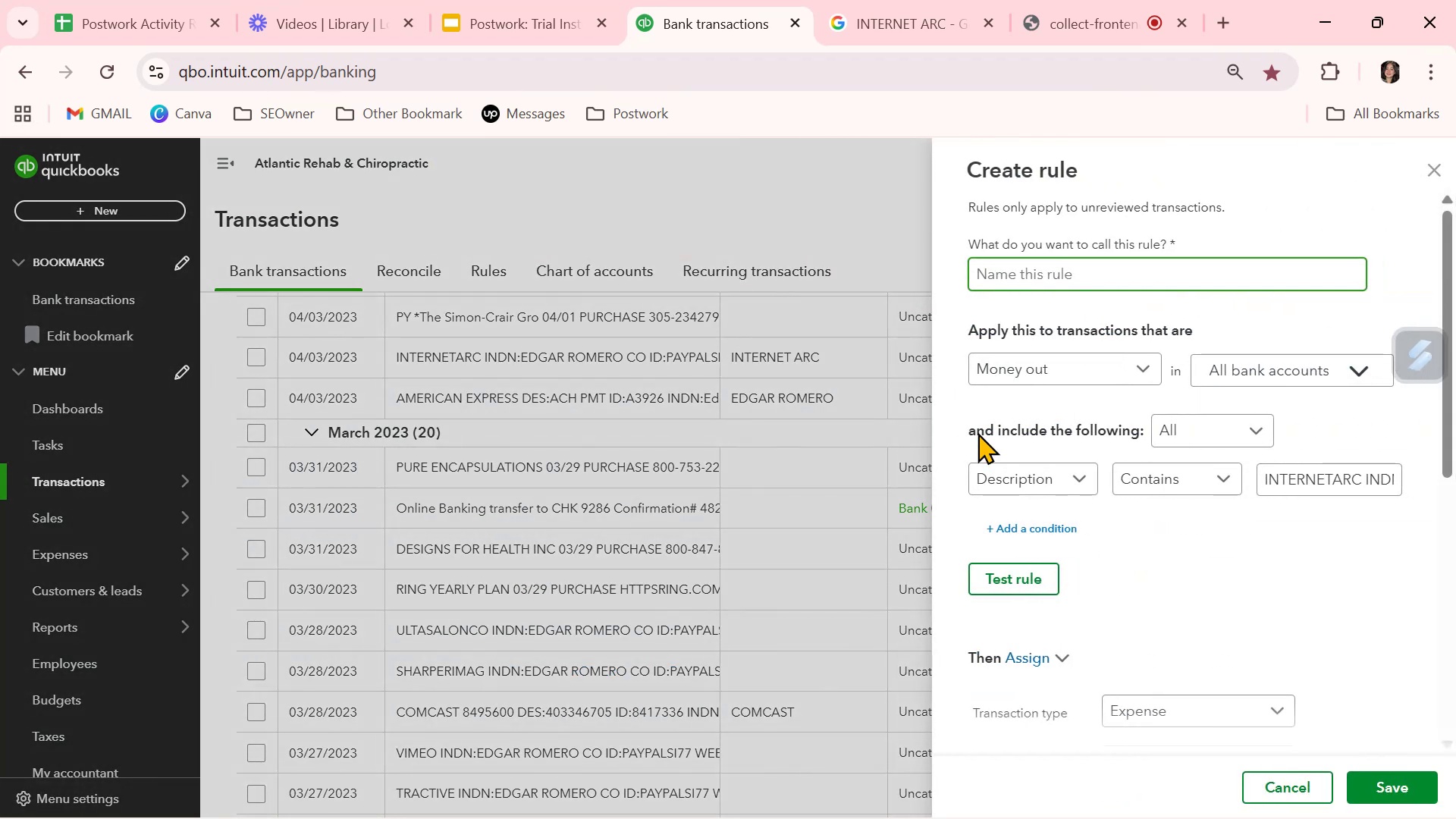 
key(Control+V)
 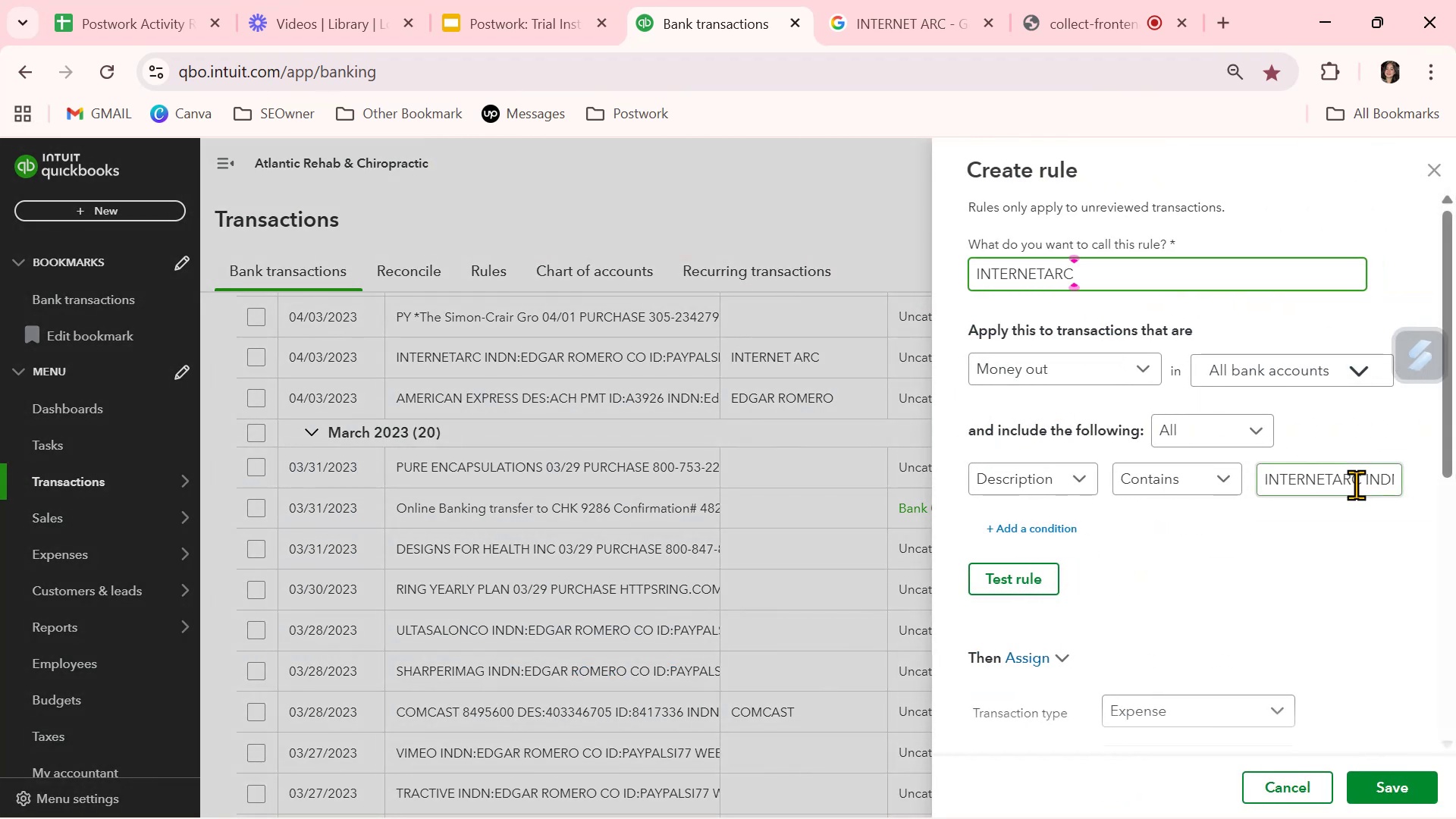 
double_click([1356, 485])
 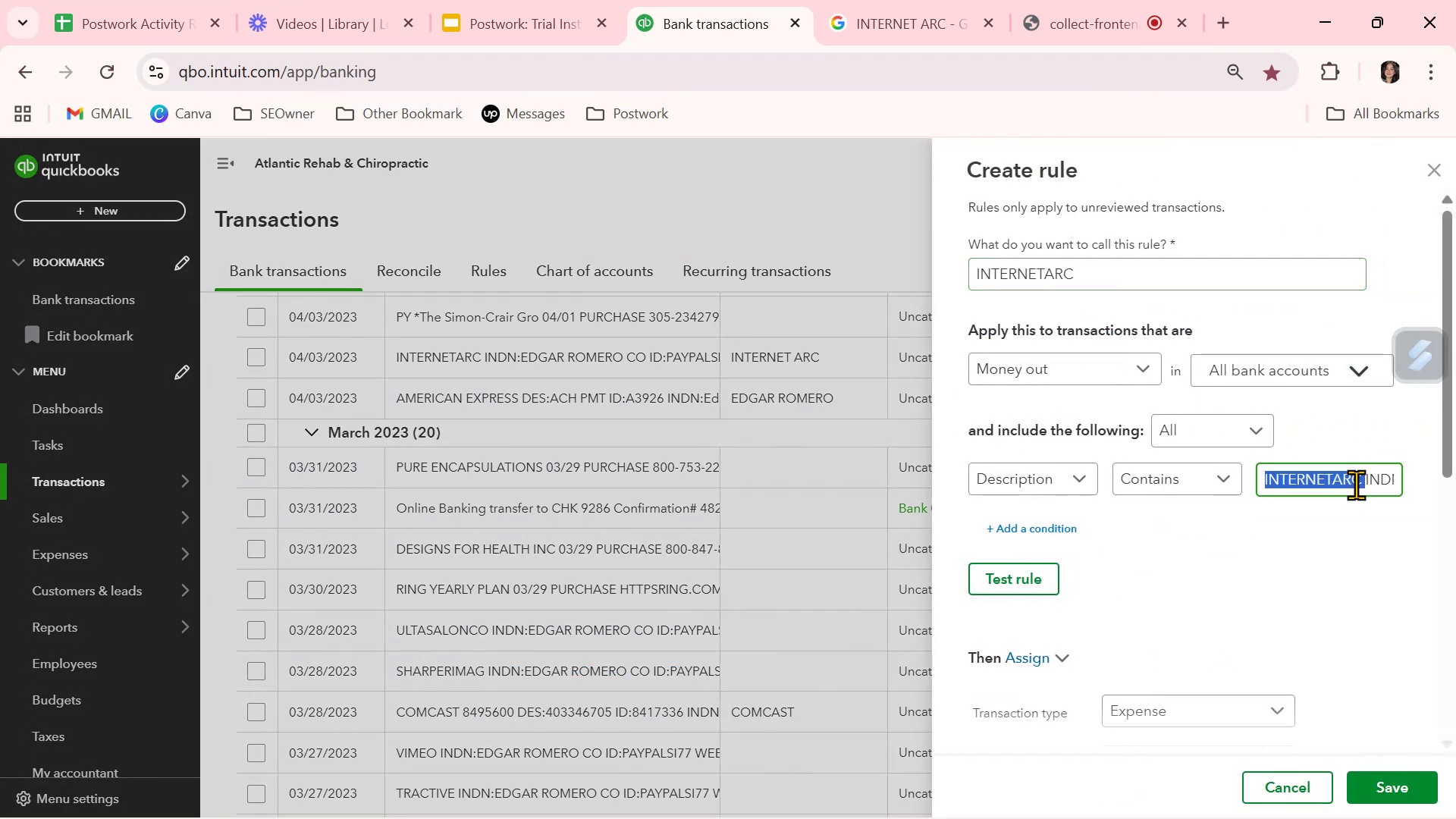 
triple_click([1356, 485])
 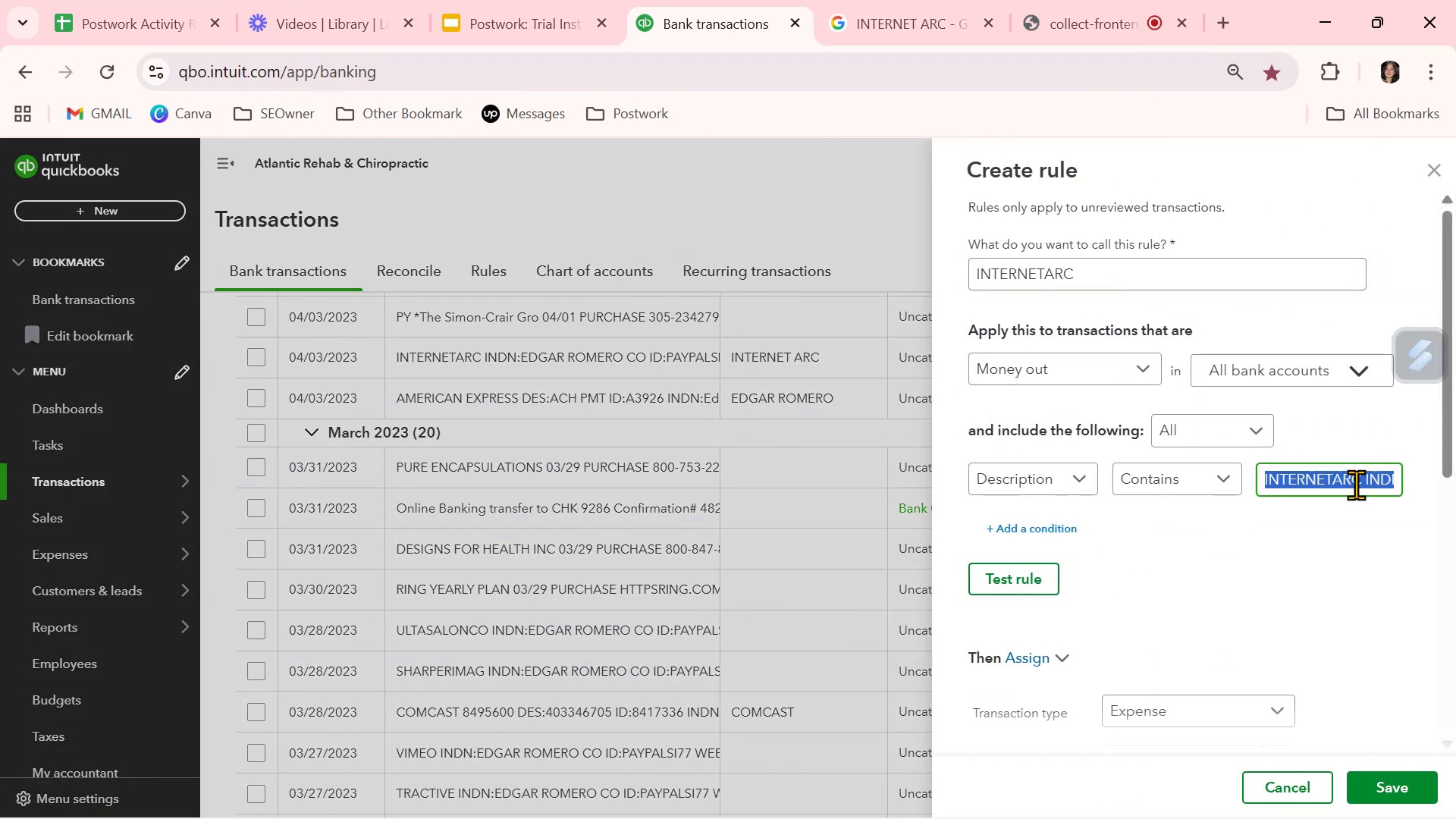 
key(Control+ControlLeft)
 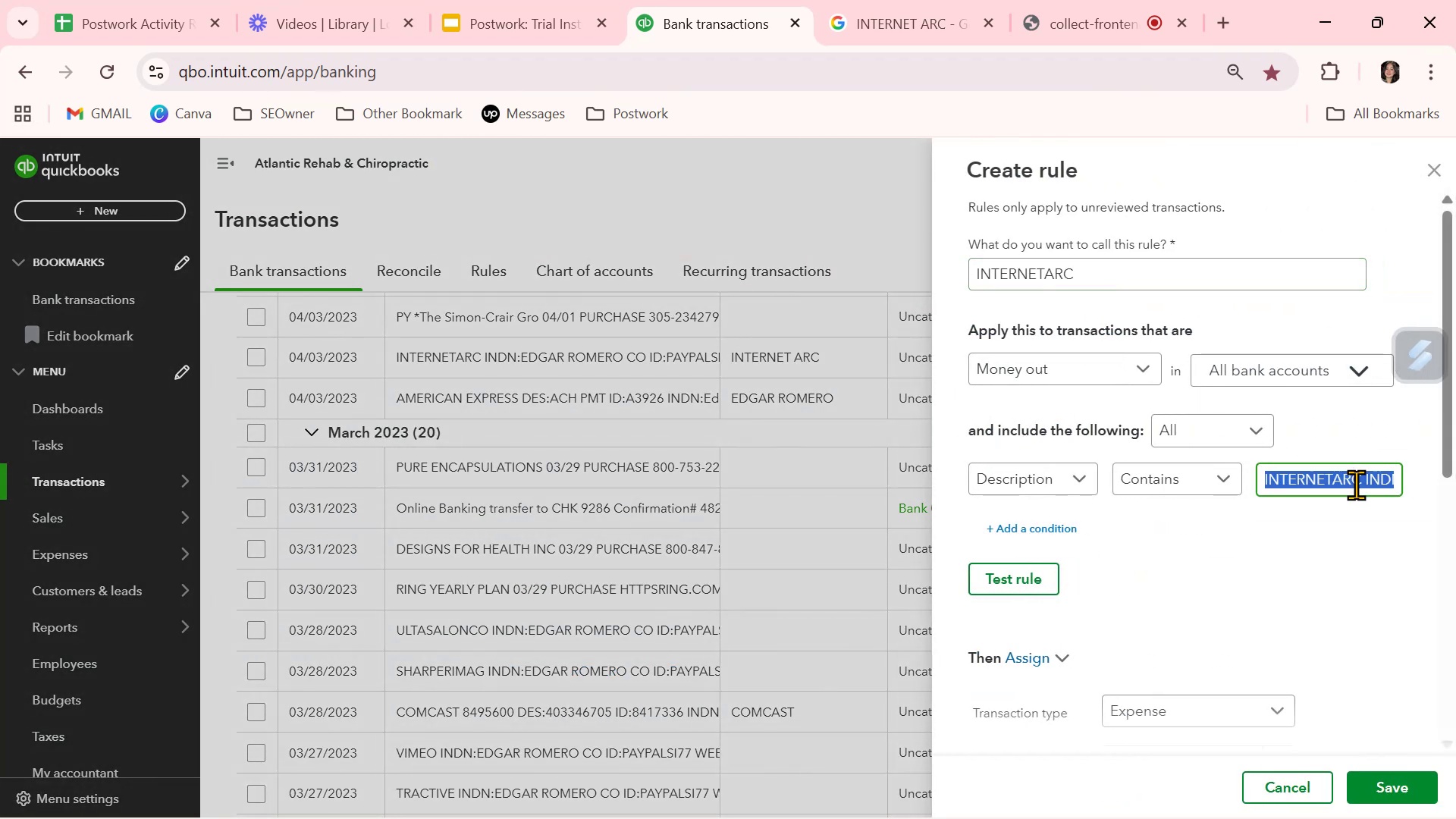 
key(Control+V)
 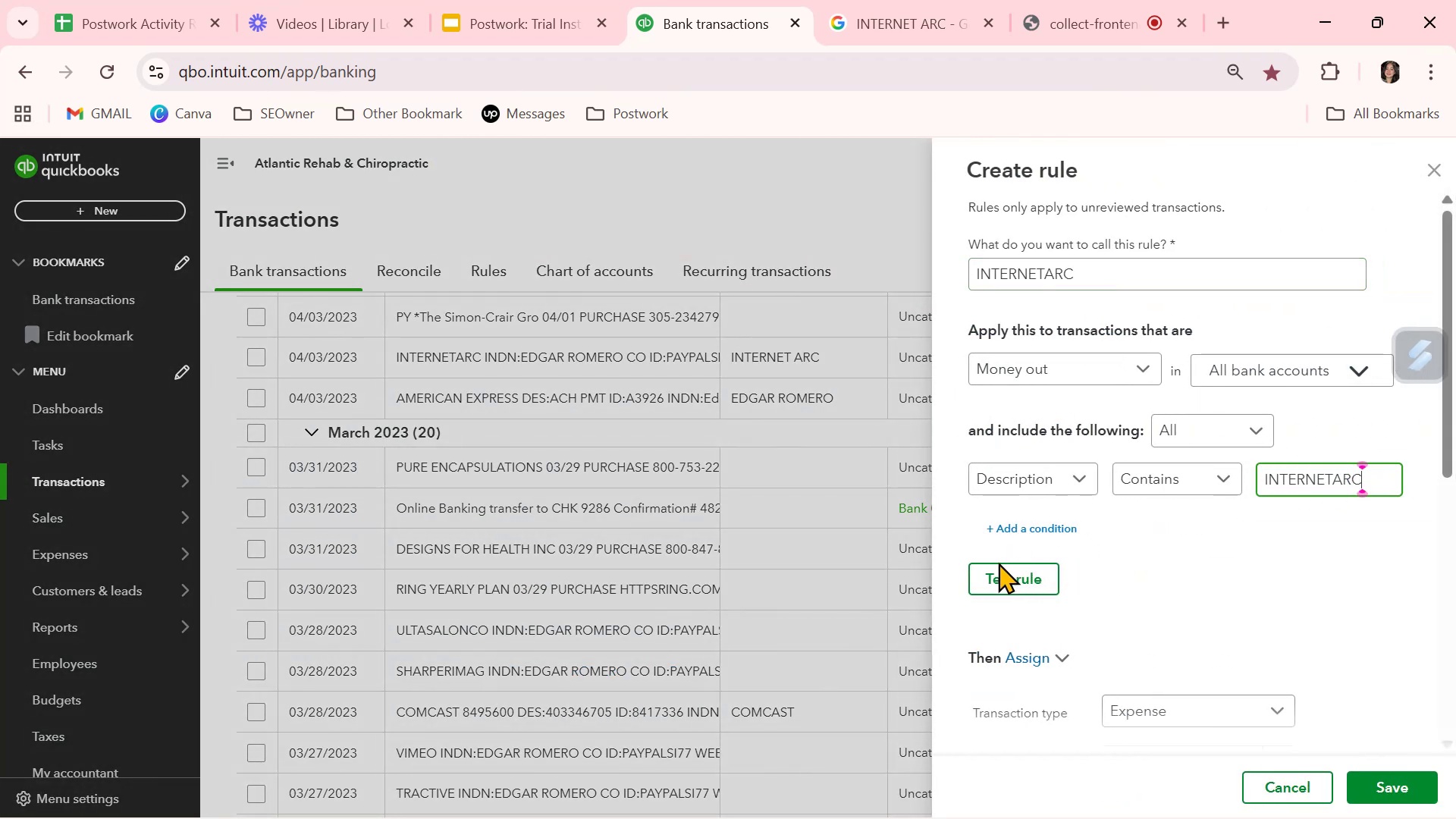 
left_click([996, 570])
 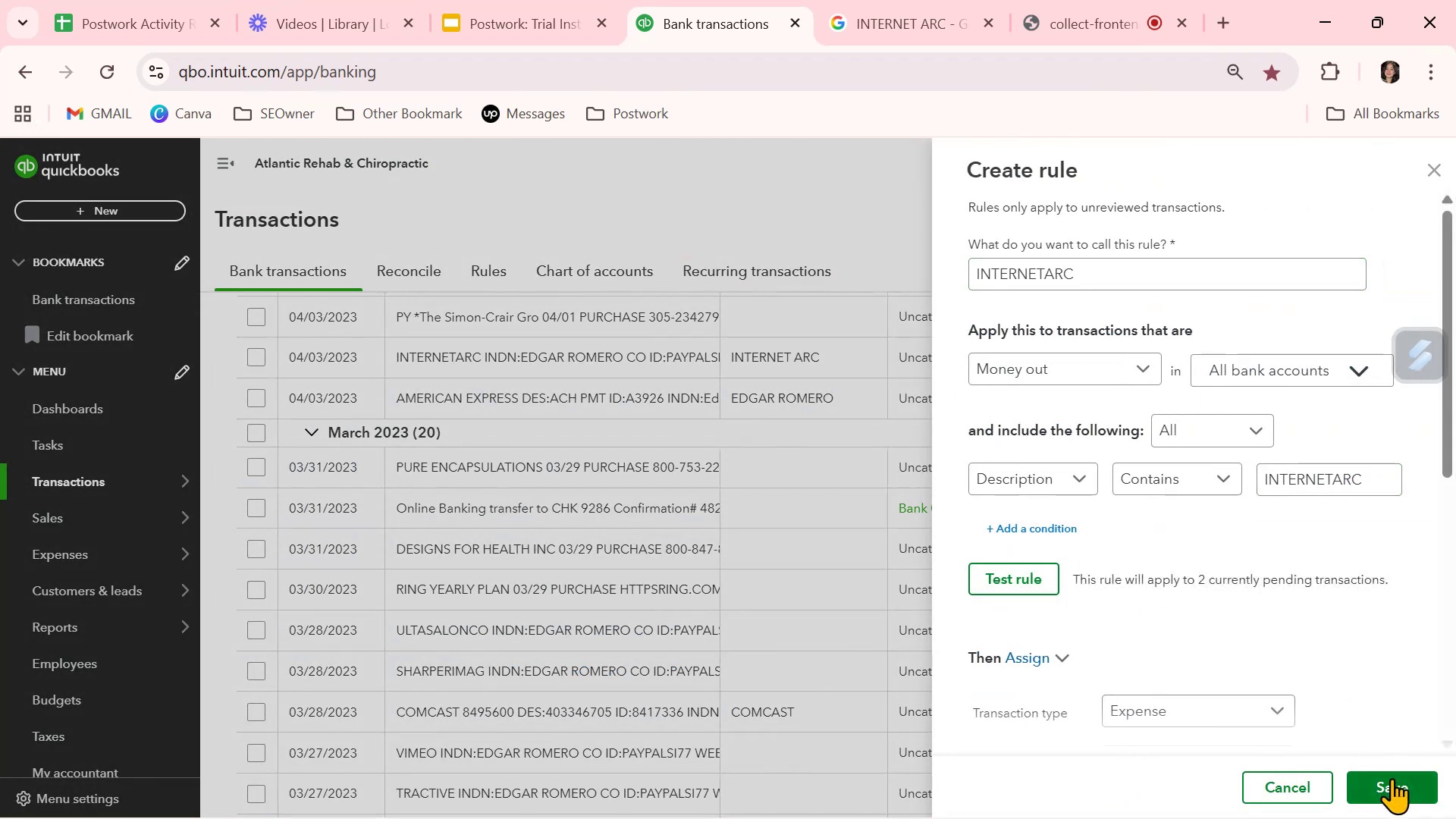 
left_click([1392, 783])
 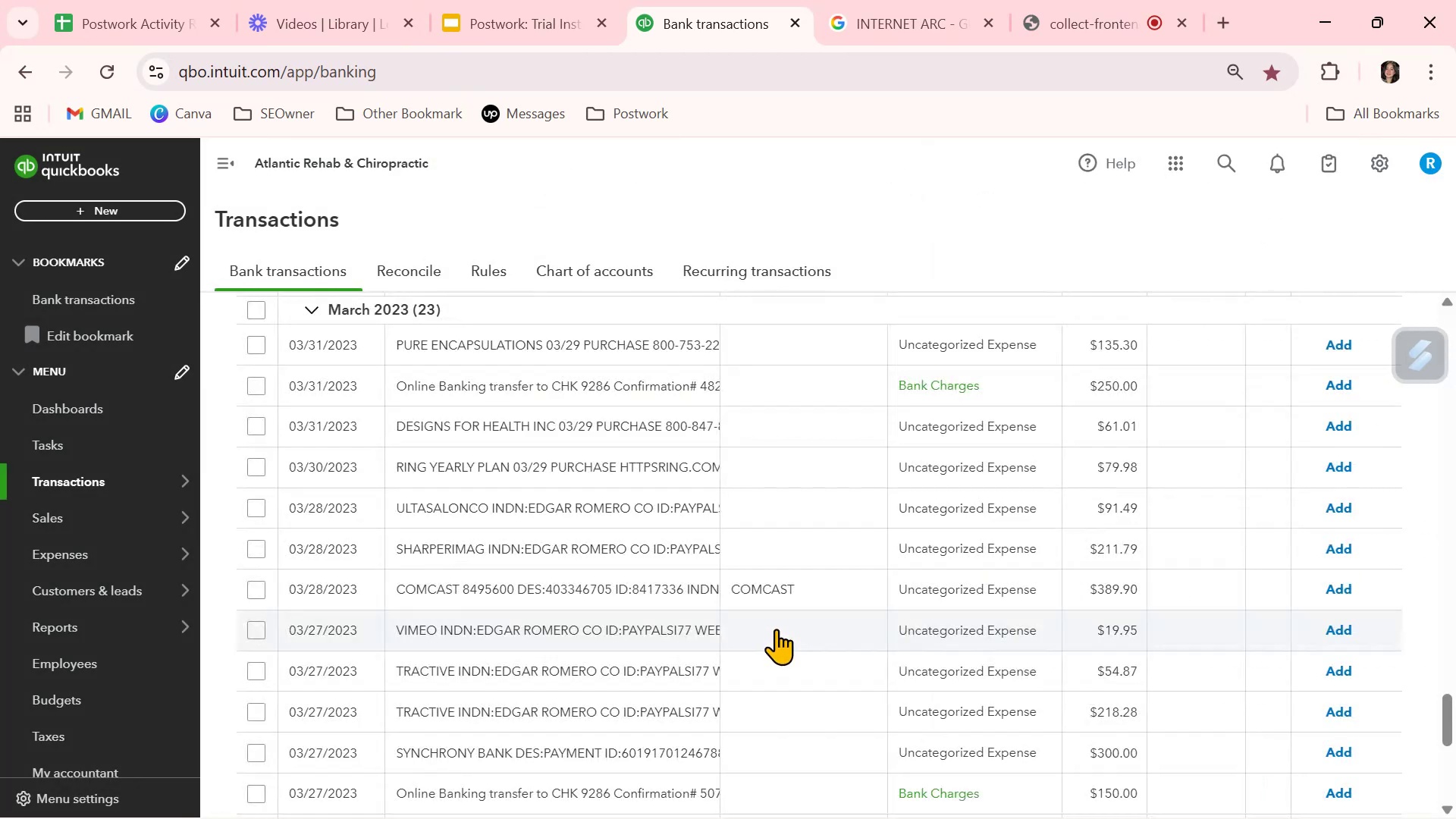 
scroll: coordinate [776, 629], scroll_direction: down, amount: 2.0
 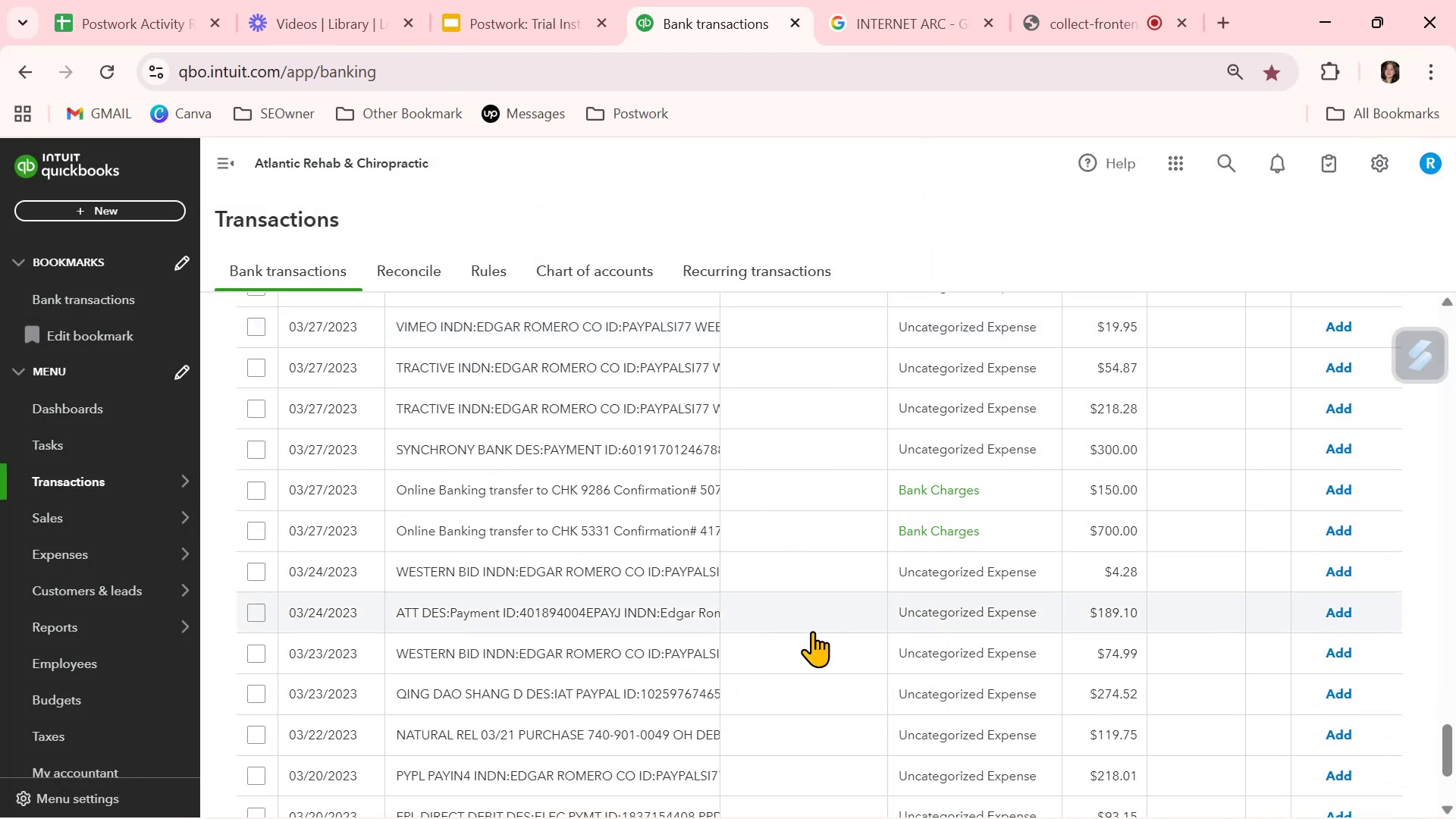 
left_click([483, 363])
 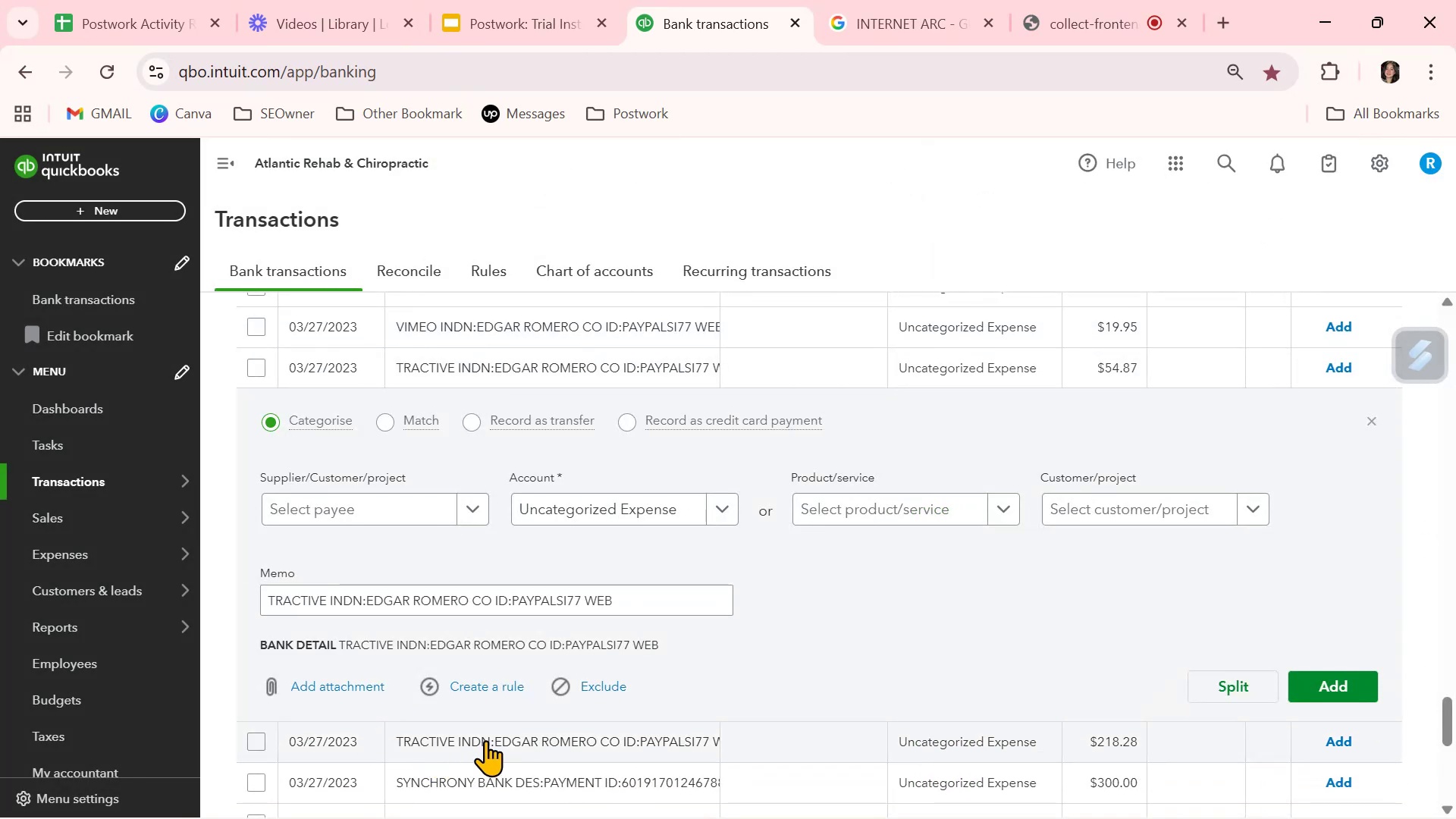 
left_click_drag(start_coordinate=[451, 739], to_coordinate=[372, 742])
 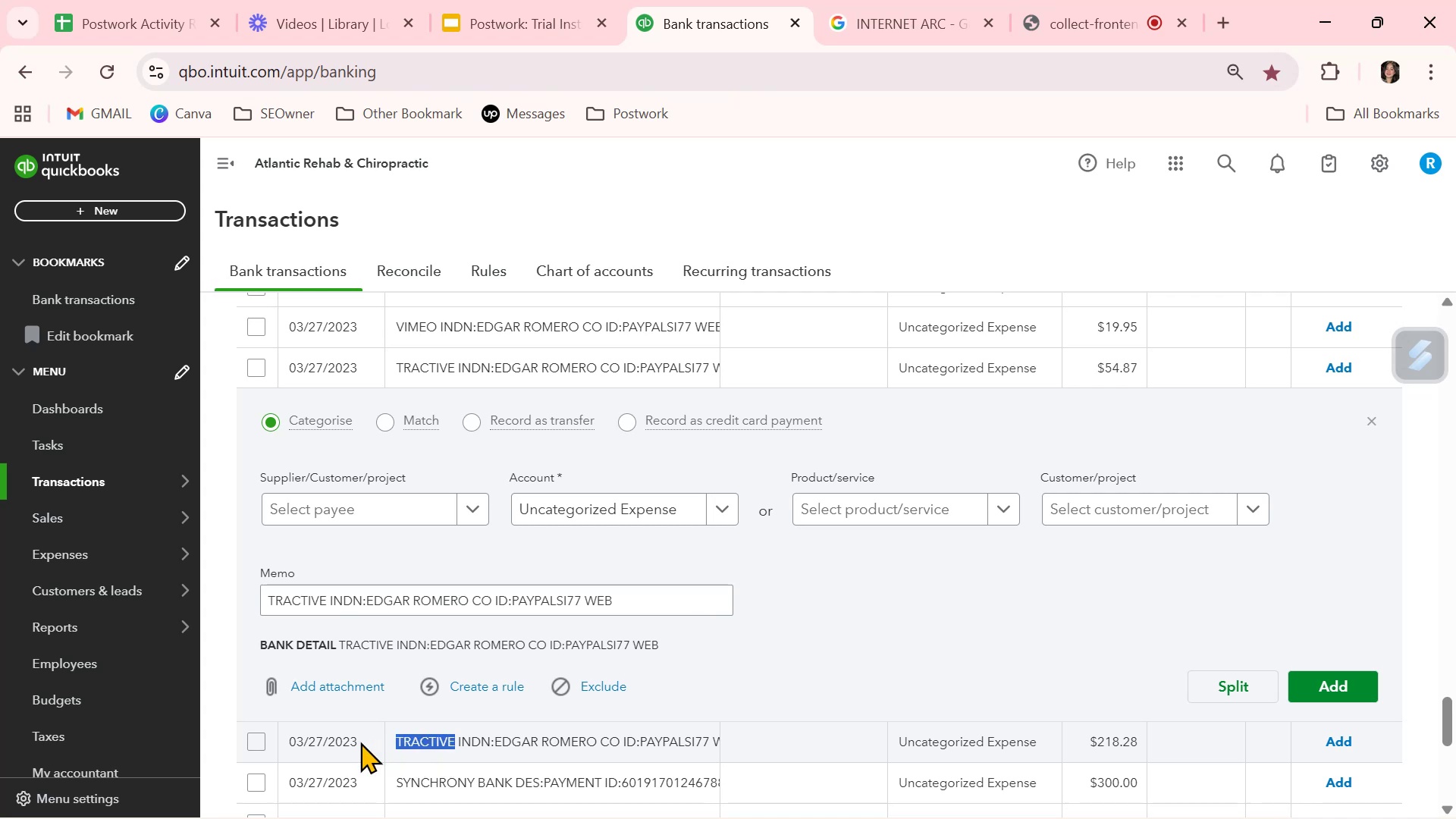 
key(Control+ControlLeft)
 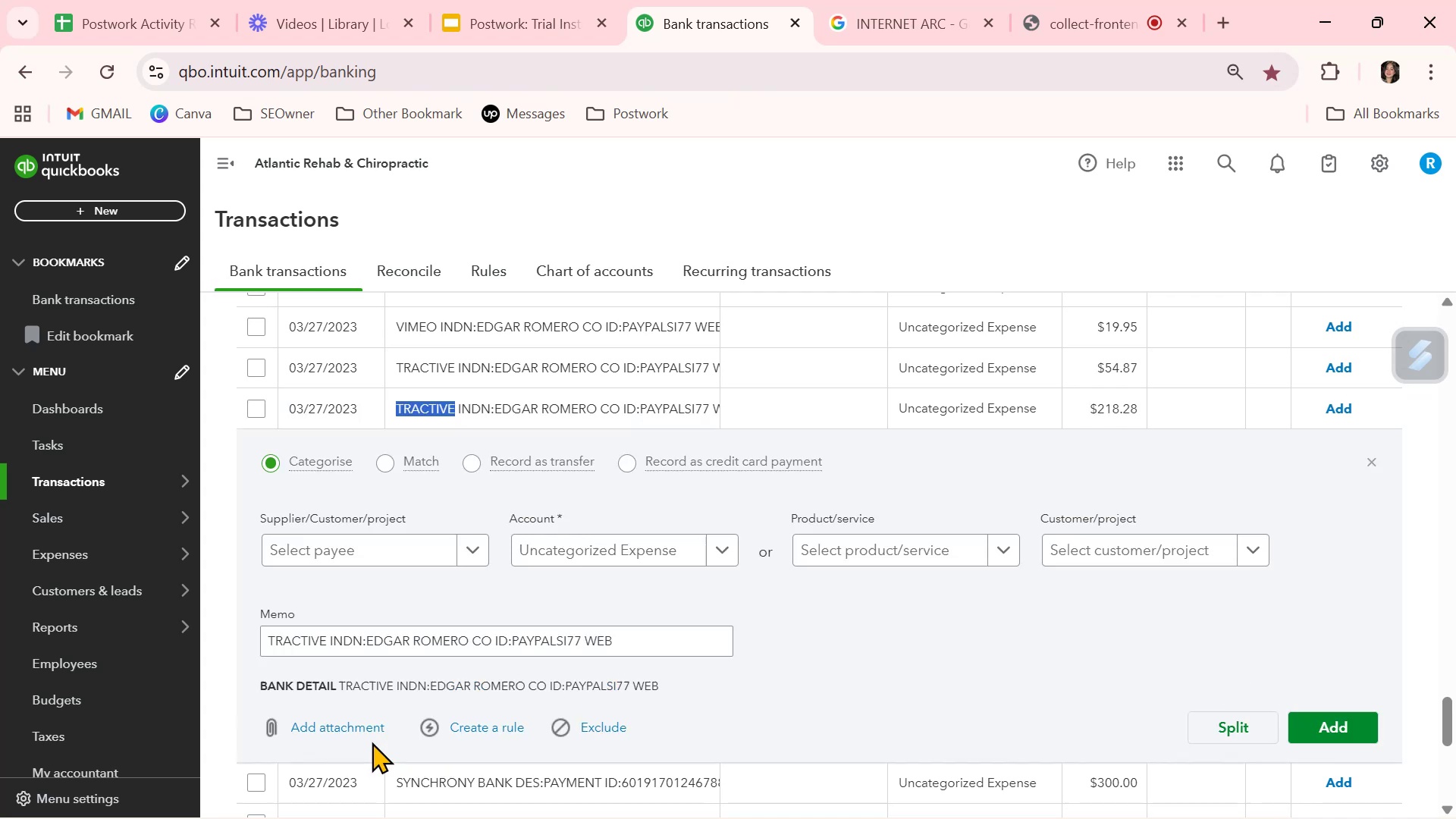 
key(Control+C)
 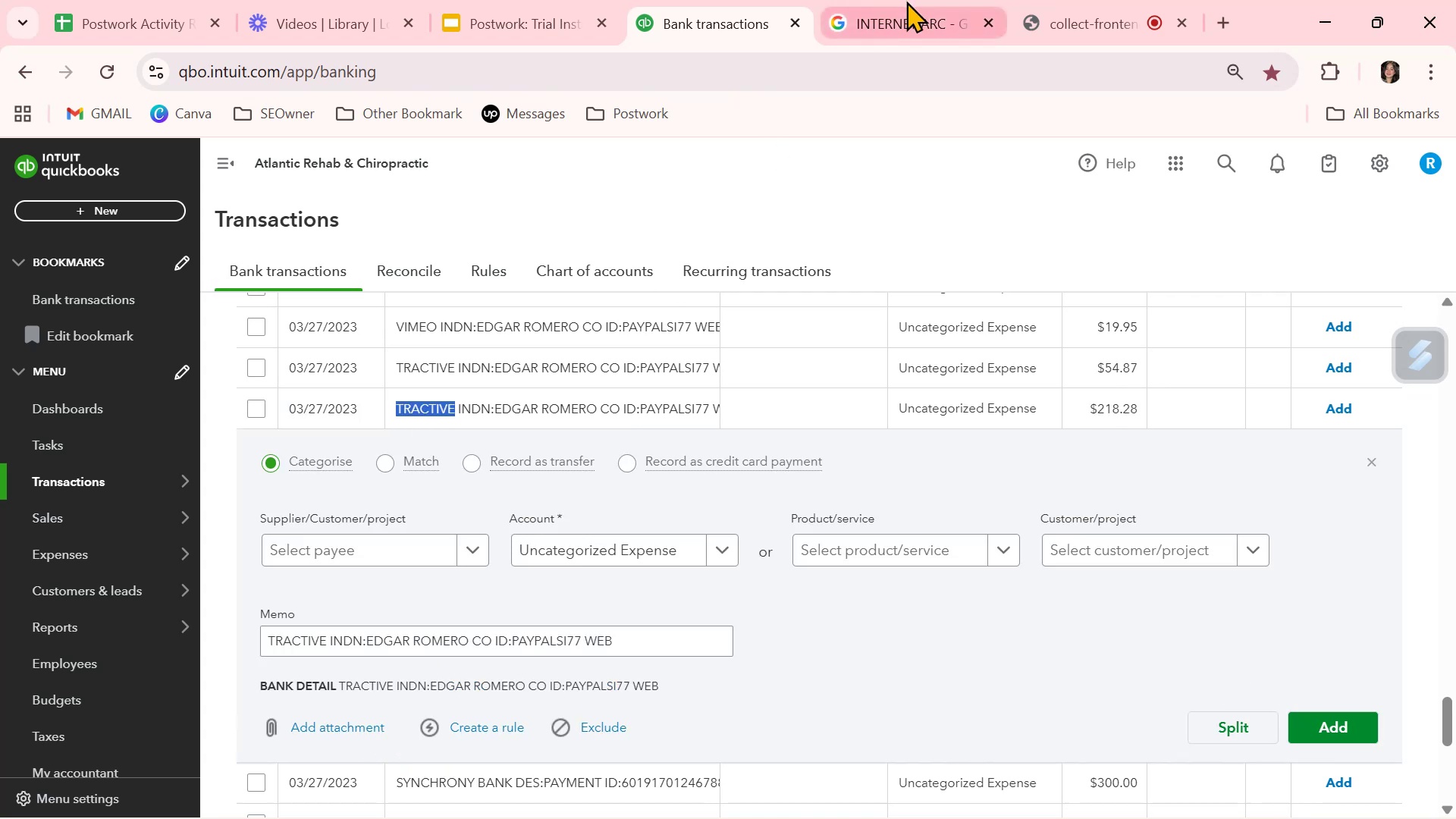 
left_click([906, 5])
 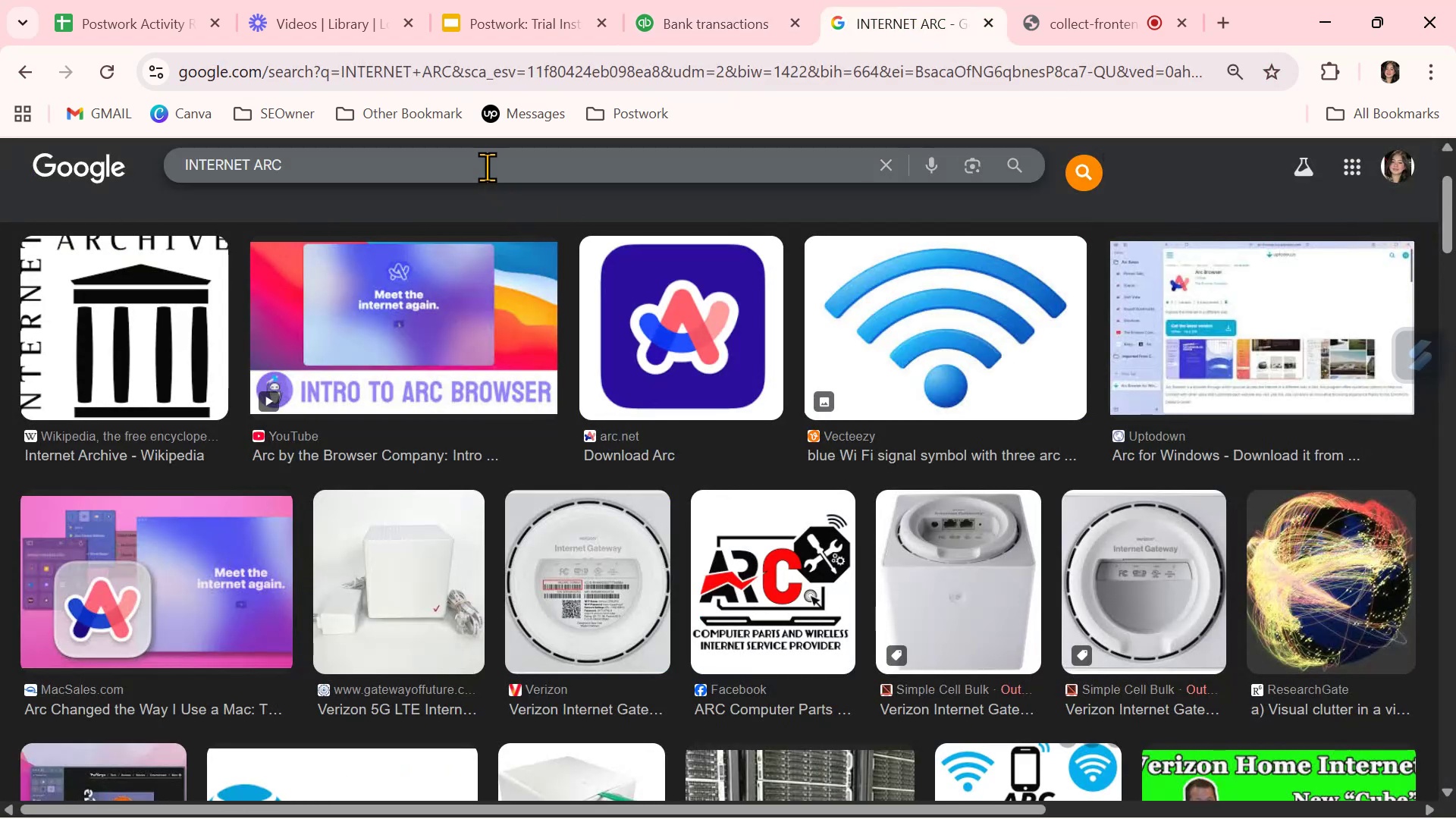 
double_click([487, 167])
 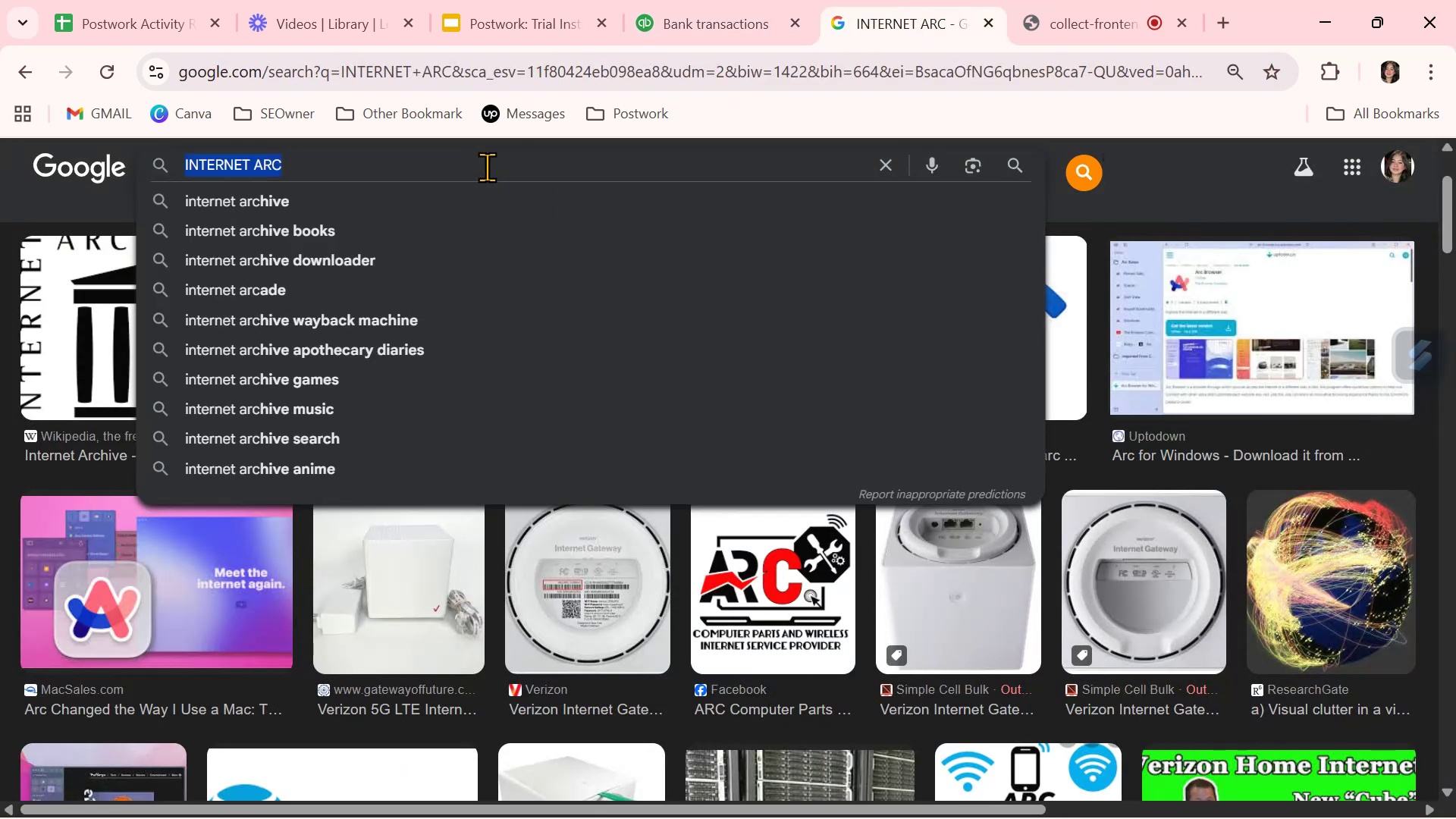 
triple_click([487, 167])
 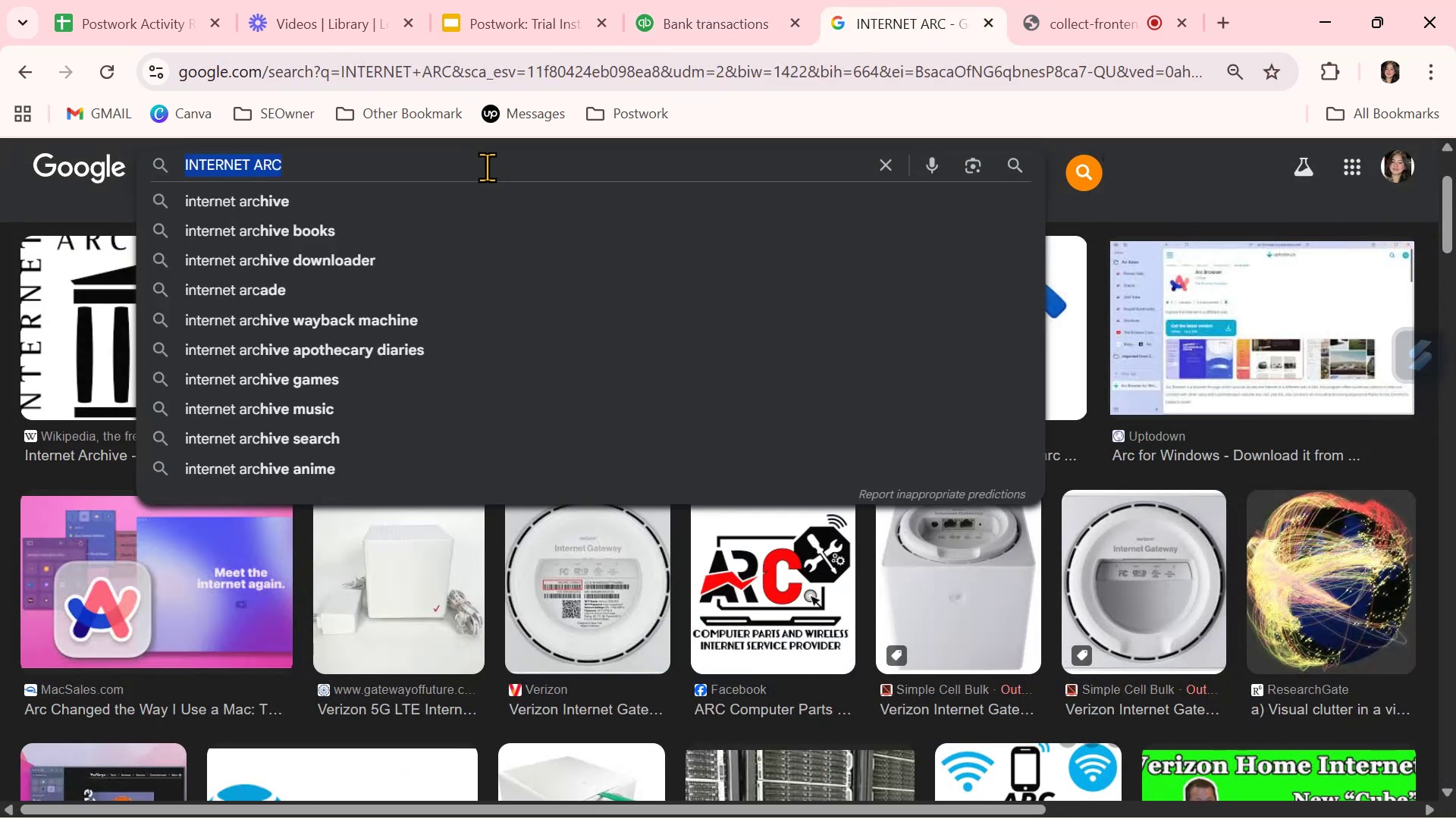 
key(Control+ControlLeft)
 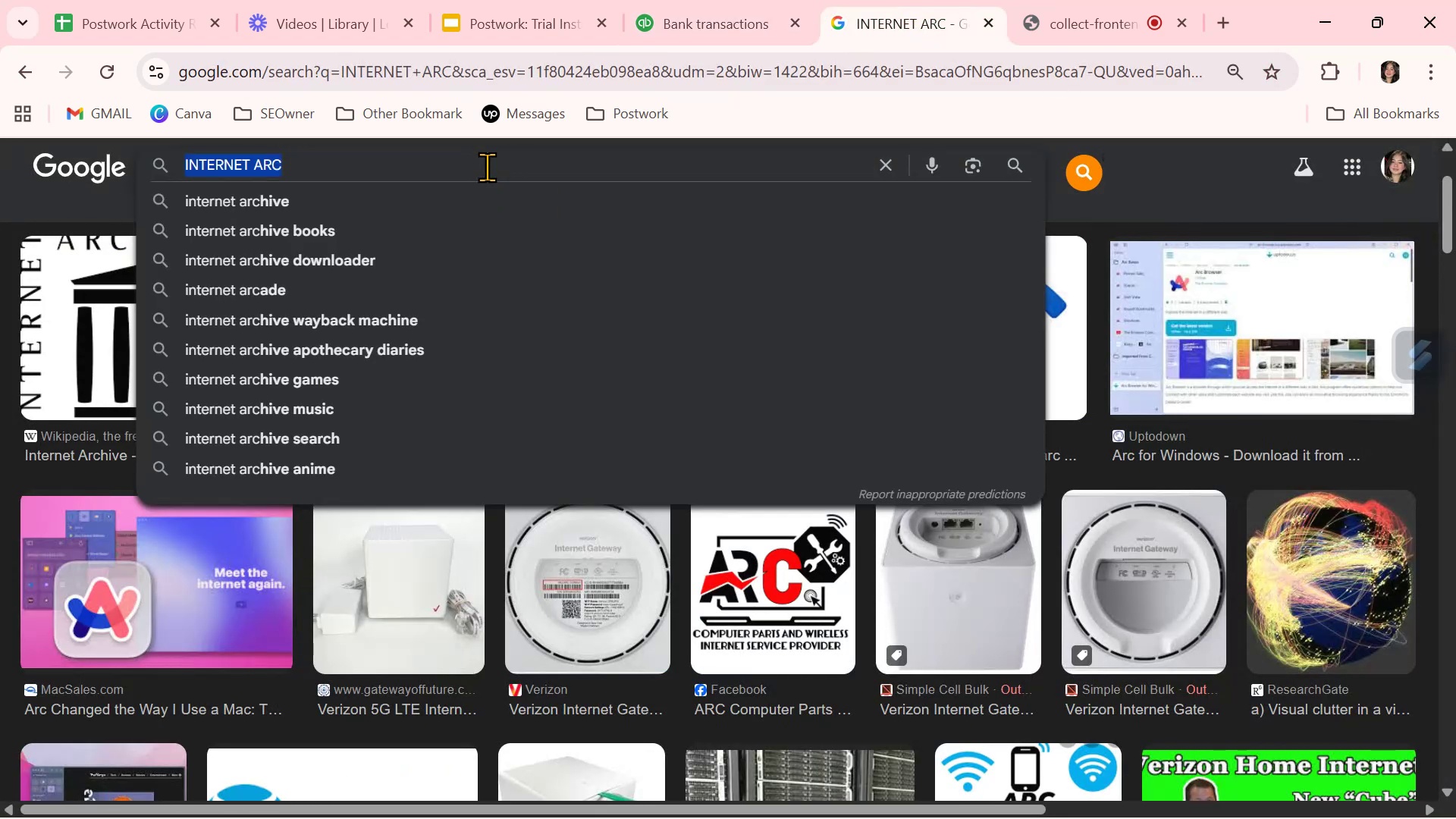 
key(Control+V)
 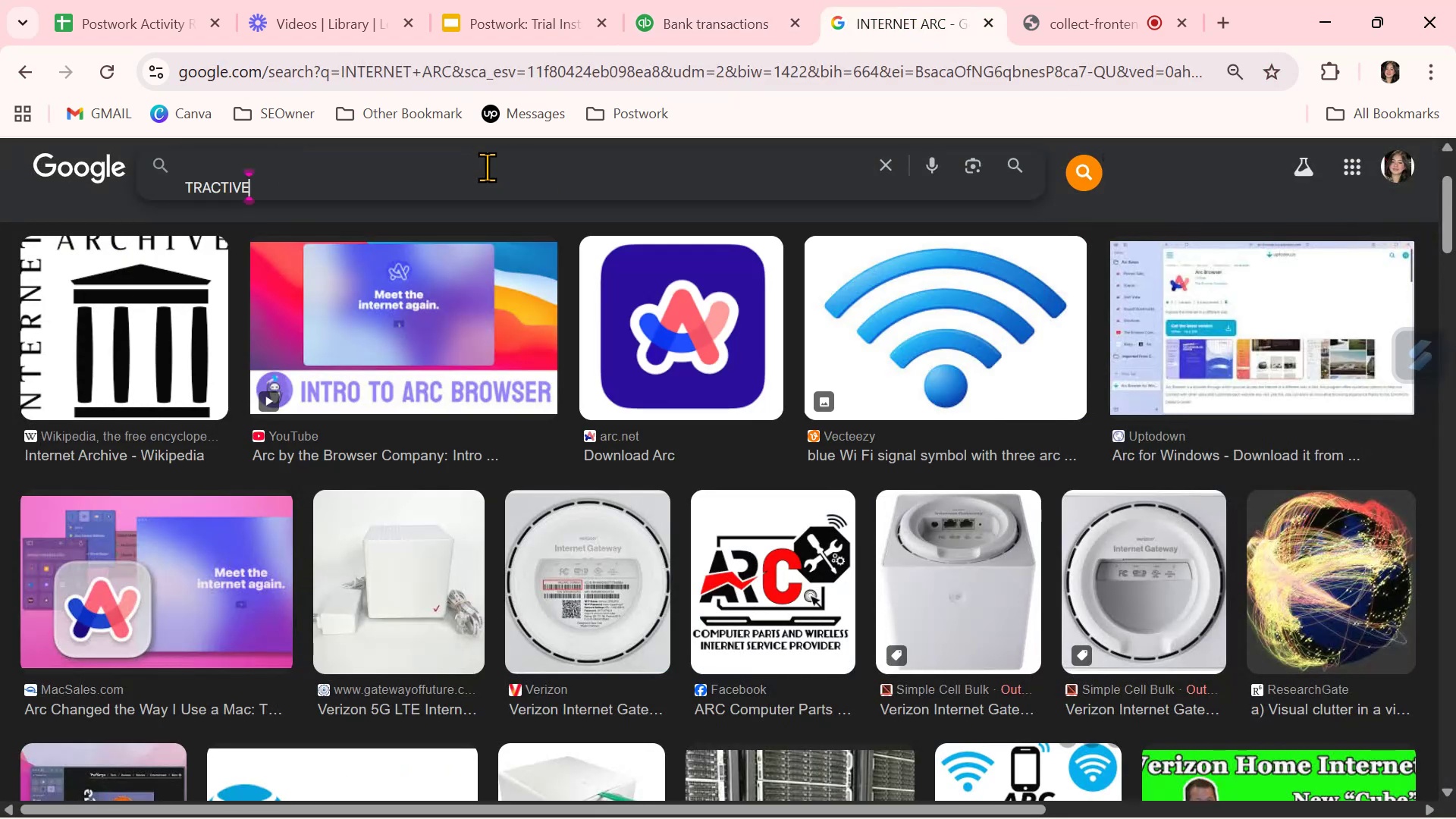 
key(NumpadEnter)
 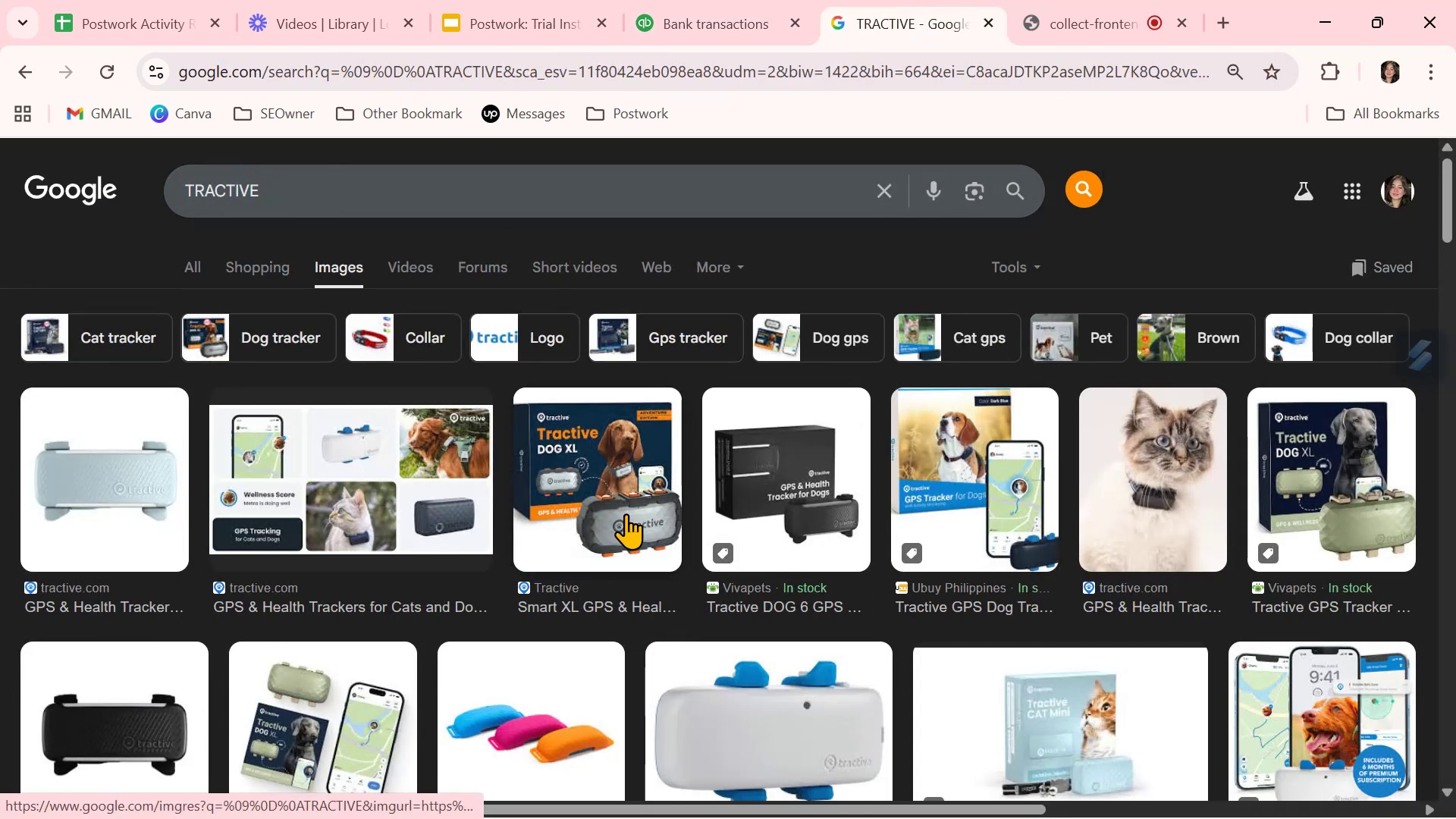 
scroll: coordinate [626, 513], scroll_direction: down, amount: 2.0
 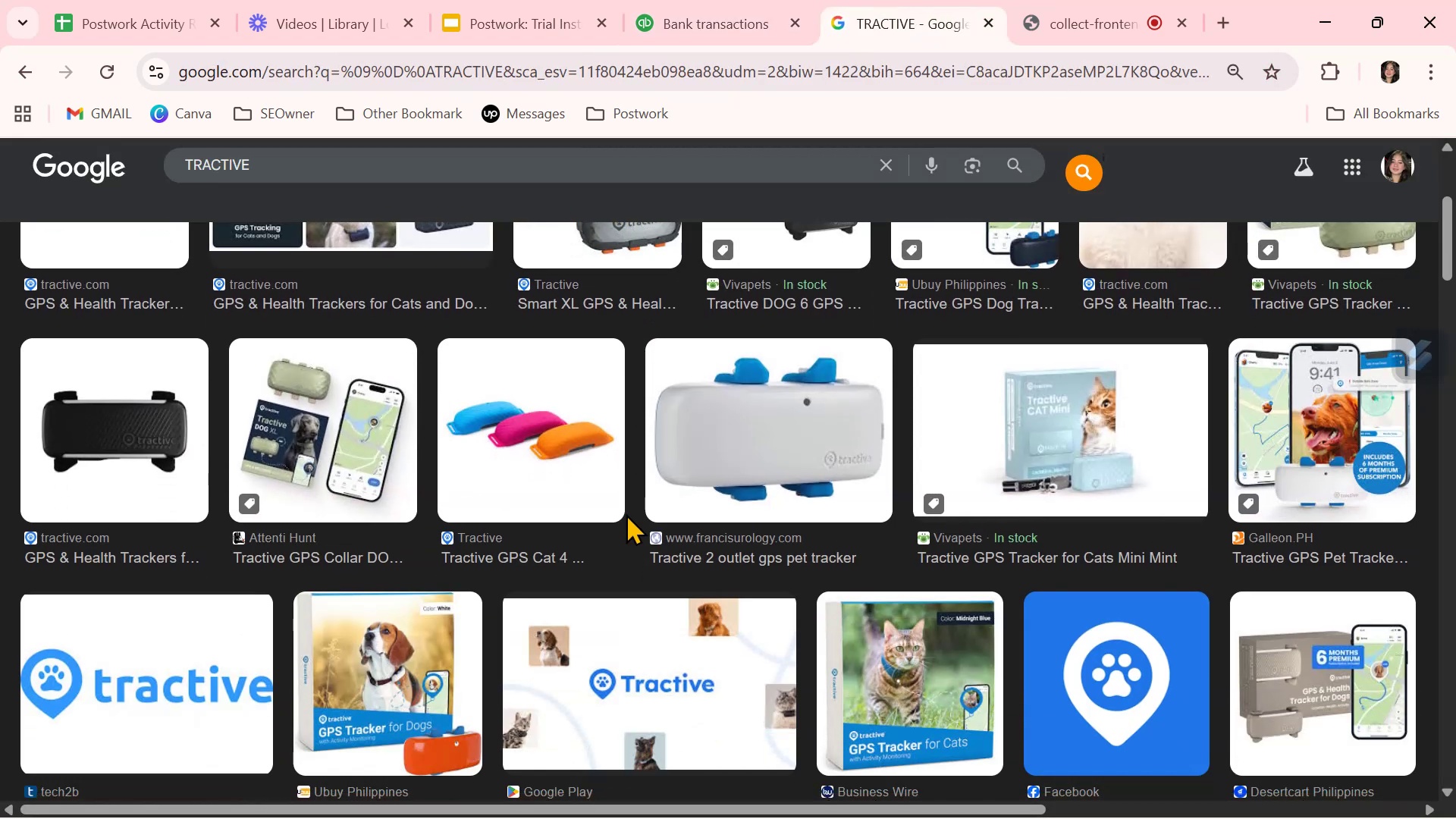 
scroll: coordinate [629, 509], scroll_direction: up, amount: 2.0
 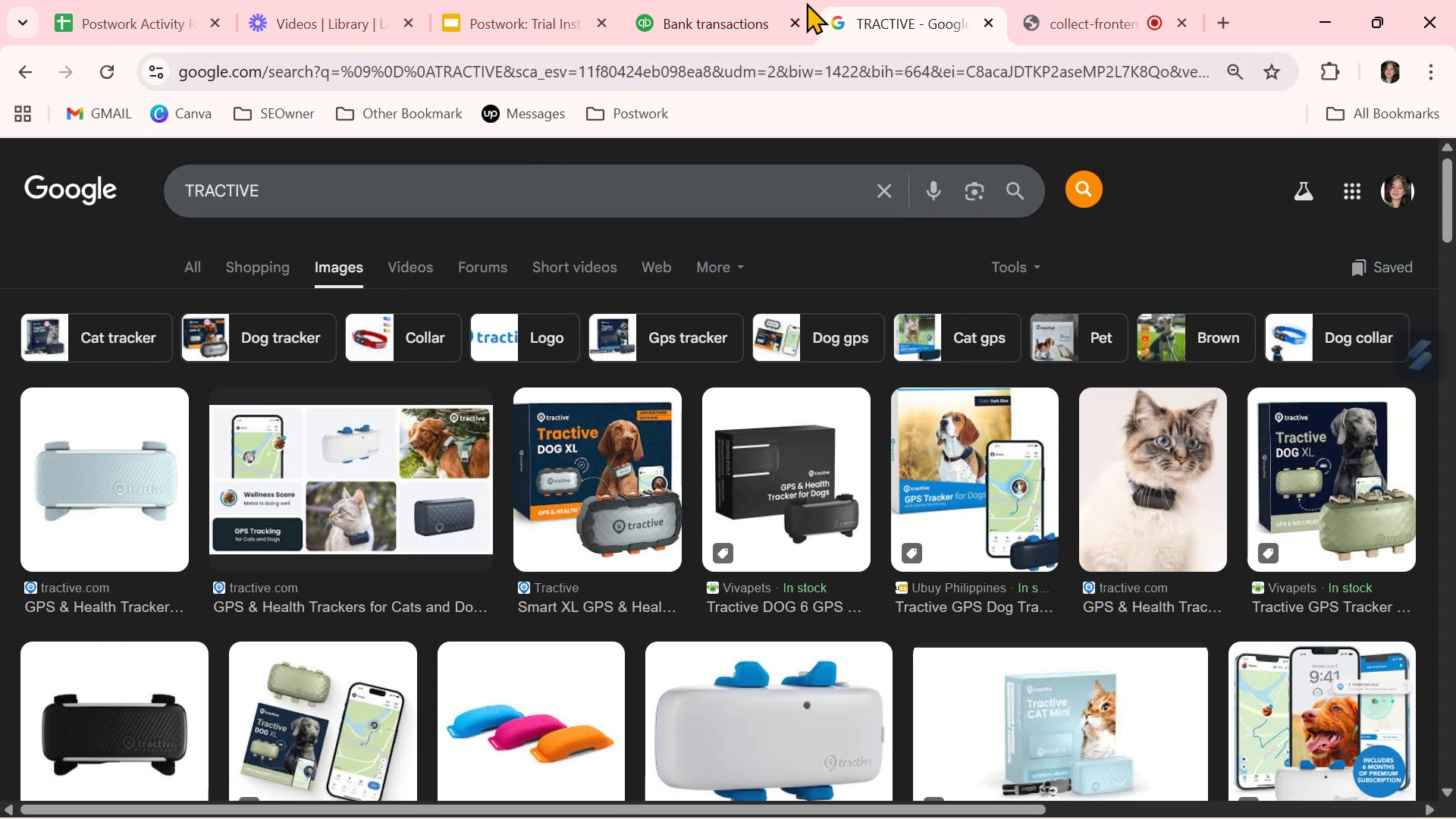 
left_click([733, 8])
 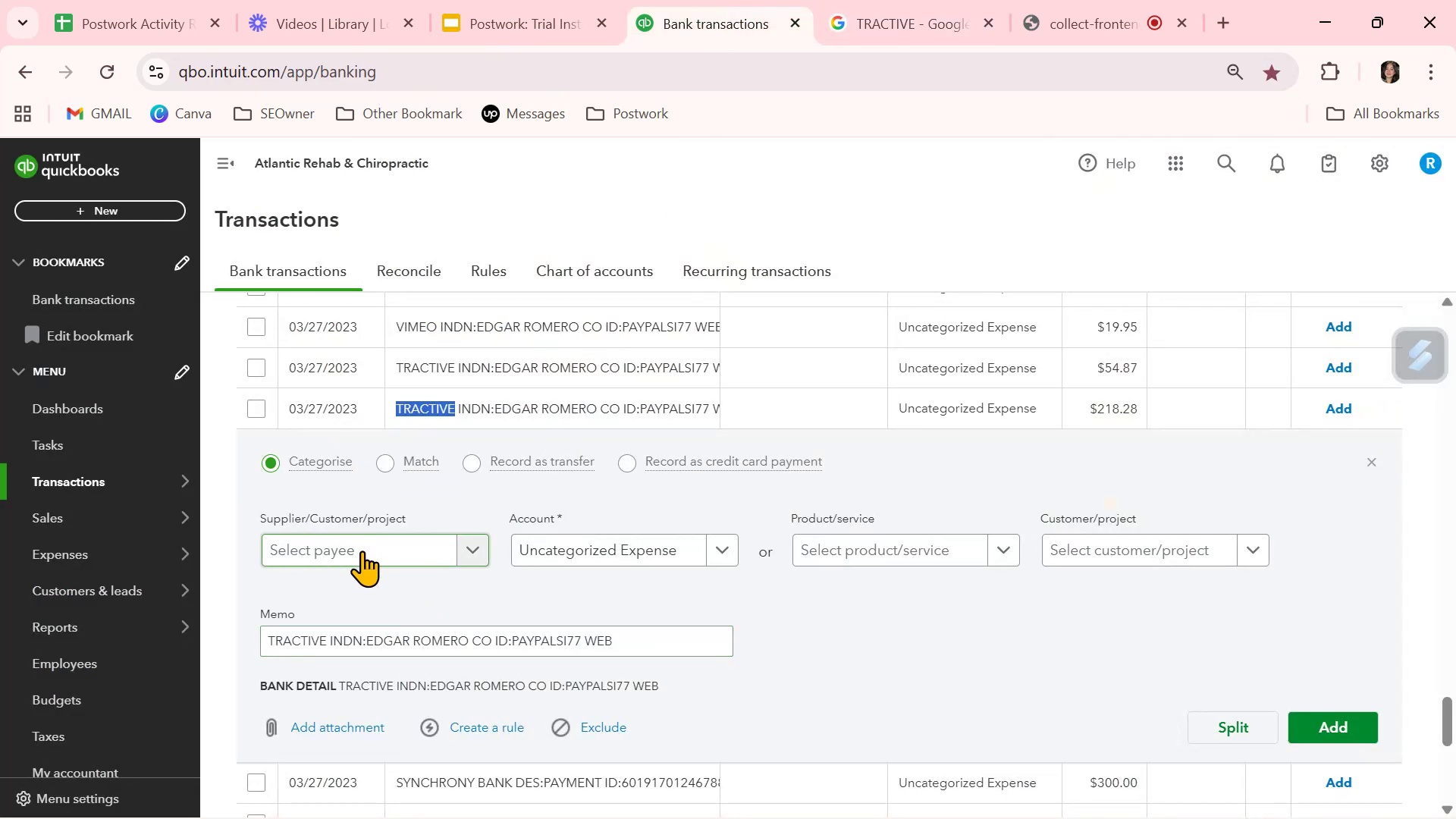 
left_click([362, 551])
 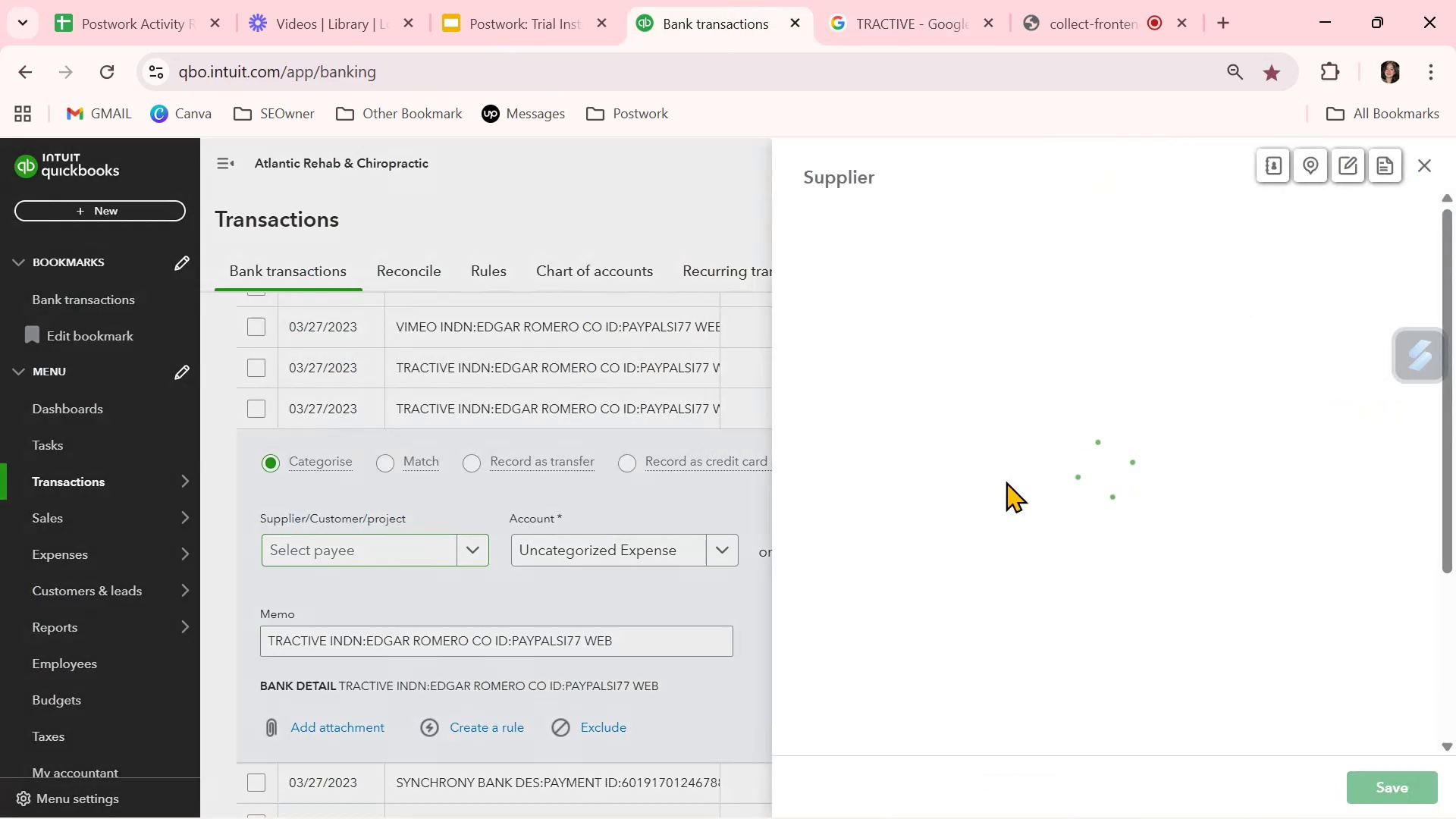 
key(Control+ControlLeft)
 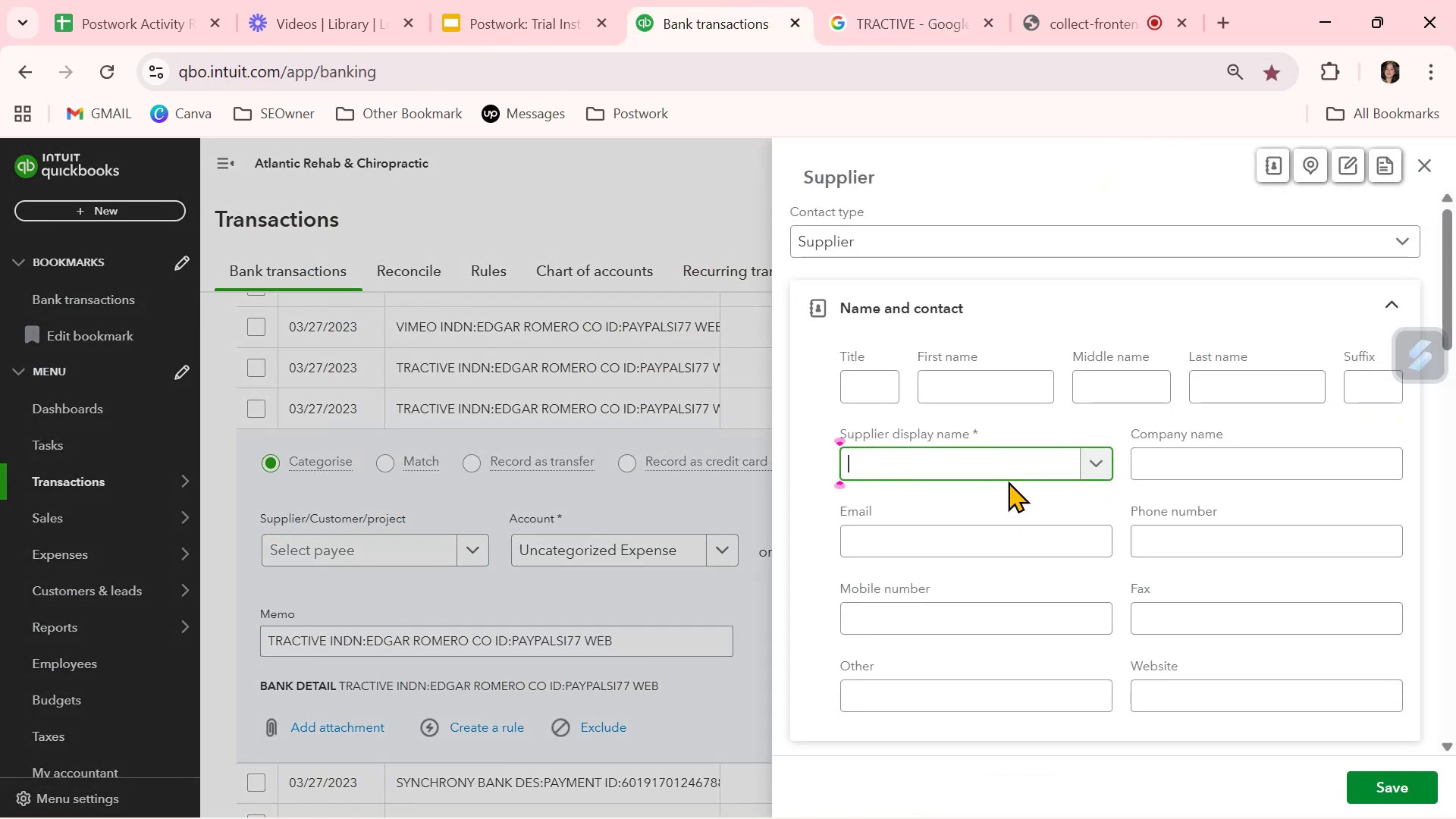 
key(Control+V)
 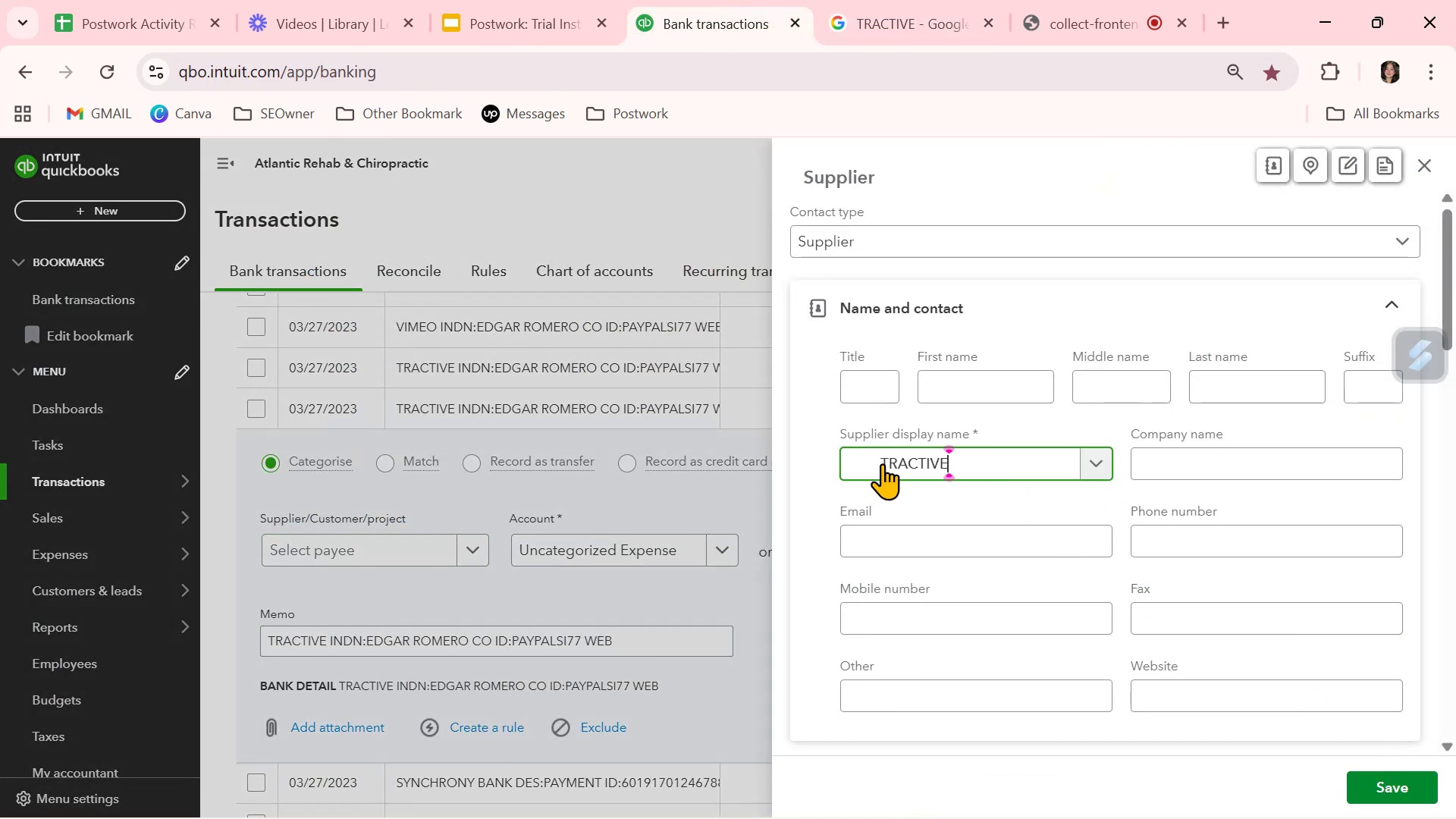 
left_click_drag(start_coordinate=[881, 466], to_coordinate=[811, 475])
 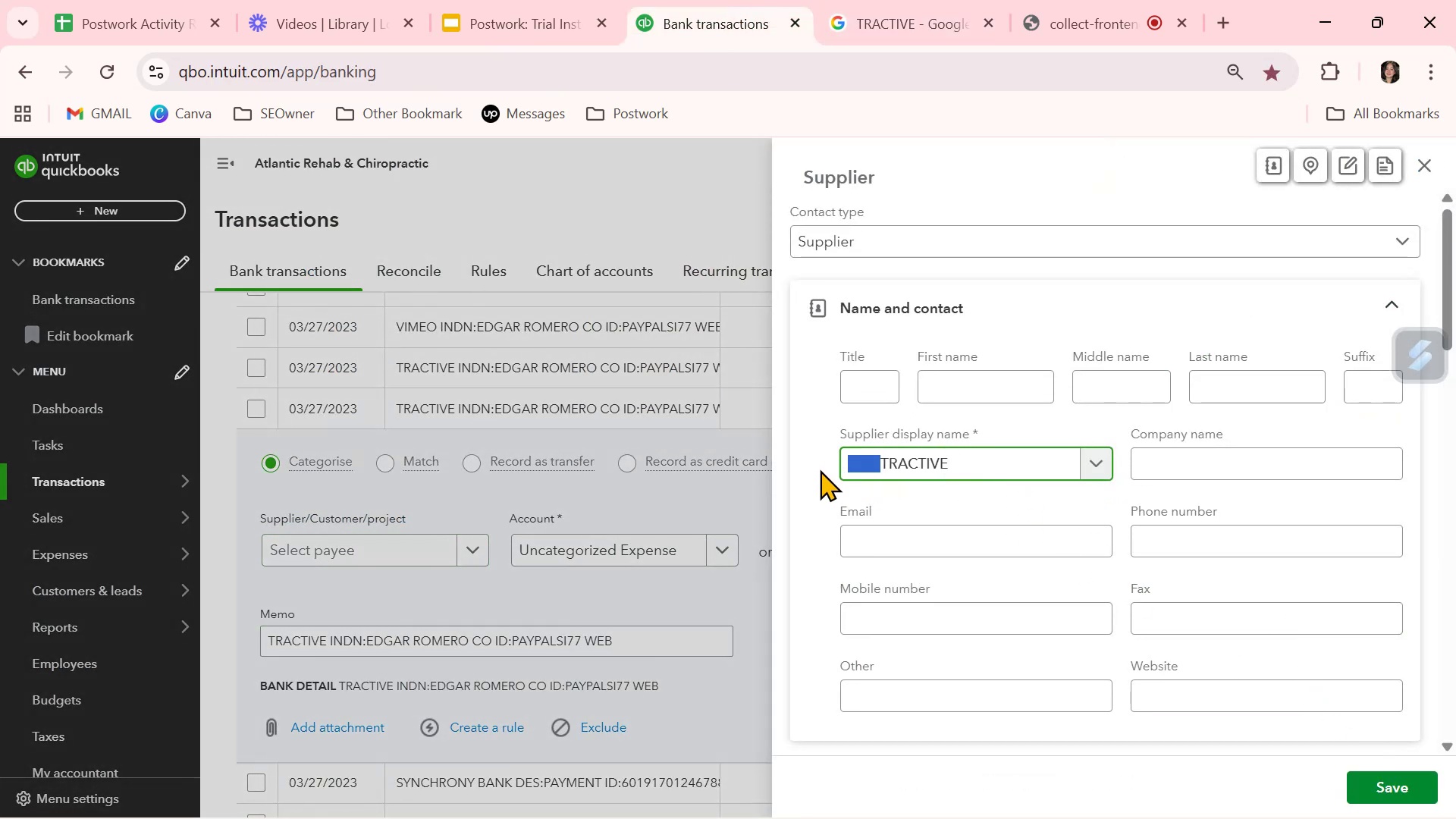 
key(Backspace)
 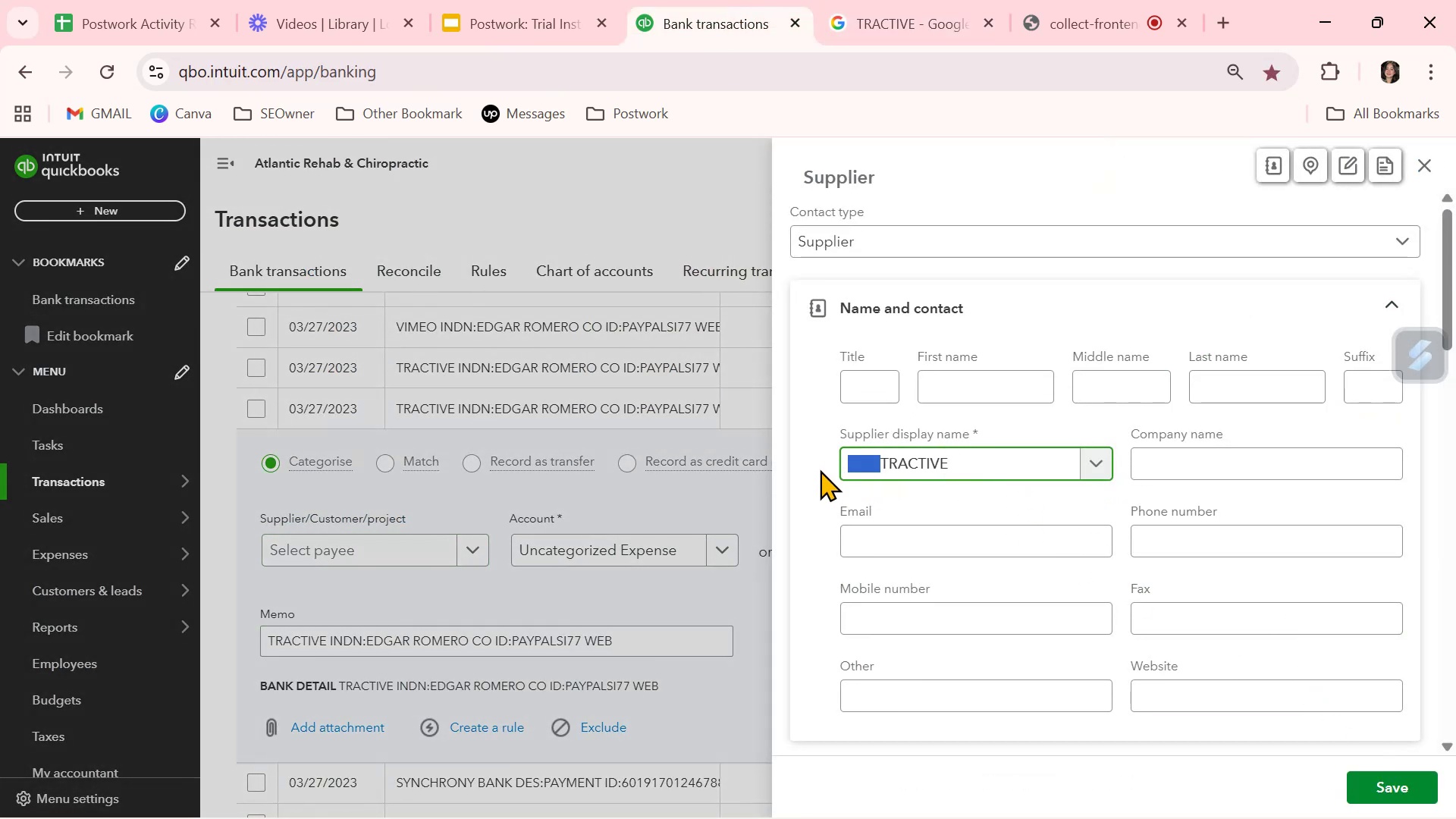 
key(Enter)
 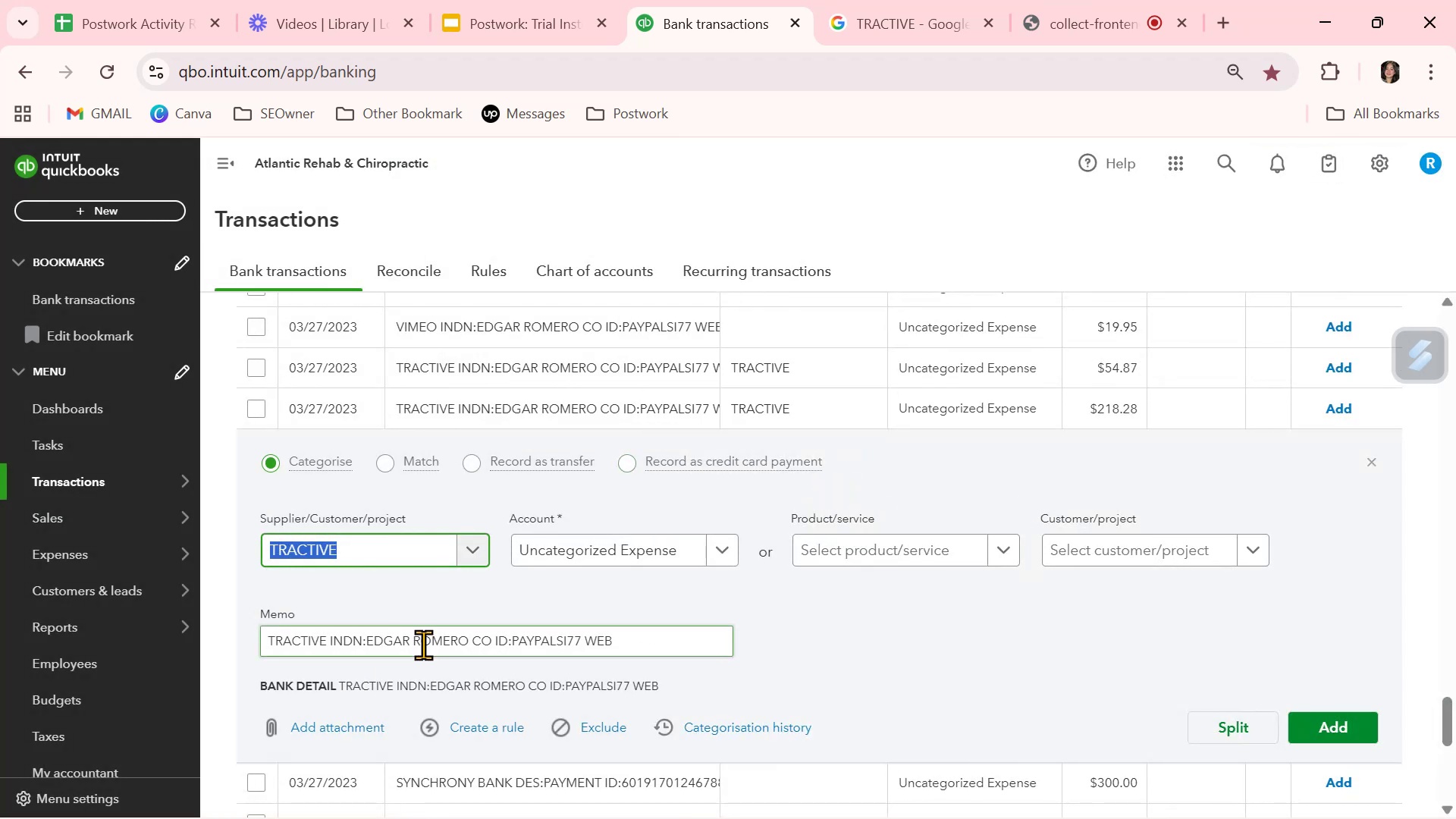 
left_click([467, 730])
 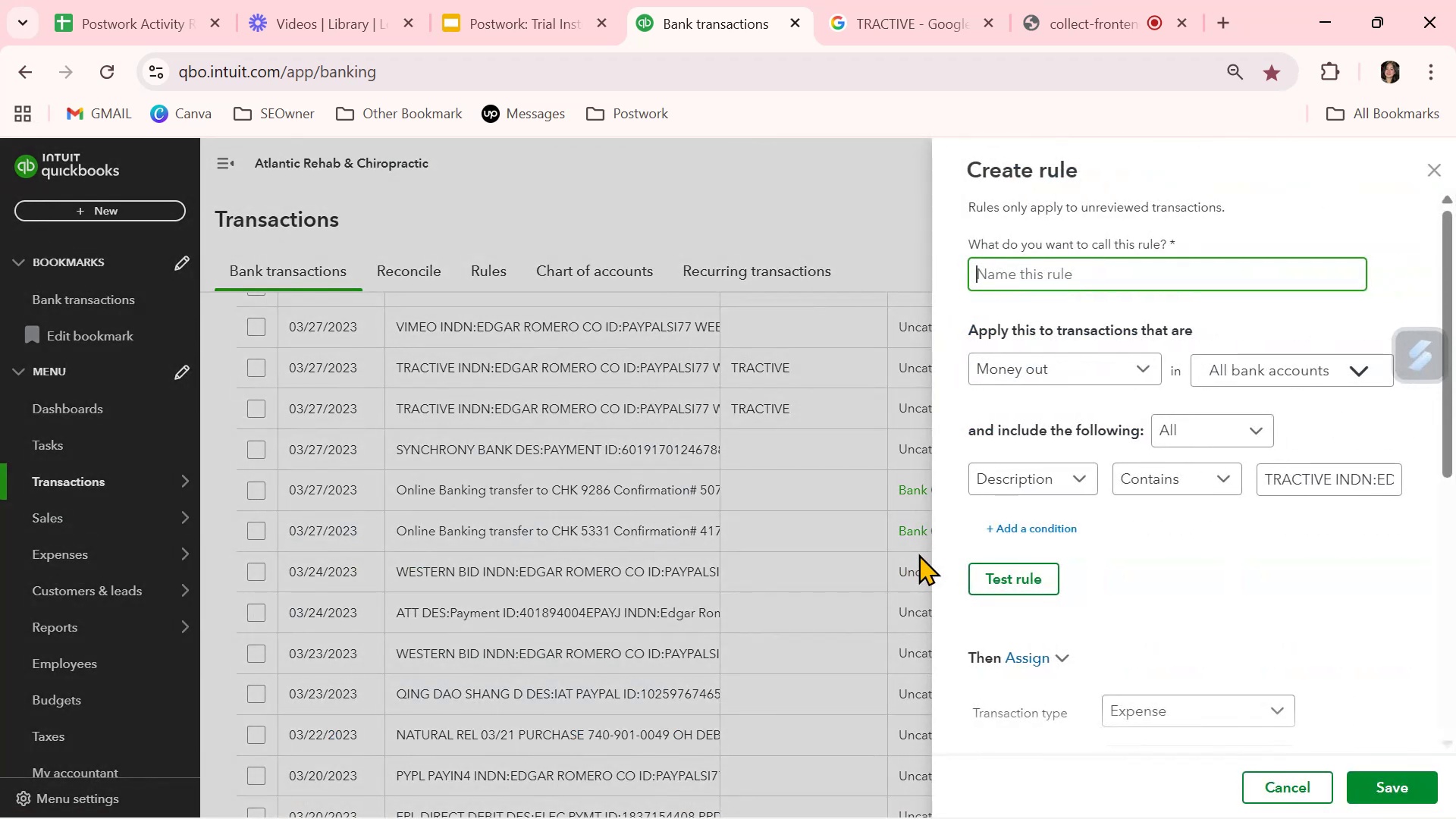 
key(Control+ControlLeft)
 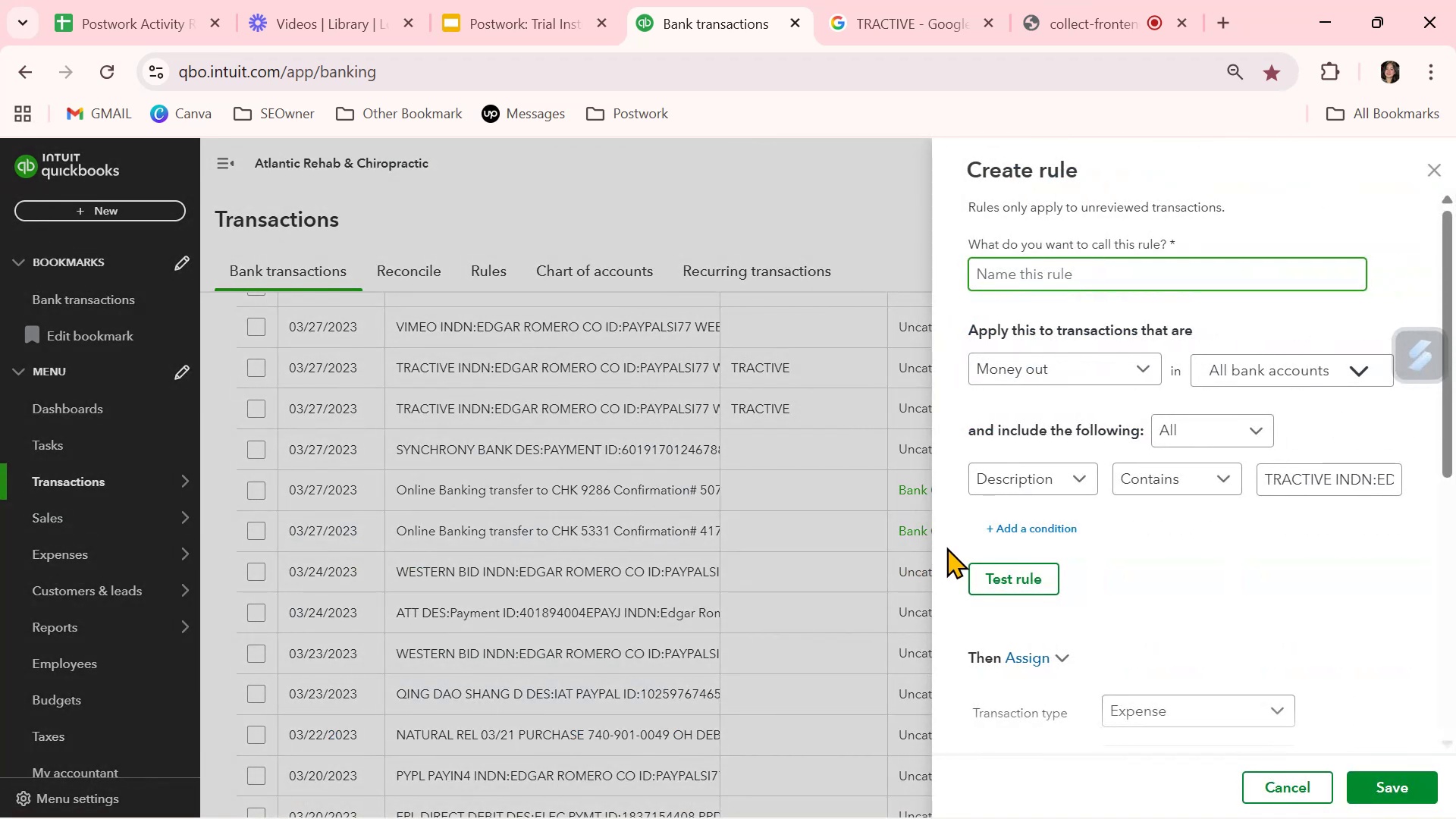 
key(Control+V)
 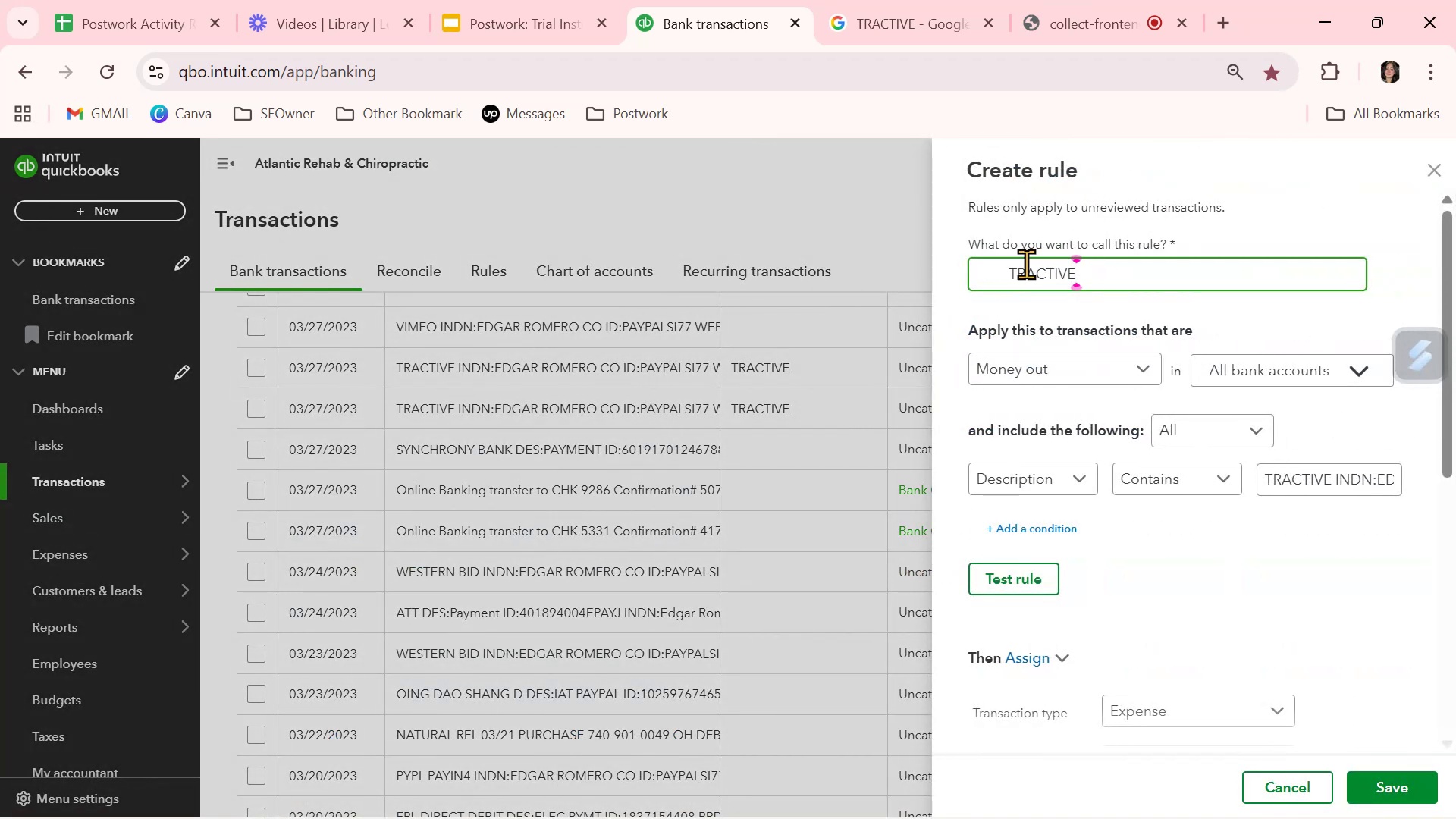 
left_click_drag(start_coordinate=[1012, 271], to_coordinate=[801, 278])
 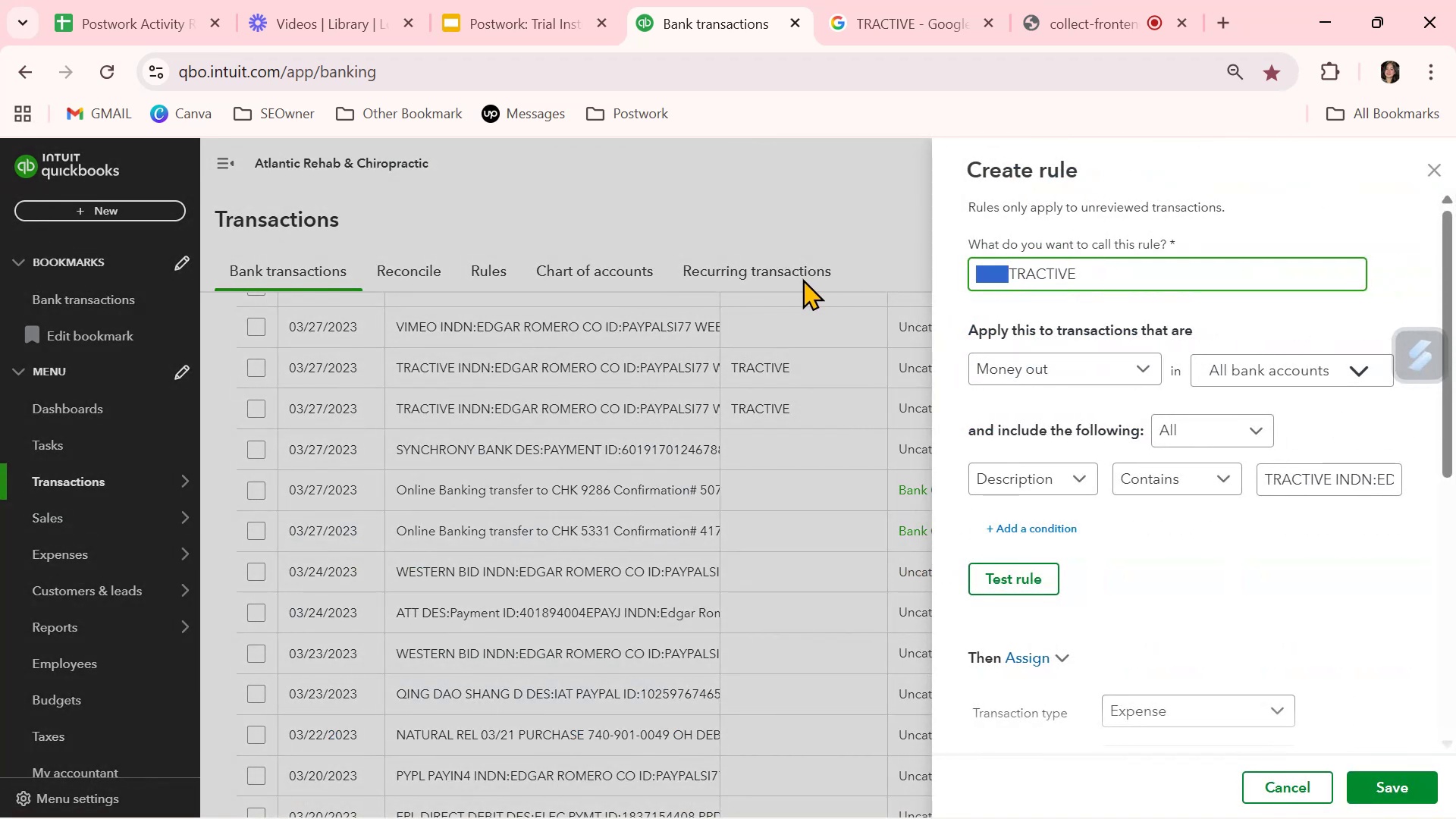 
key(Backspace)
 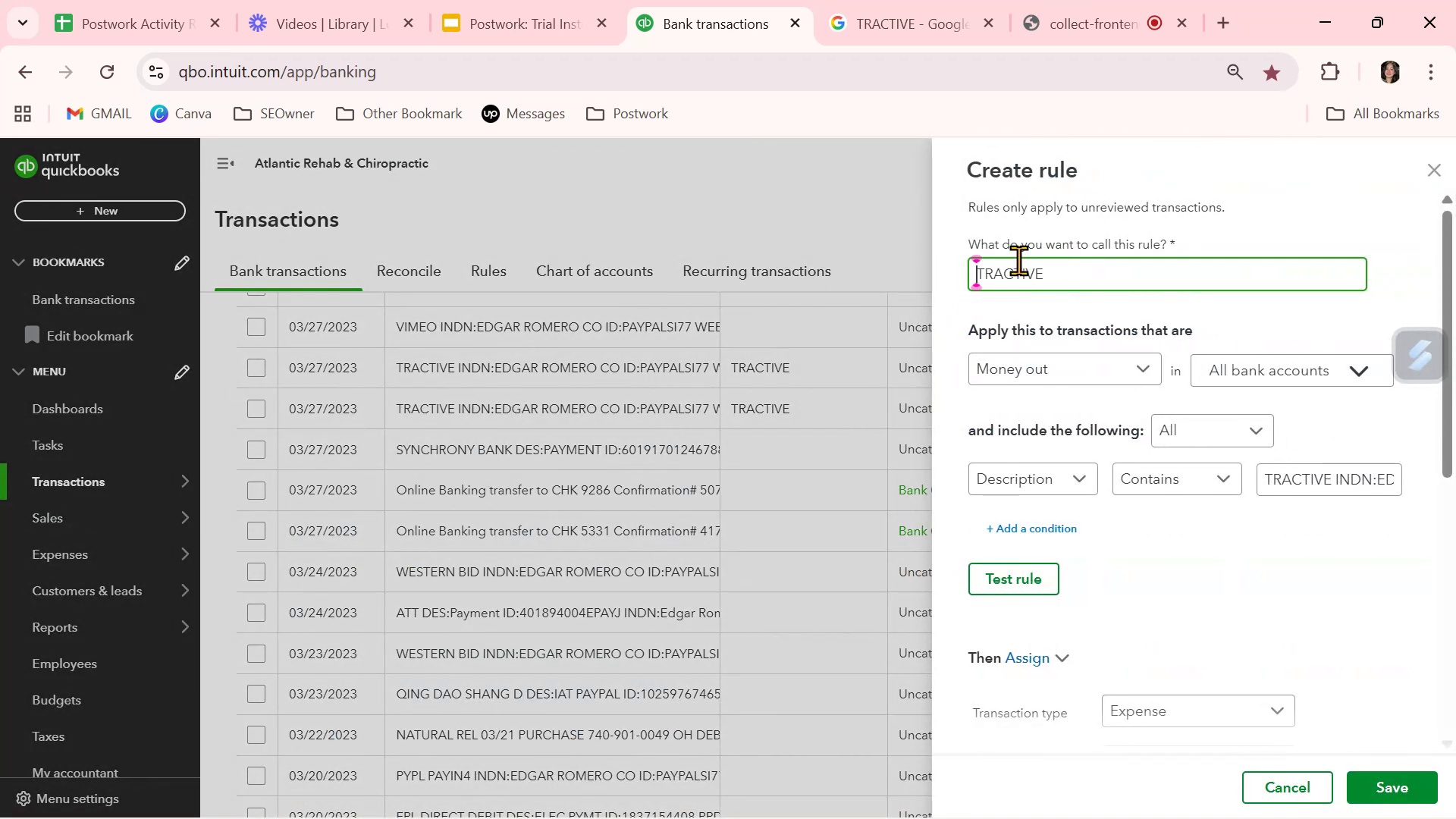 
double_click([1018, 260])
 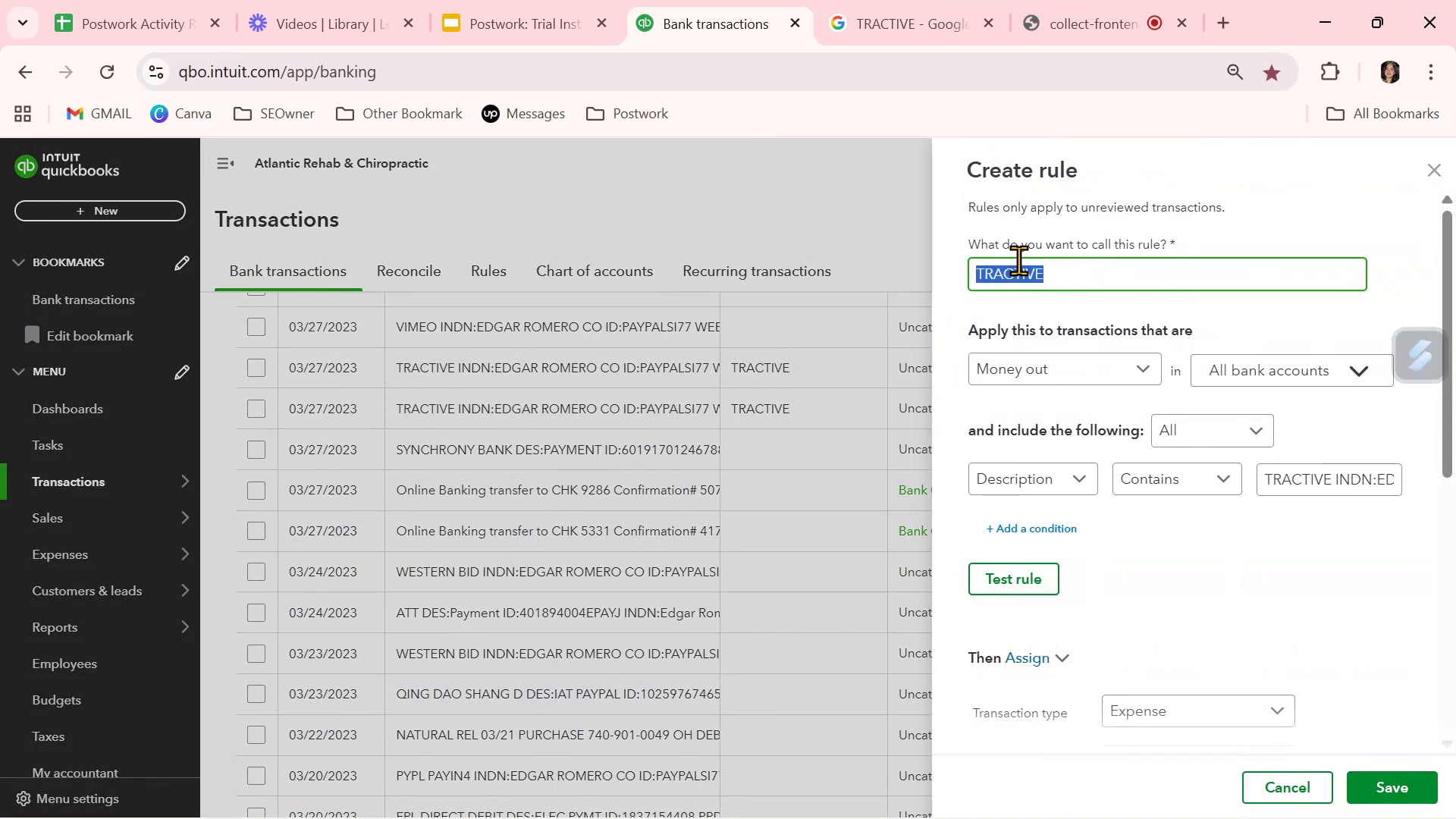 
triple_click([1018, 260])
 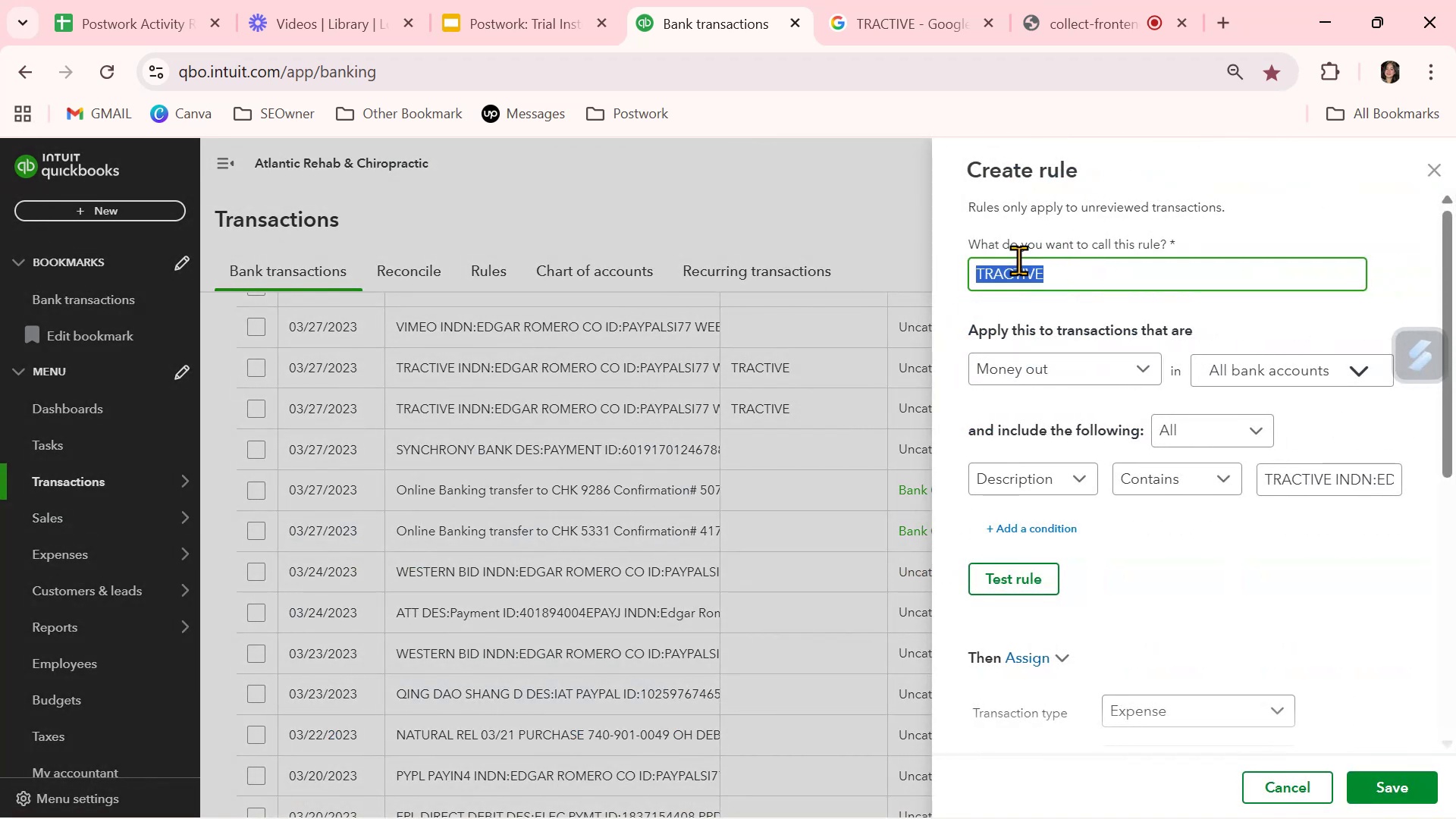 
key(Control+ControlLeft)
 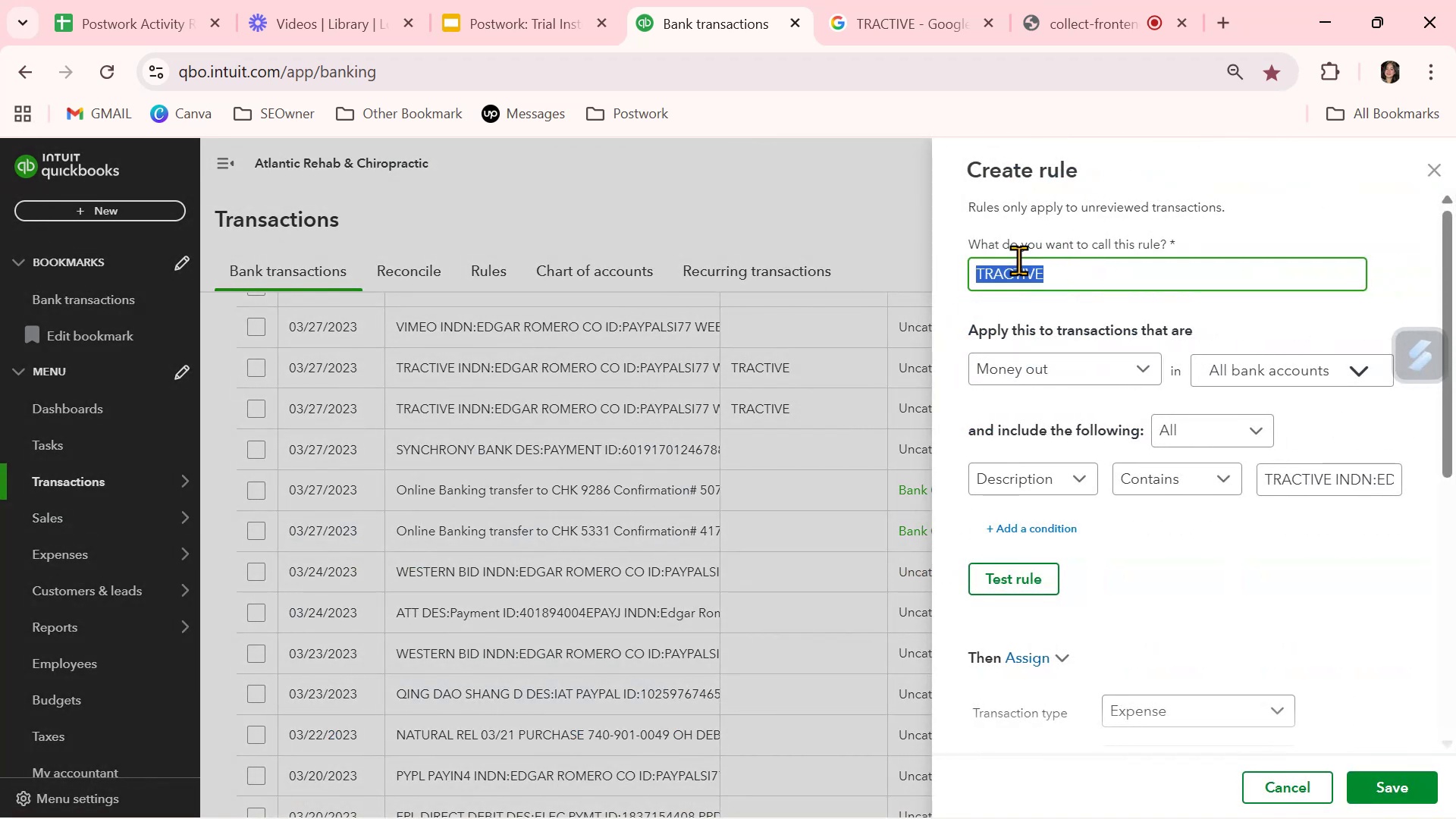 
key(Control+C)
 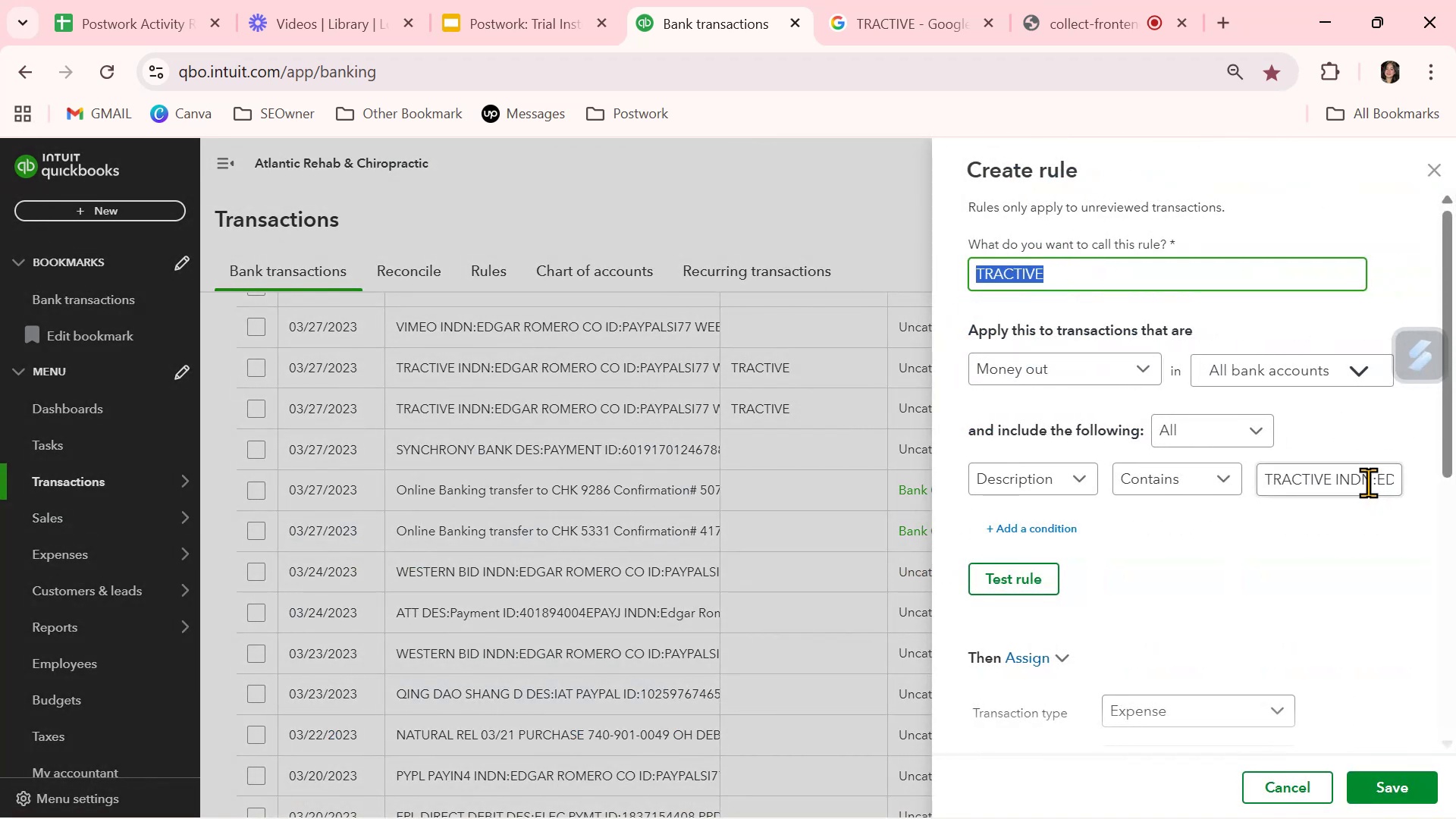 
double_click([1367, 482])
 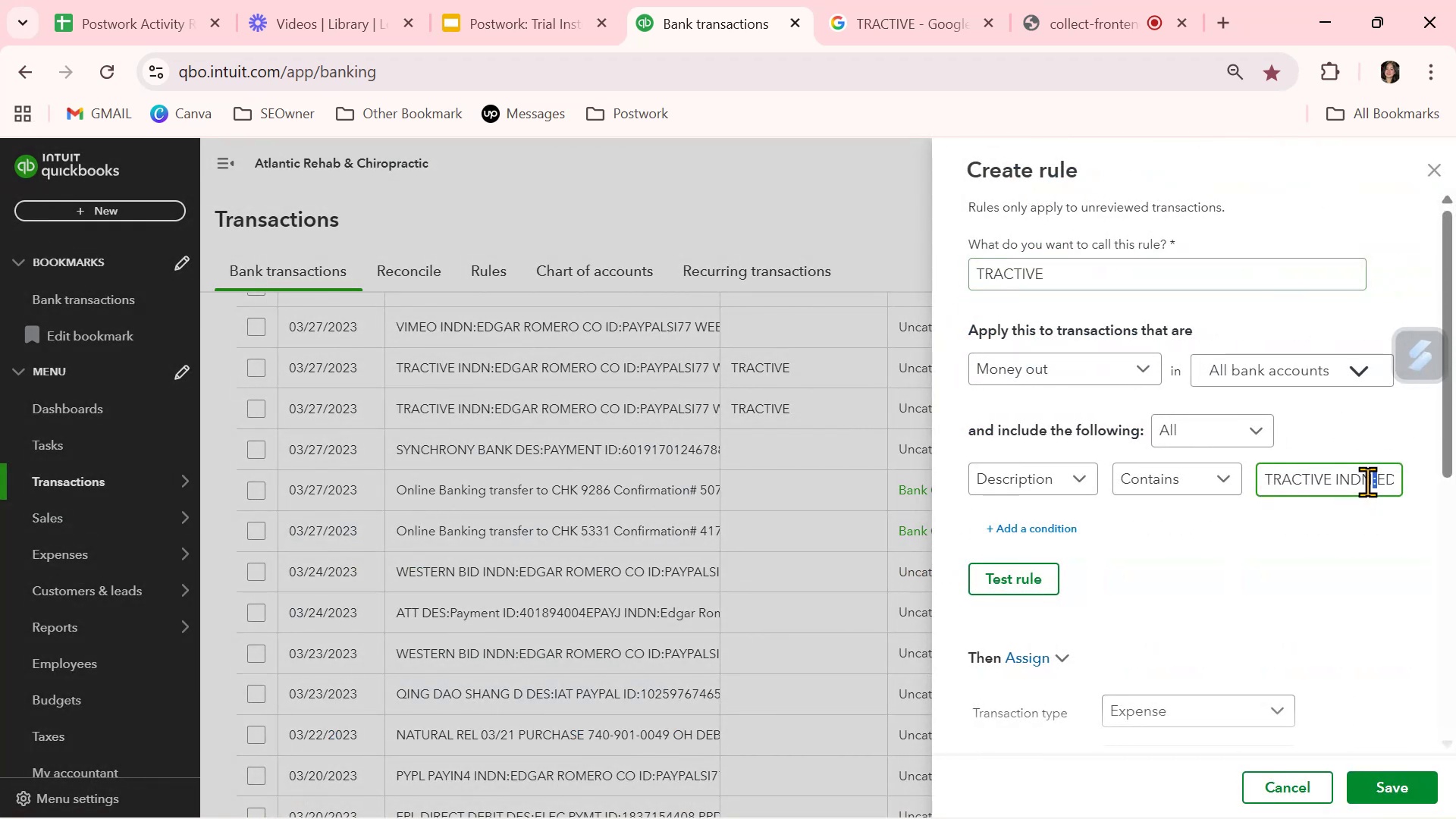 
triple_click([1367, 482])
 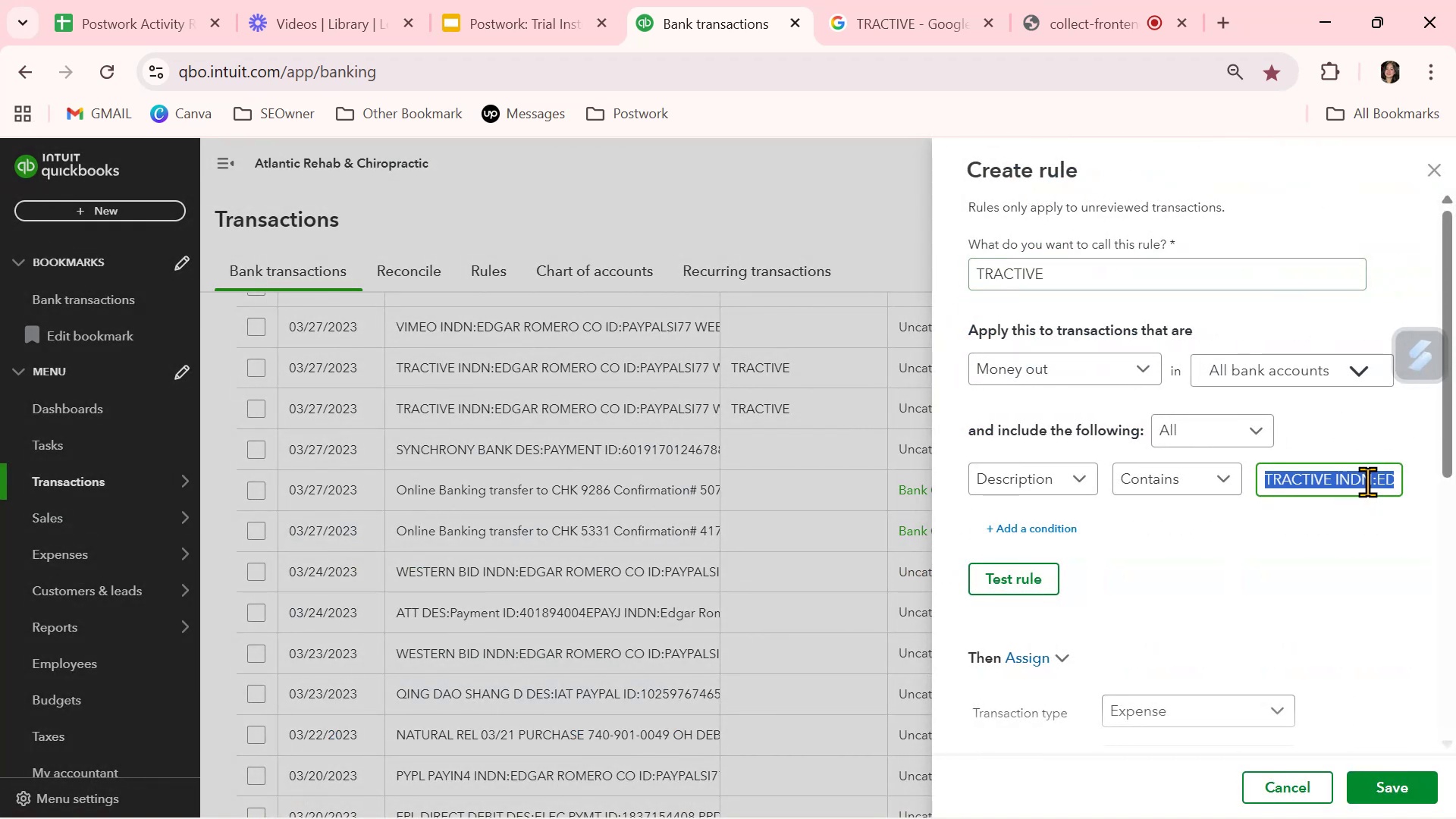 
key(Control+ControlLeft)
 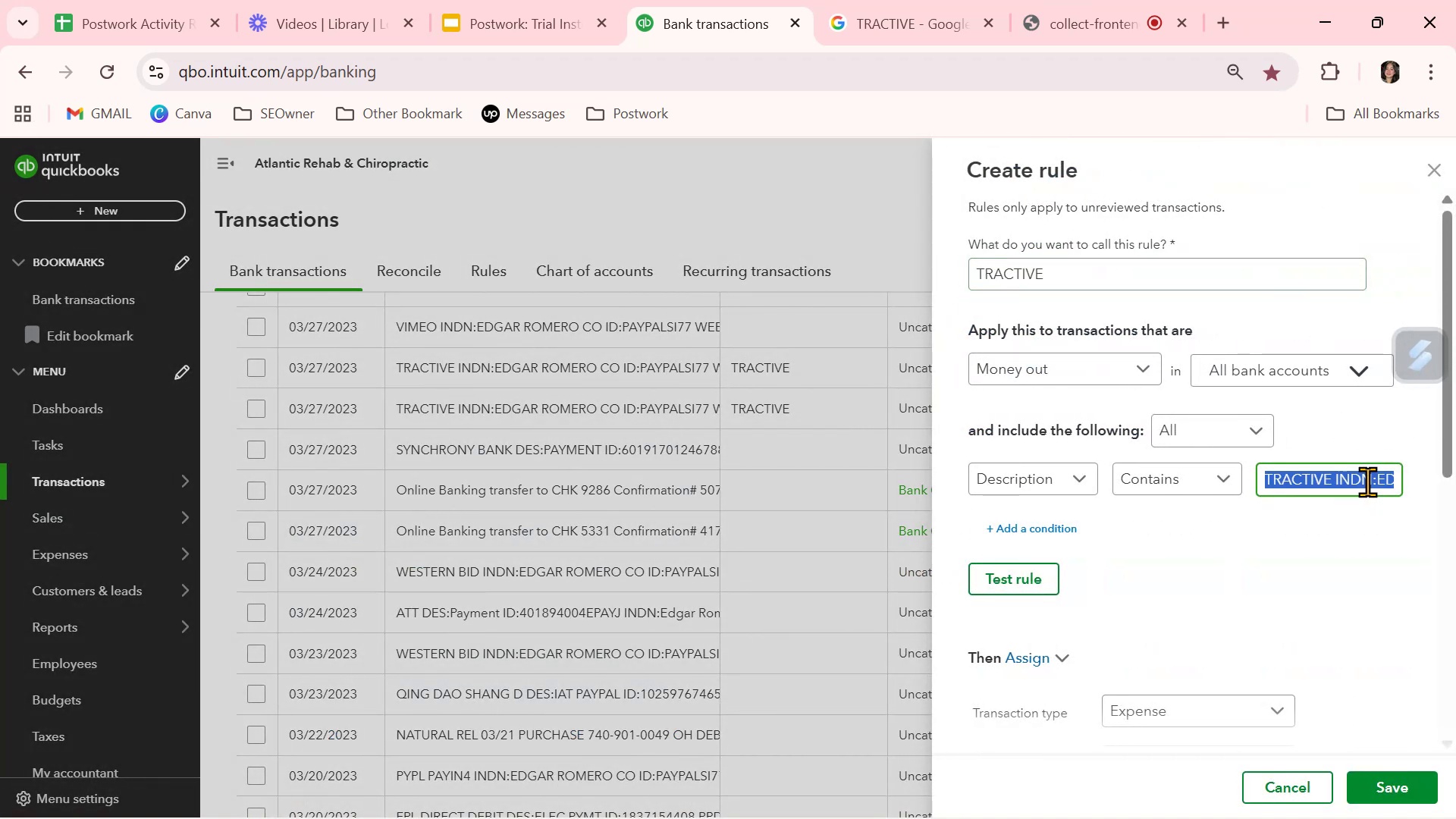 
key(Control+V)
 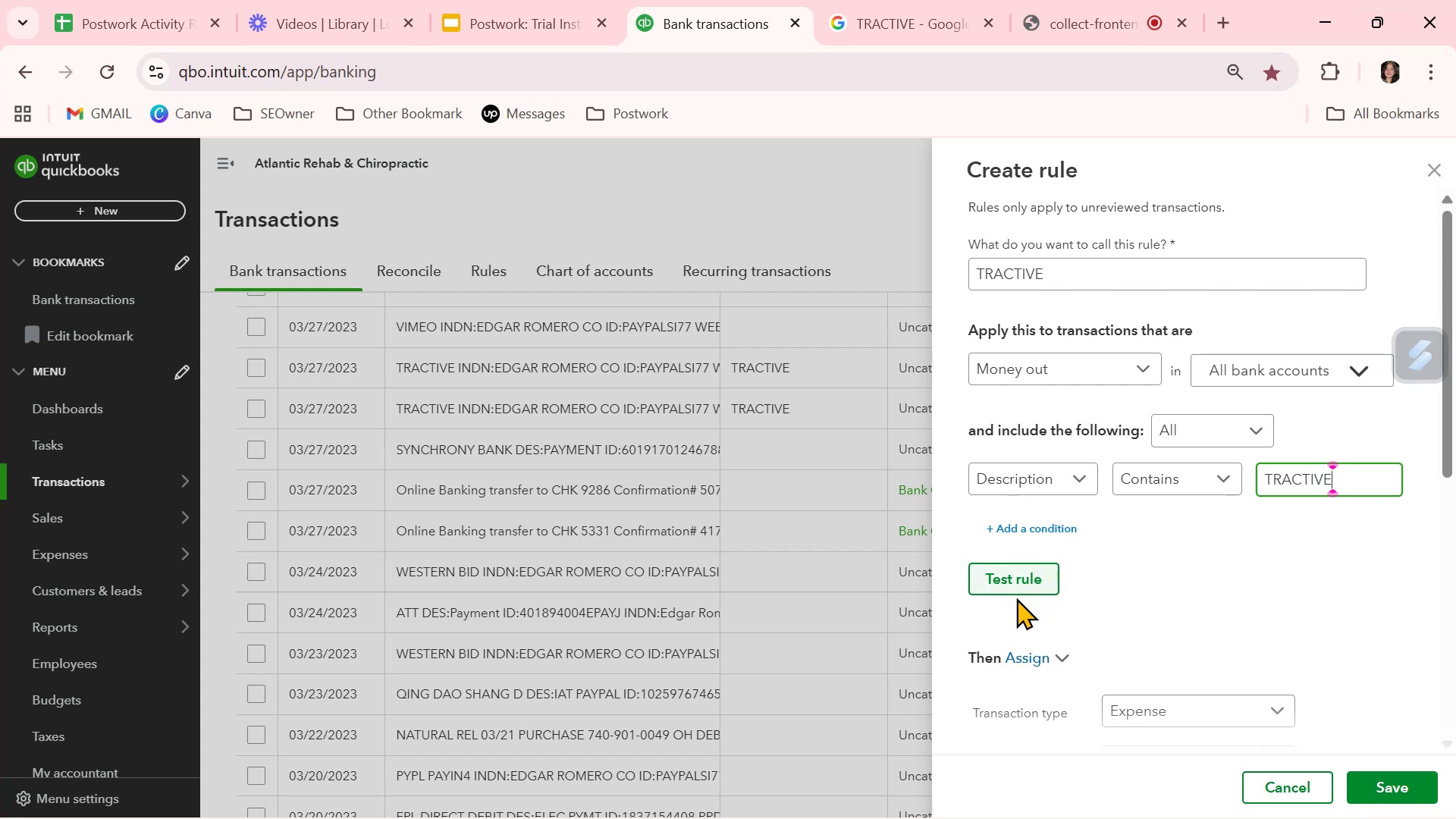 
left_click([1012, 583])
 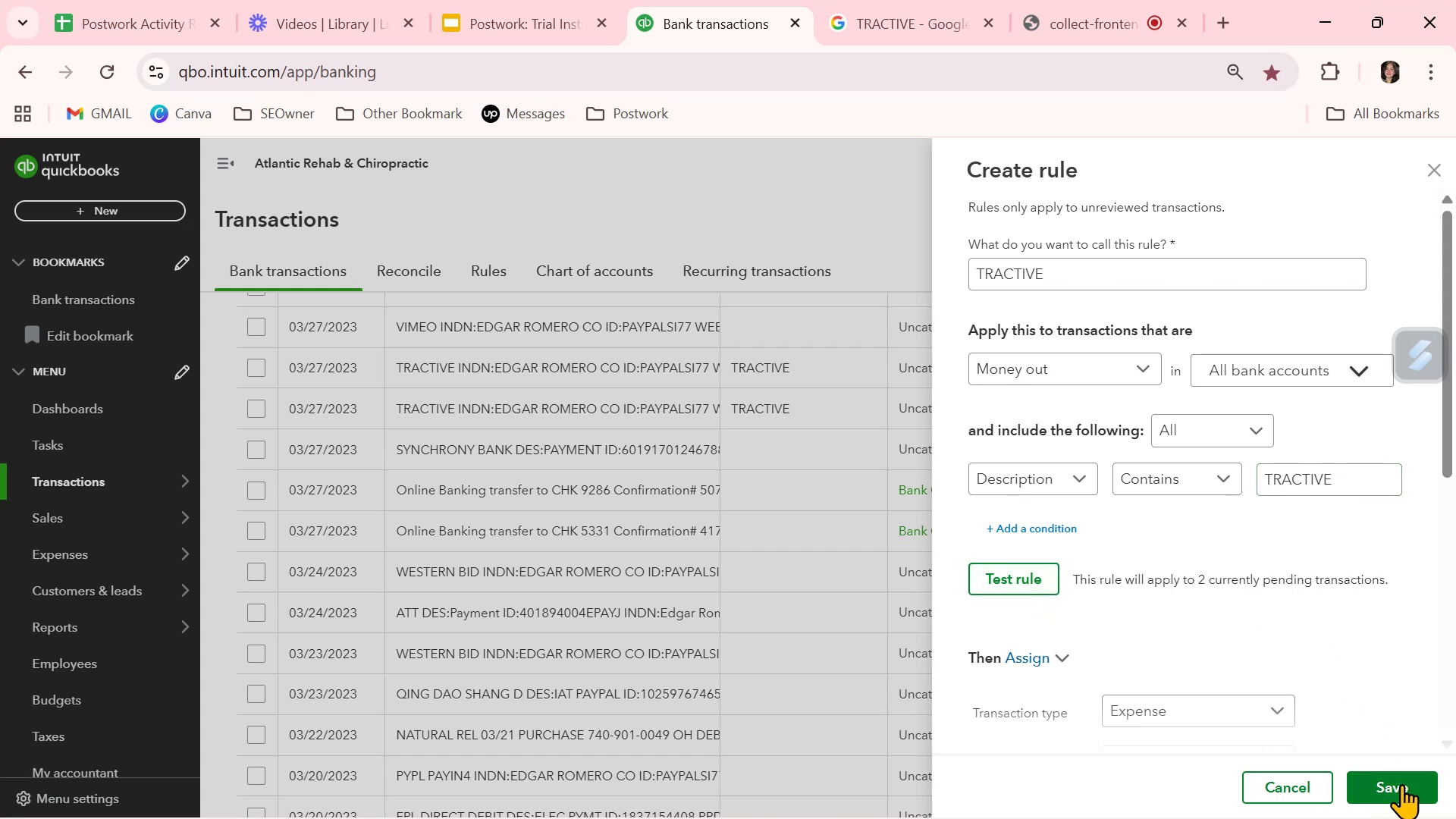 
left_click([1401, 784])
 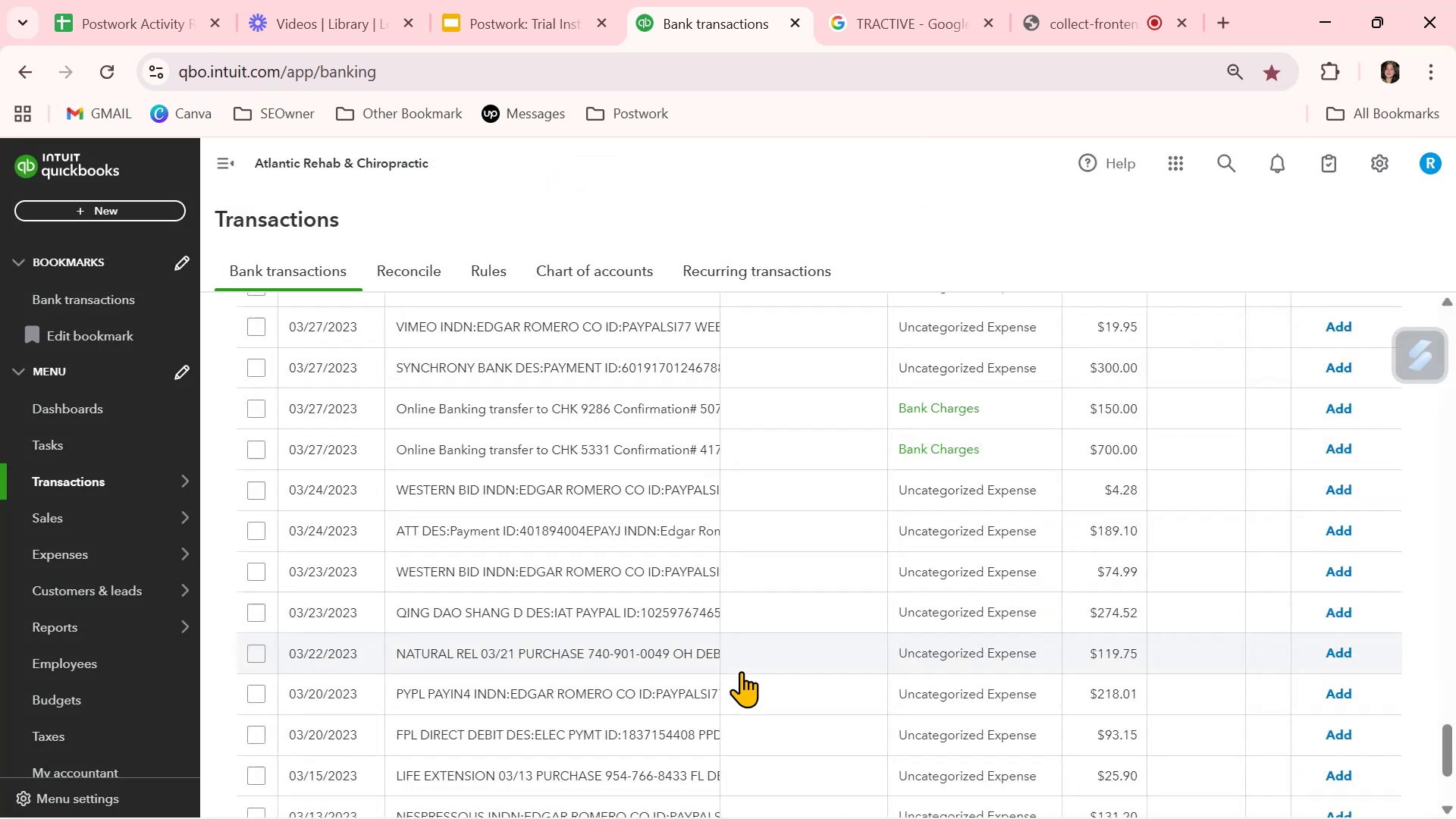 
scroll: coordinate [741, 671], scroll_direction: down, amount: 3.0
 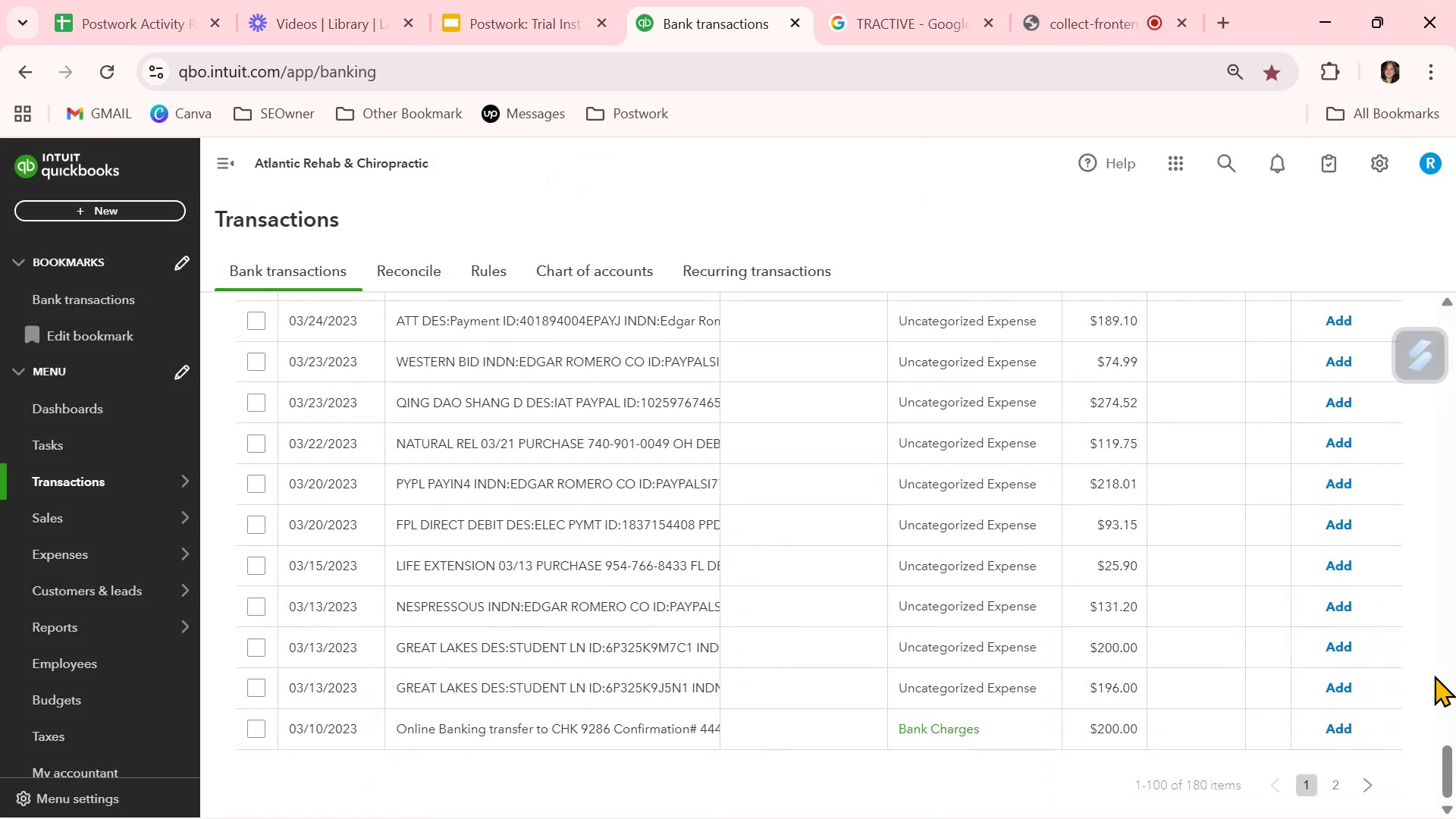 
left_click([1373, 780])
 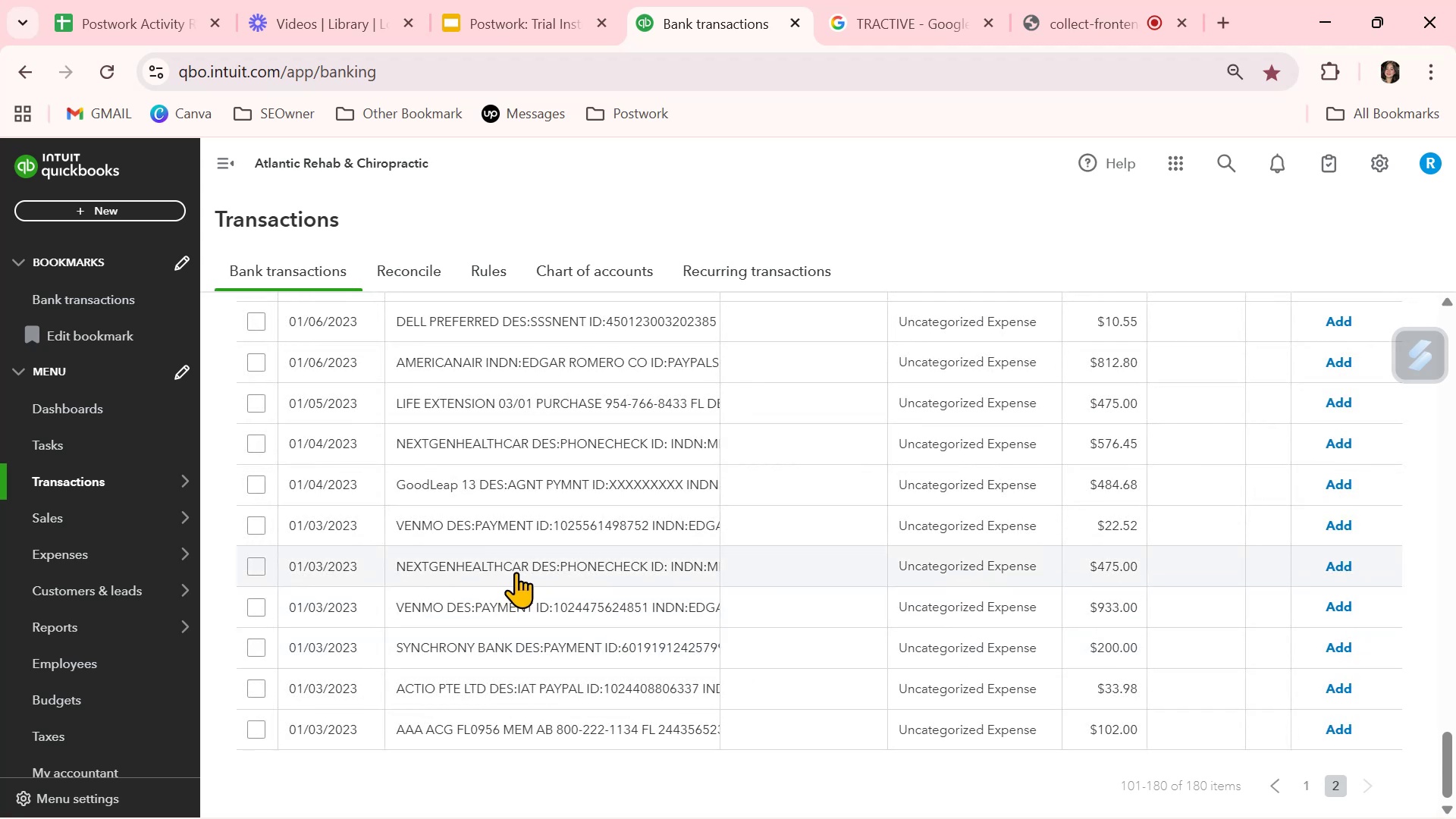 
wait(5.69)
 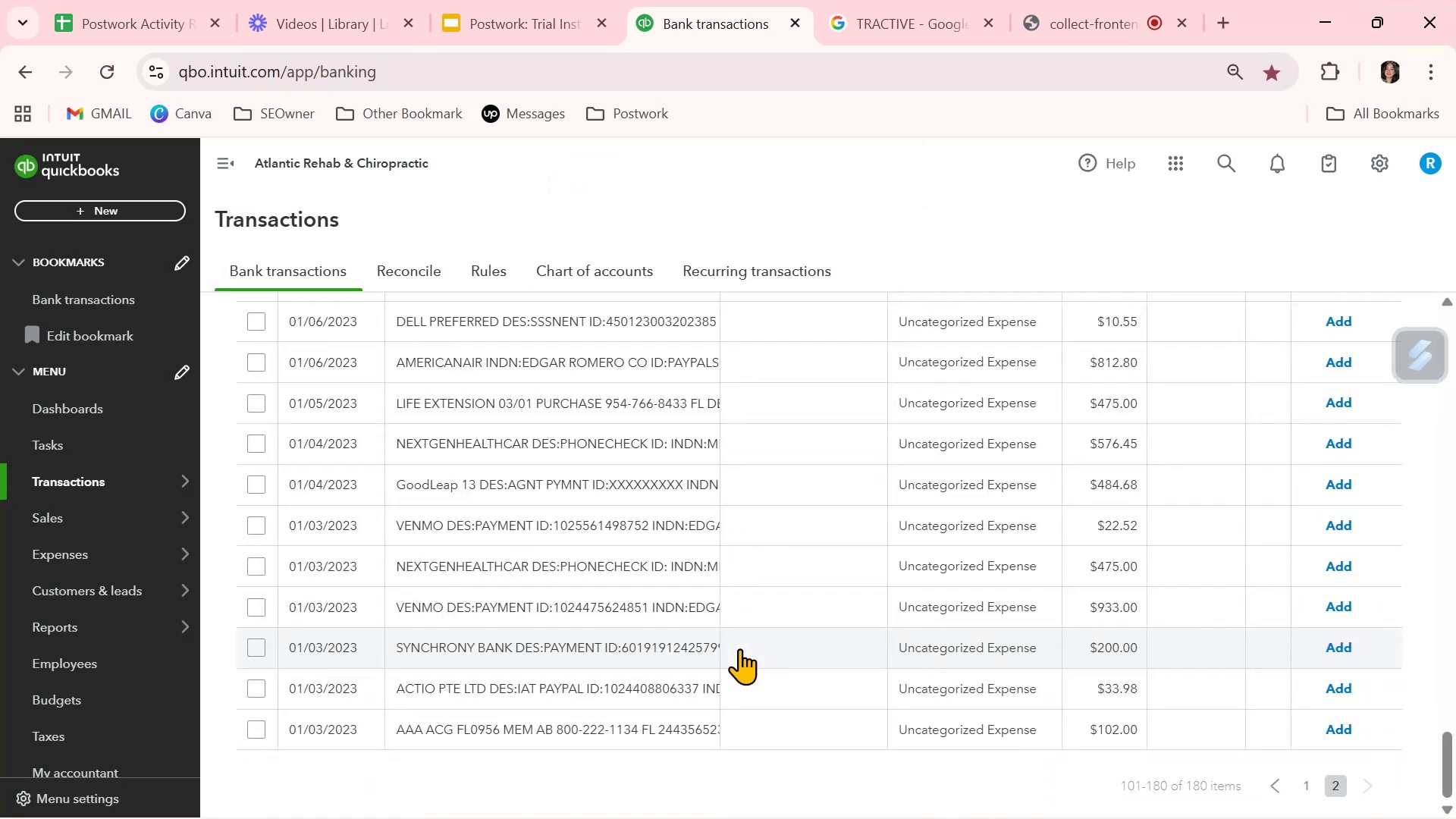 
left_click([498, 525])
 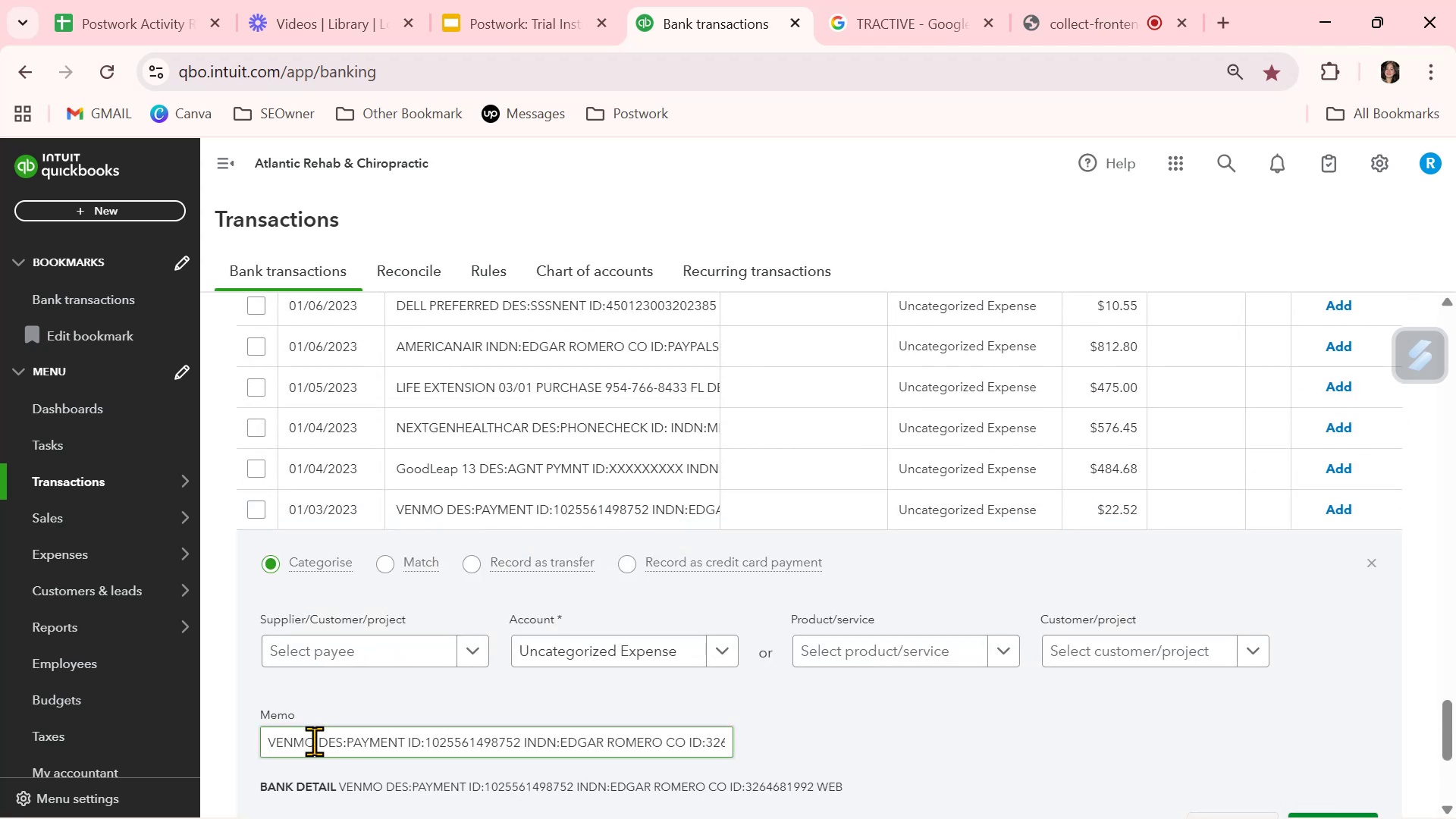 
left_click_drag(start_coordinate=[315, 742], to_coordinate=[220, 739])
 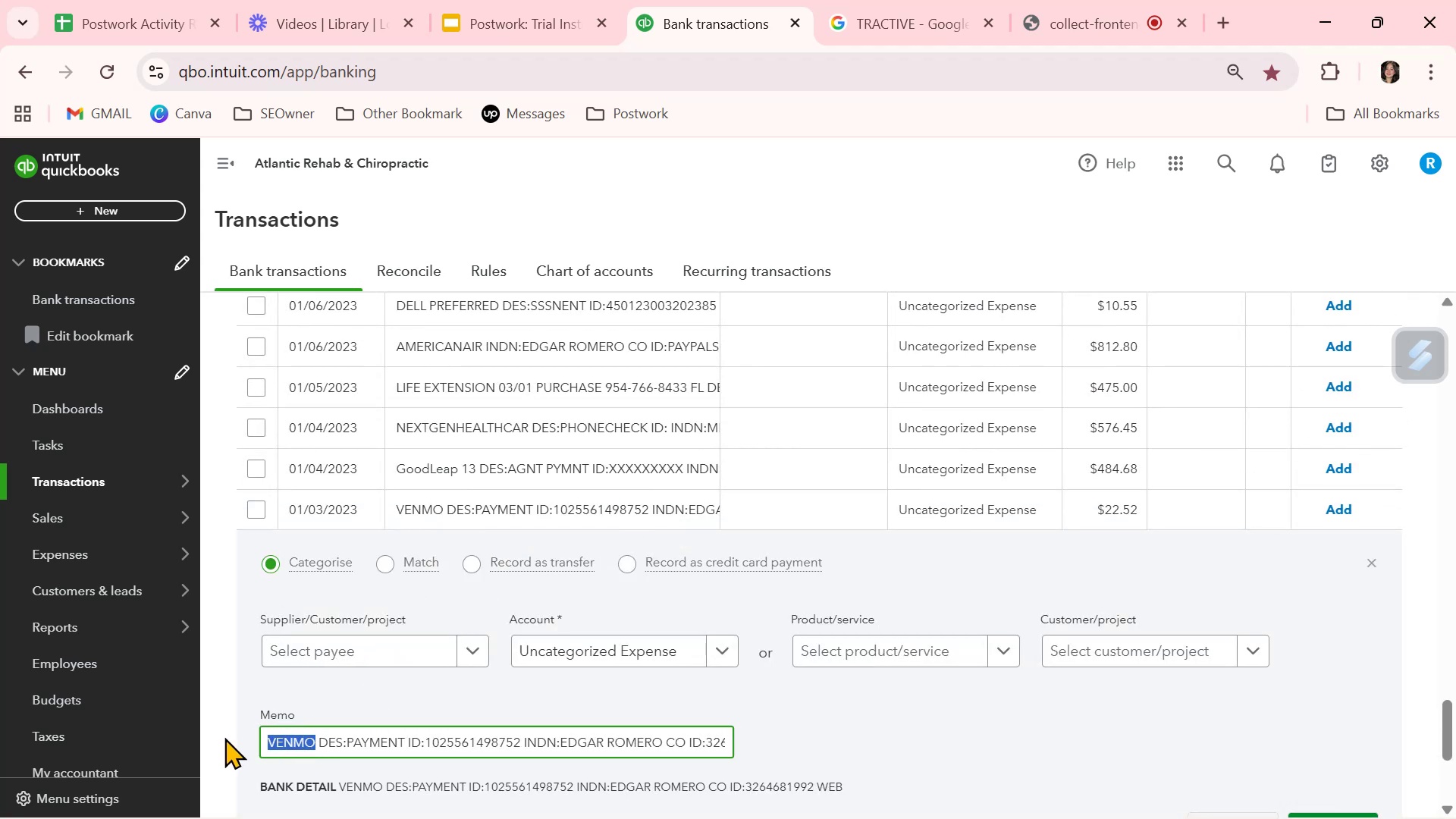 
key(Control+ControlLeft)
 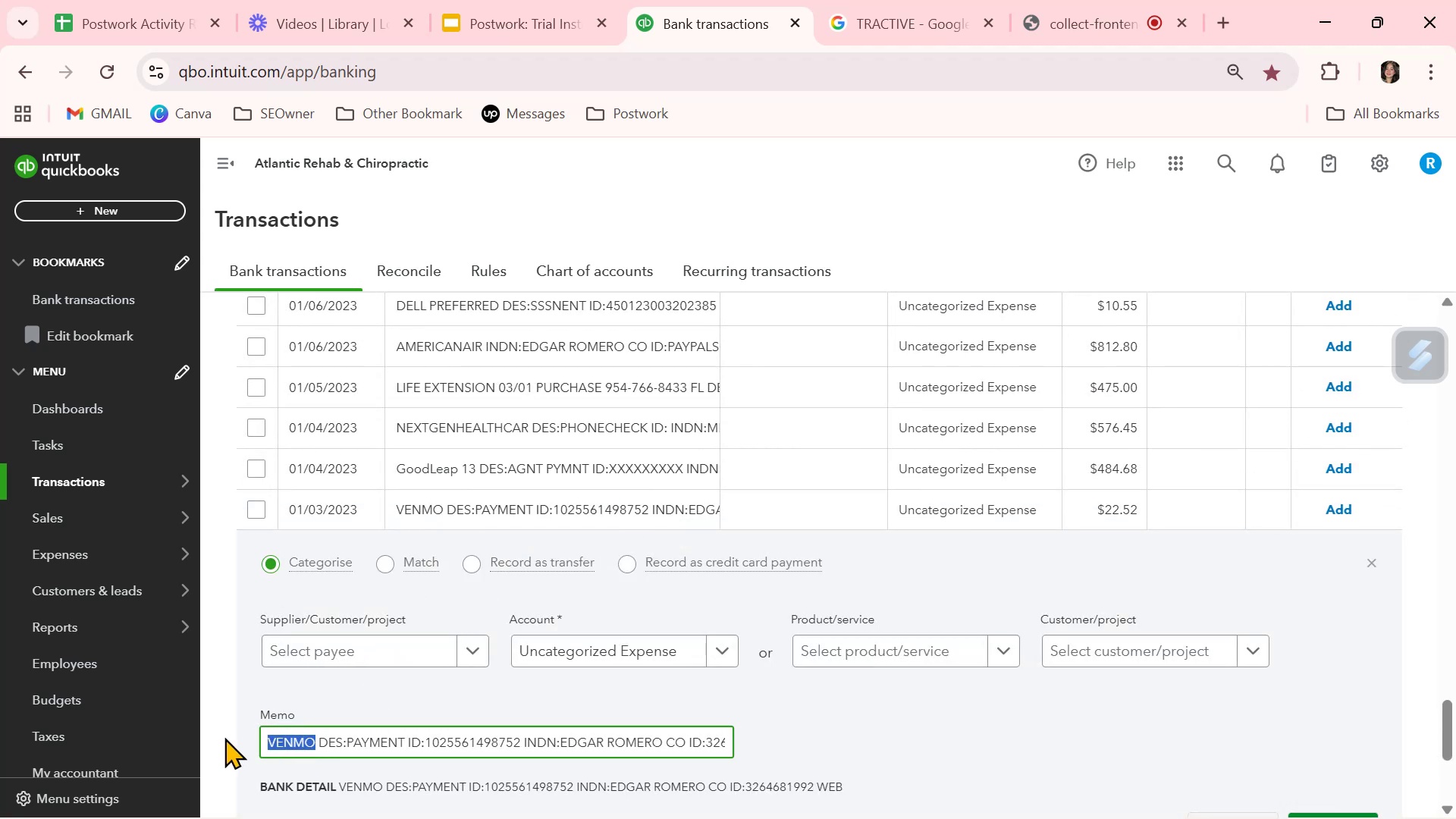 
key(Control+C)
 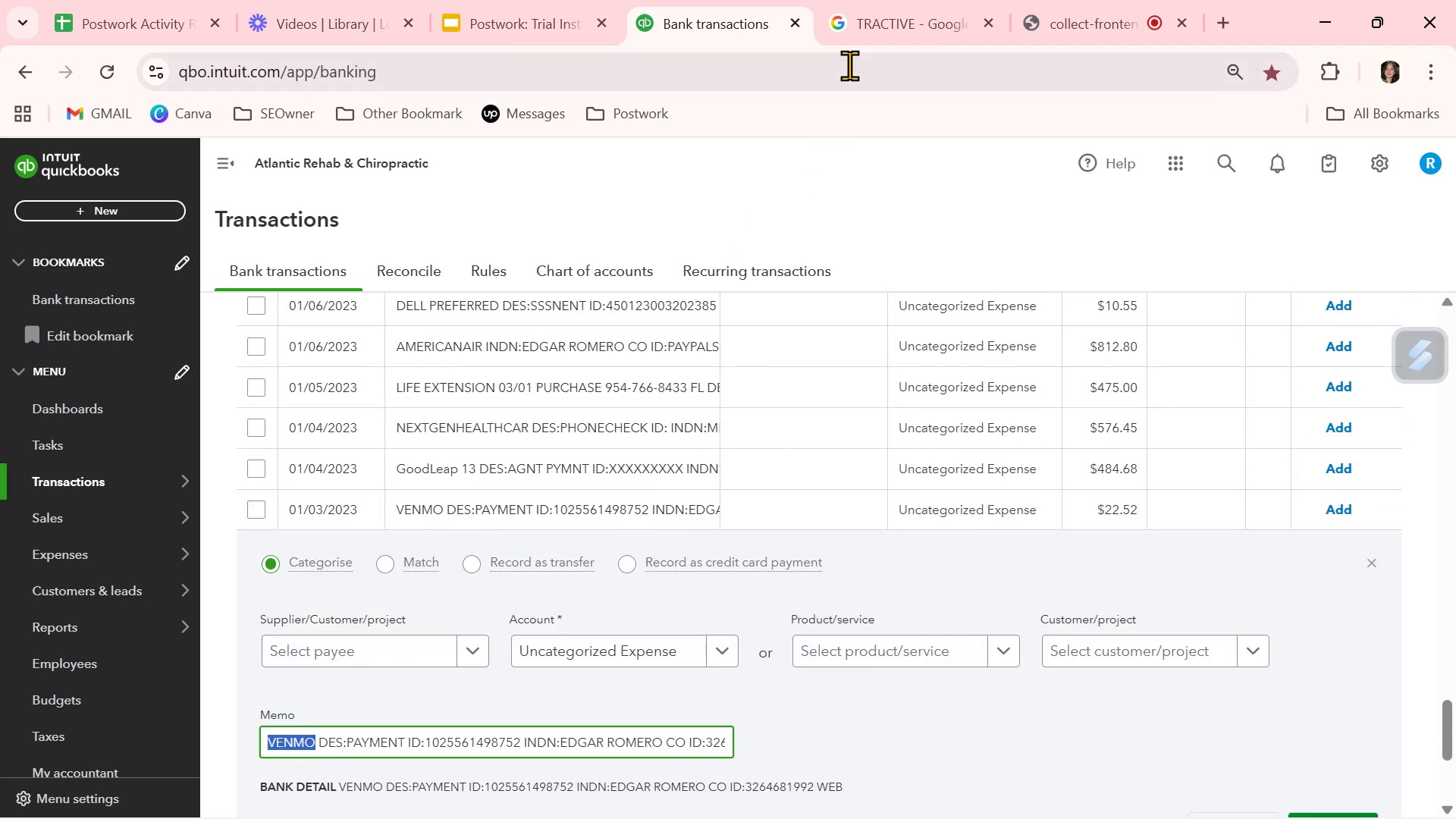 
left_click([871, 13])
 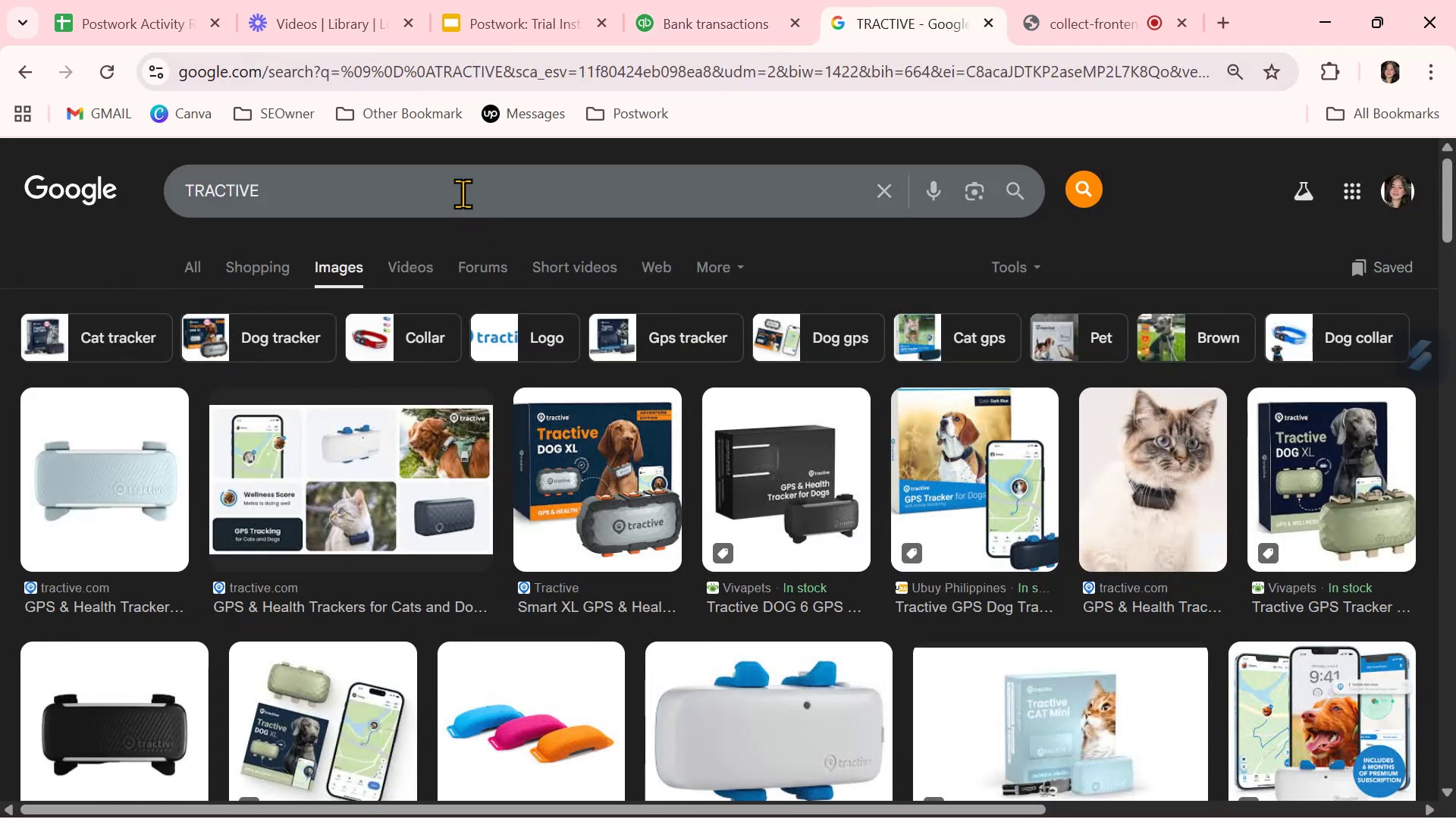 
double_click([463, 193])
 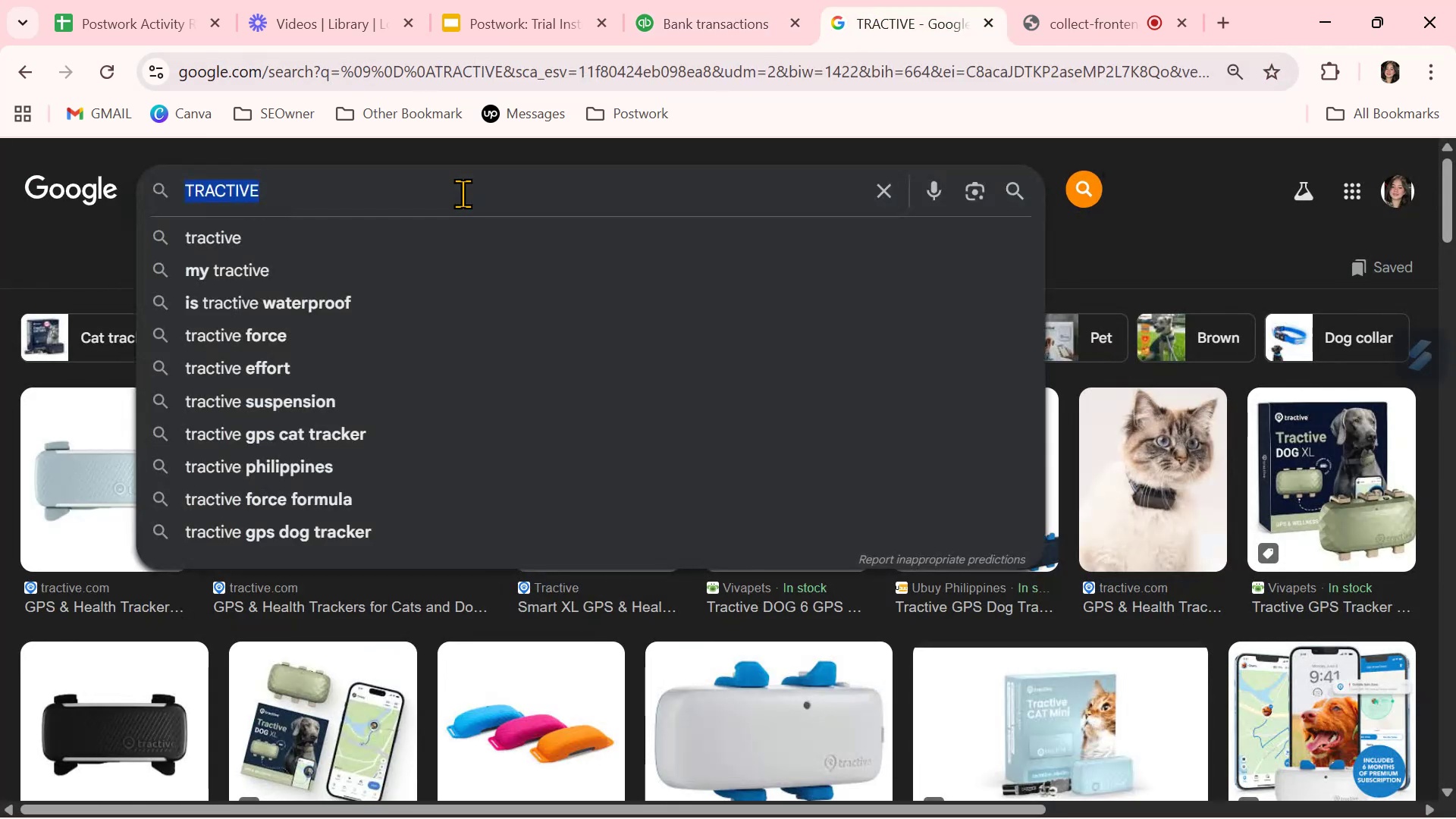 
triple_click([463, 193])
 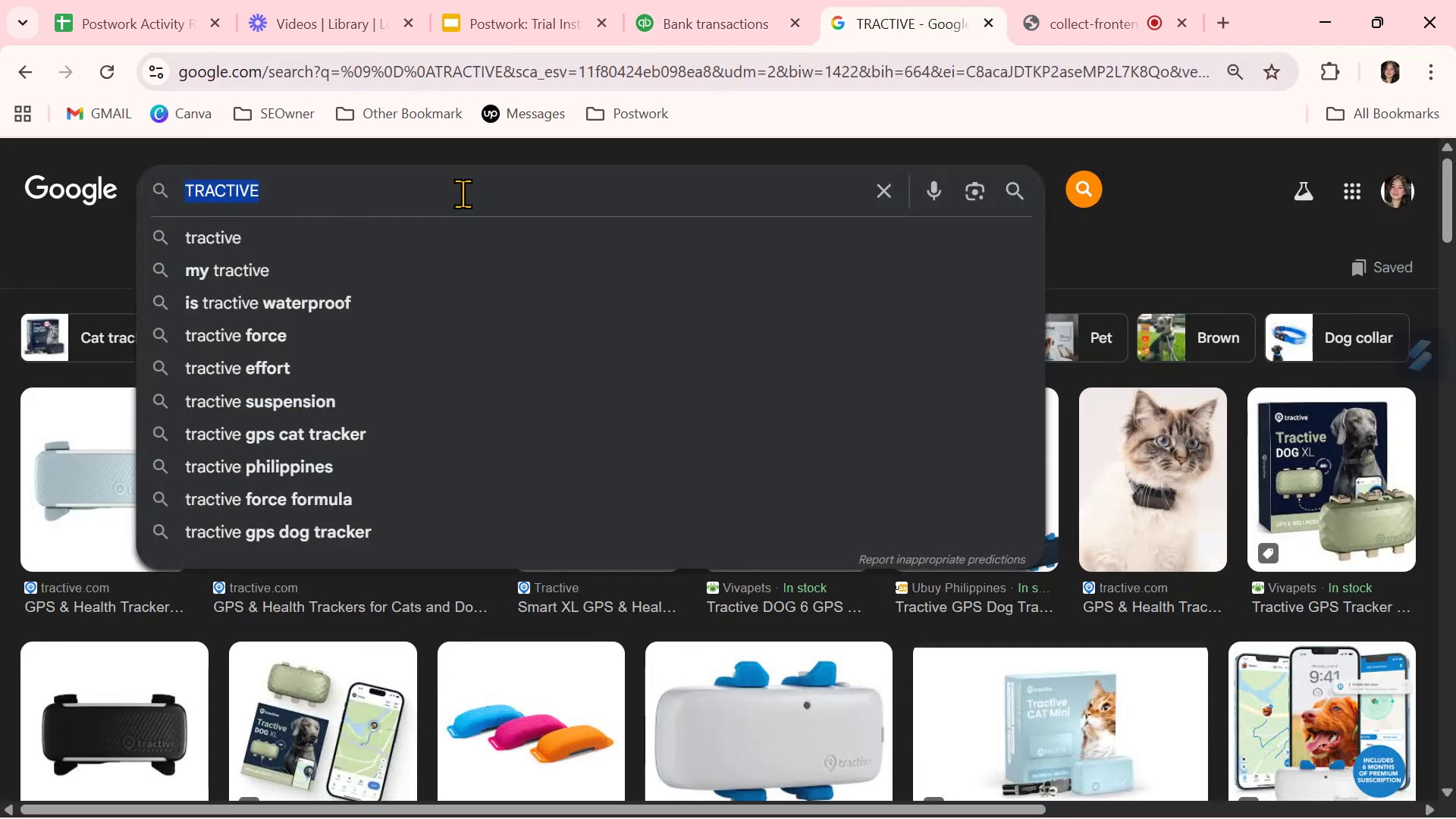 
key(Control+ControlLeft)
 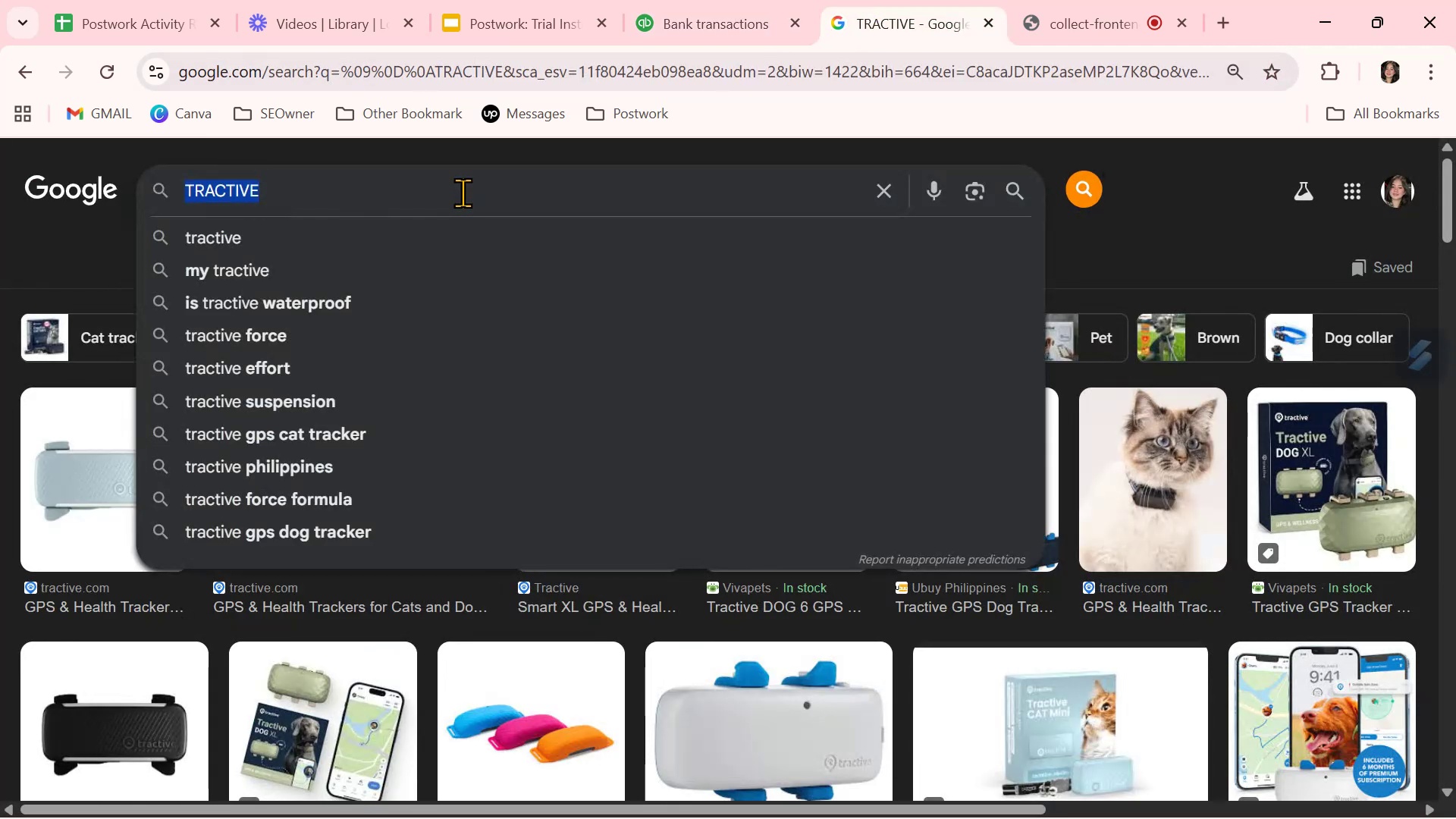 
key(Control+V)
 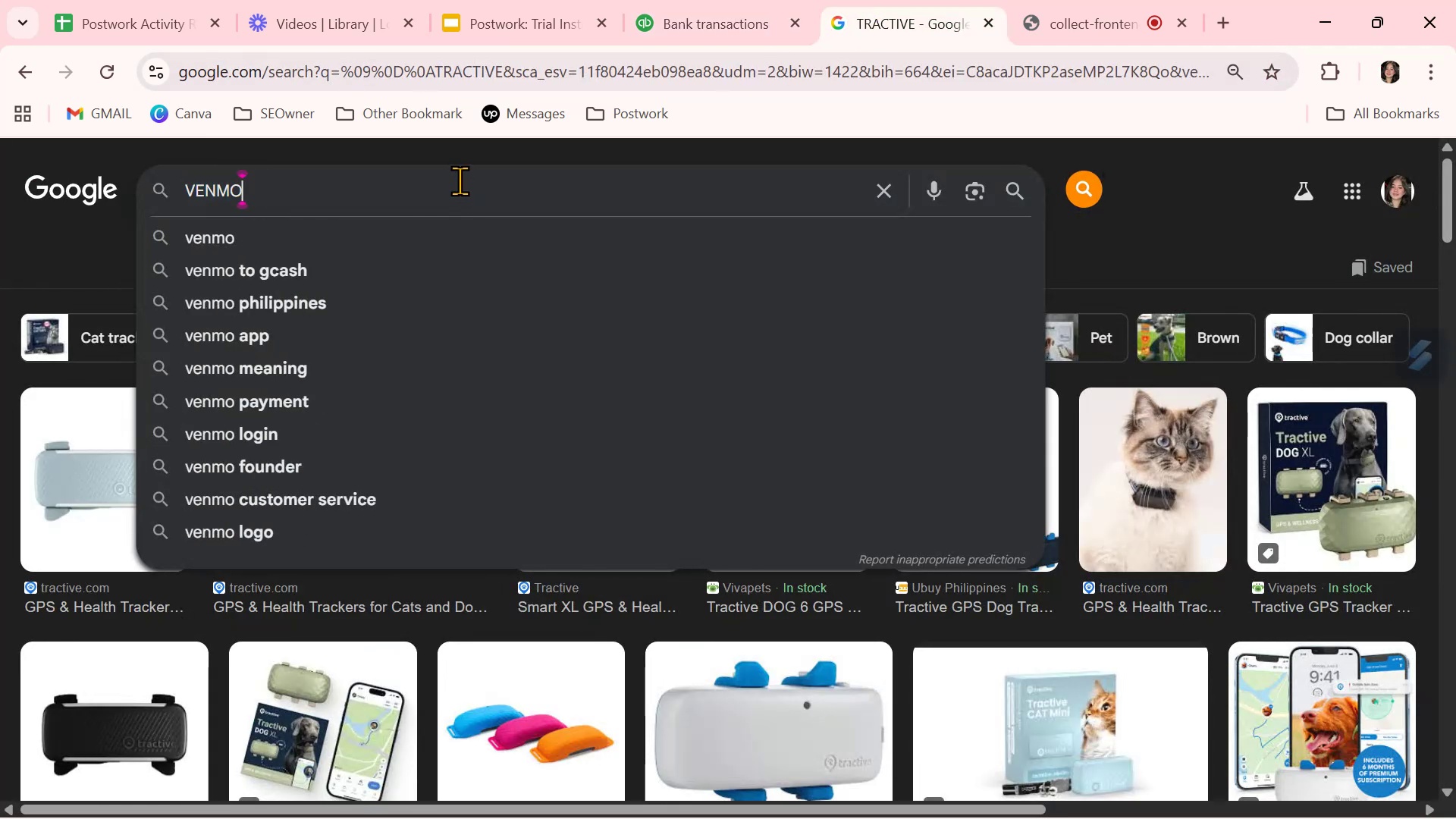 
key(Control+NumpadEnter)
 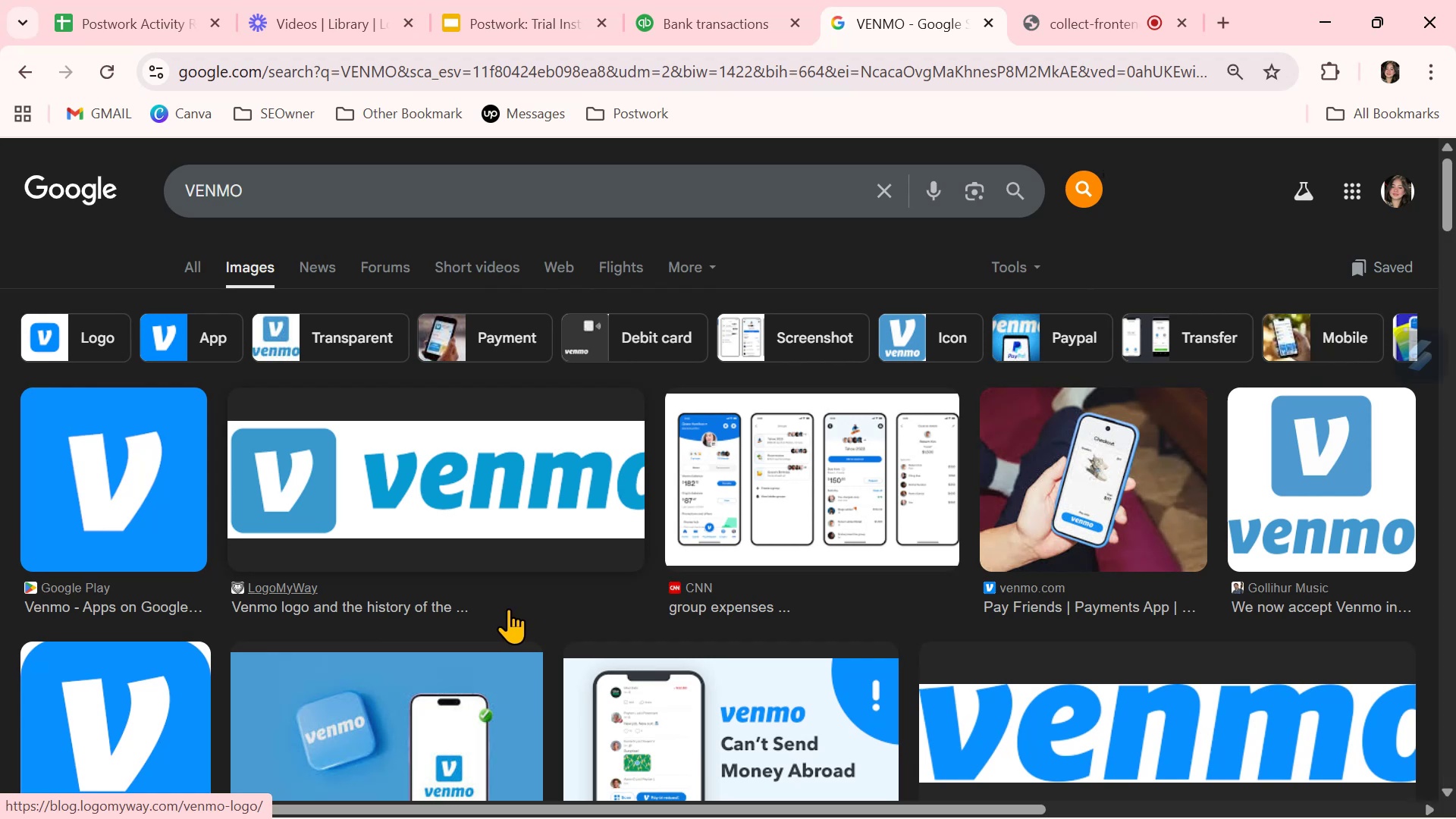 
wait(8.31)
 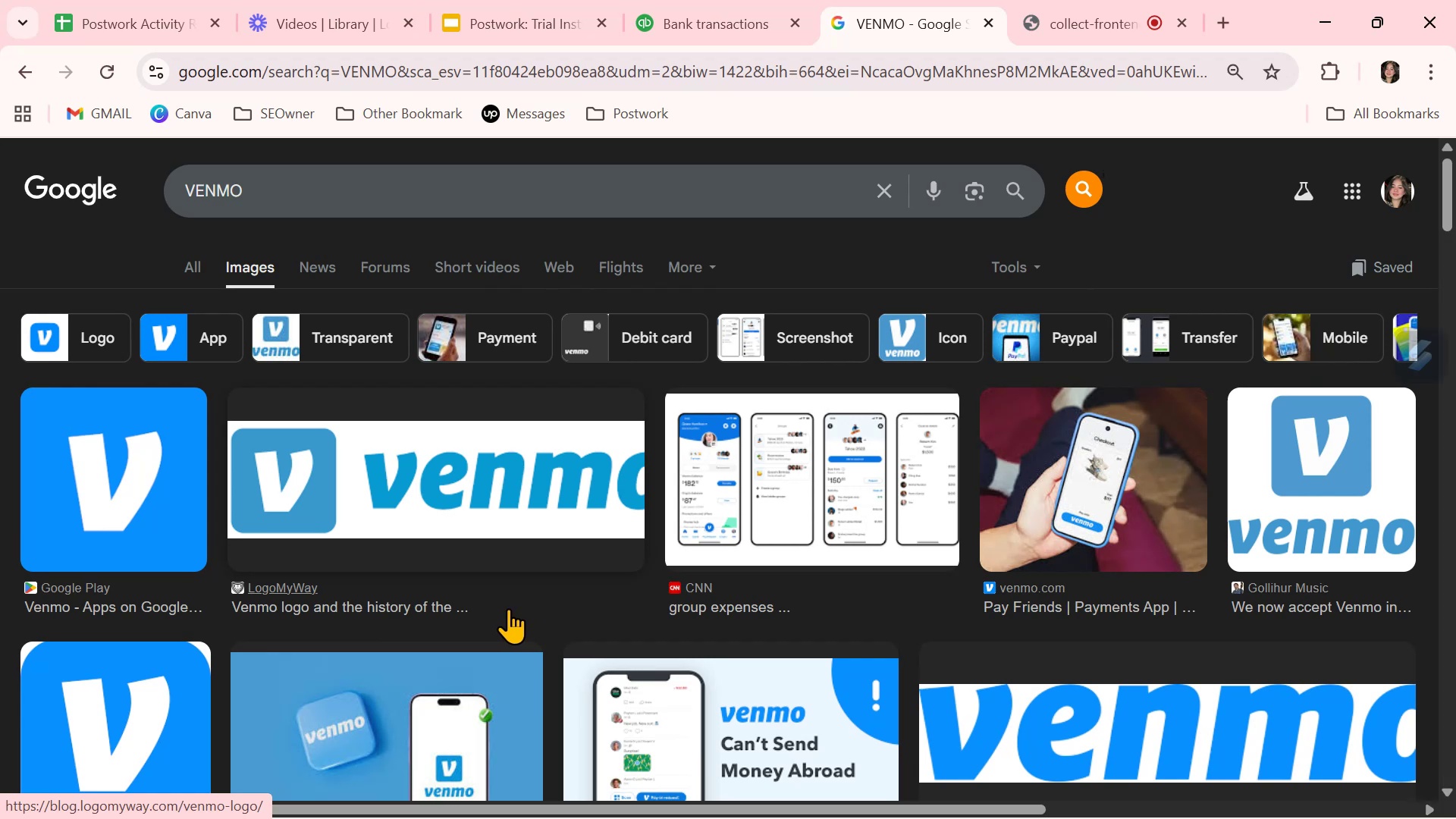 
left_click([739, 0])
 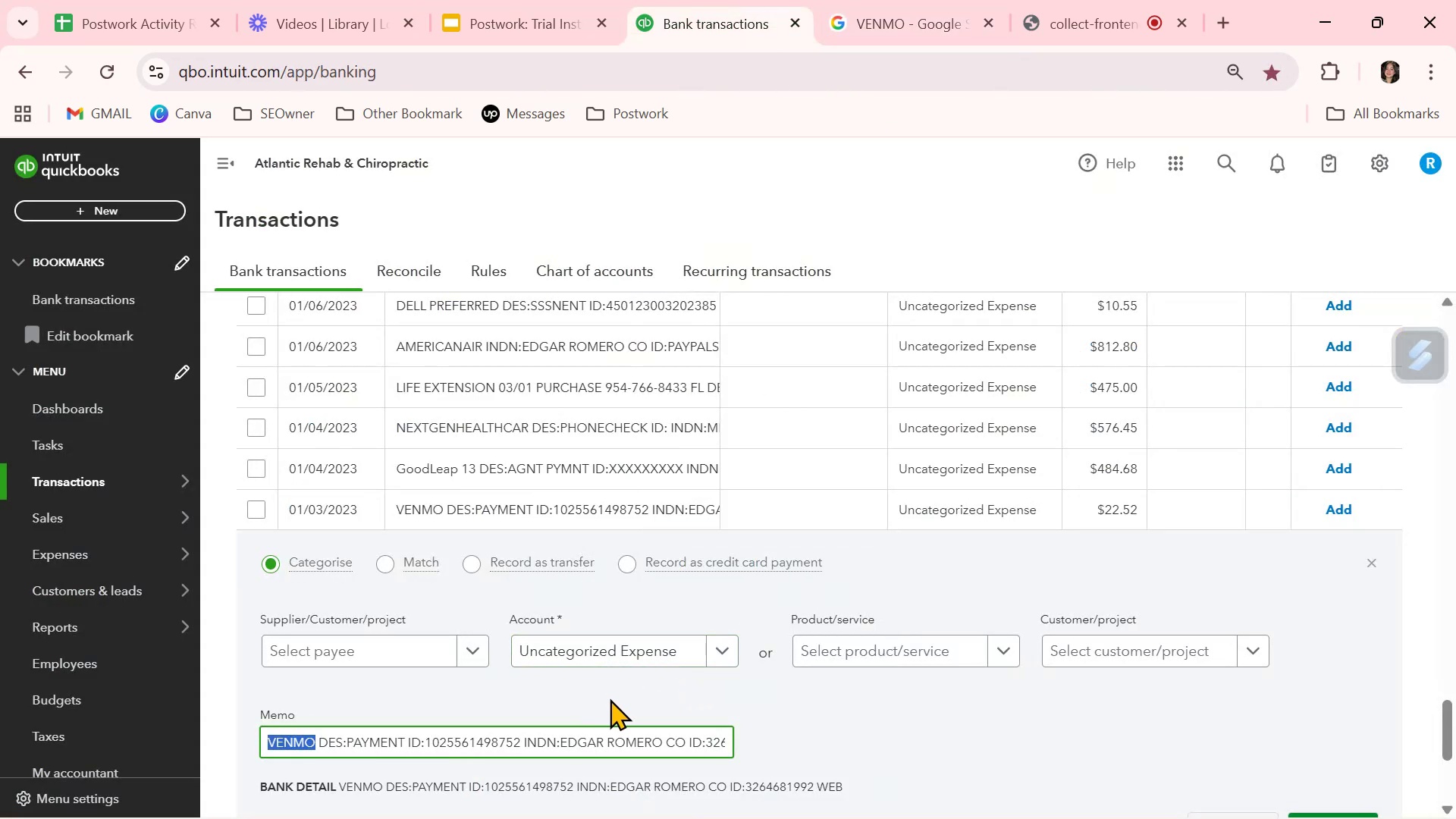 
left_click([379, 652])
 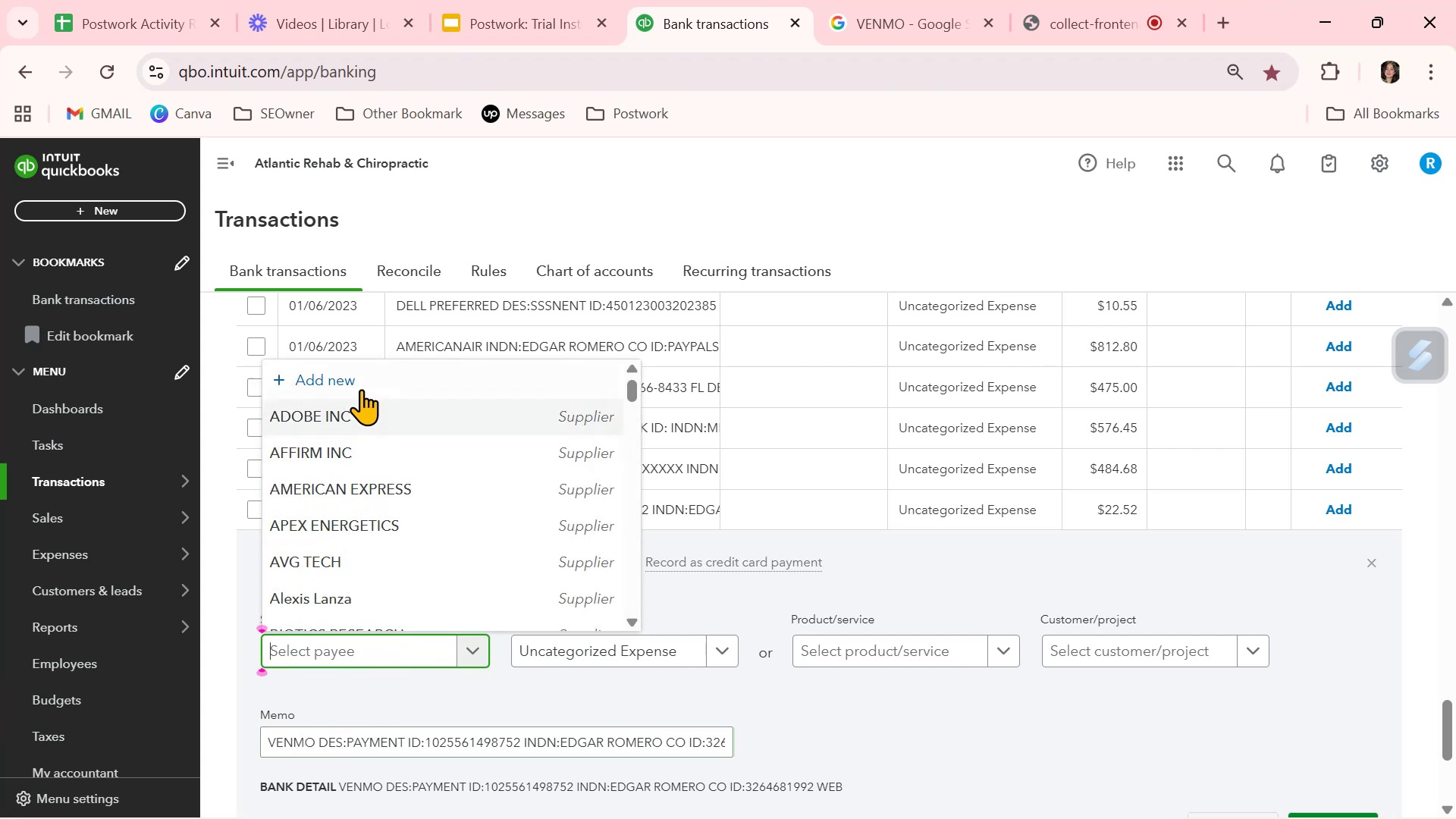 
left_click([361, 381])
 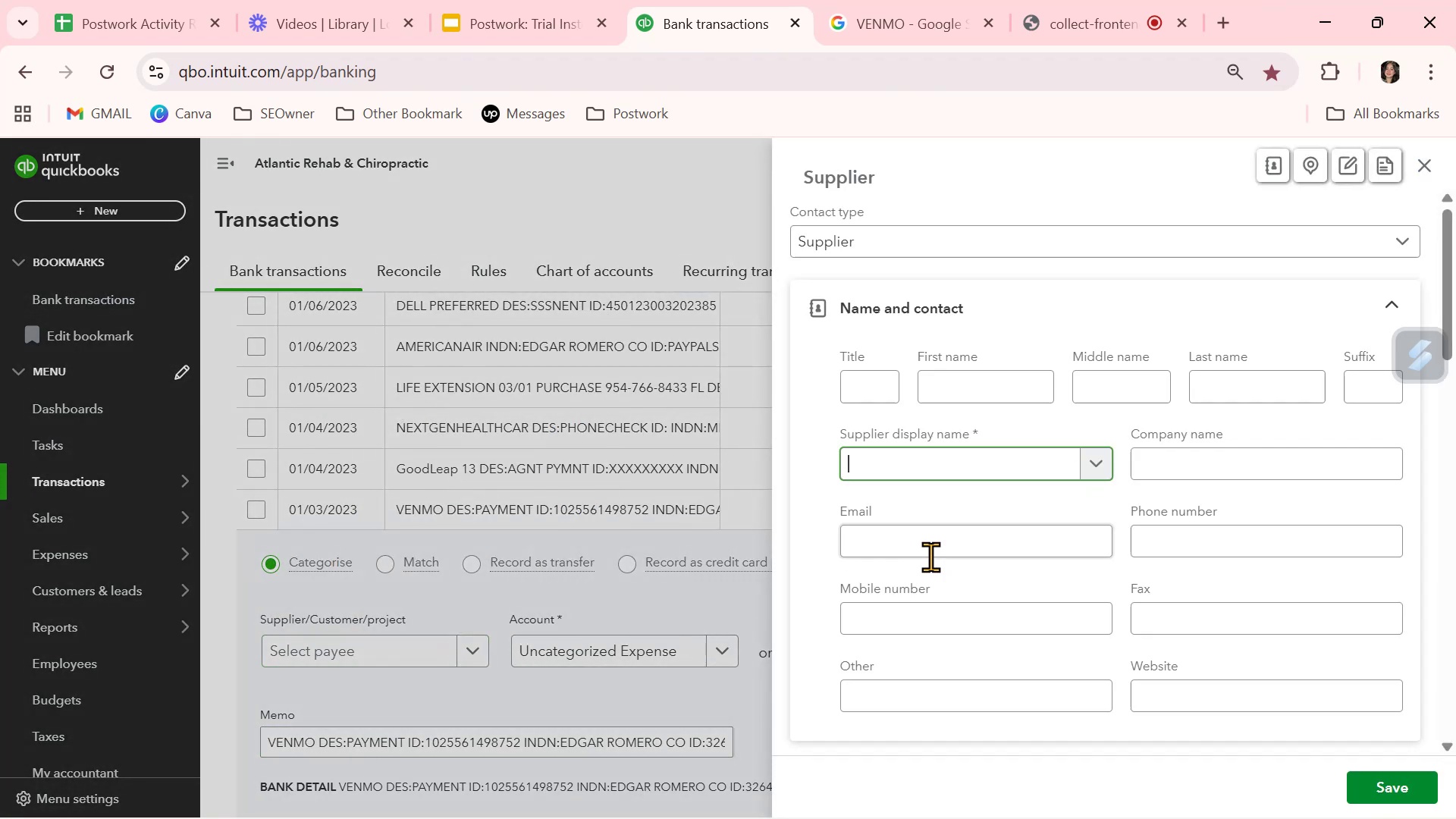 
key(Control+ControlLeft)
 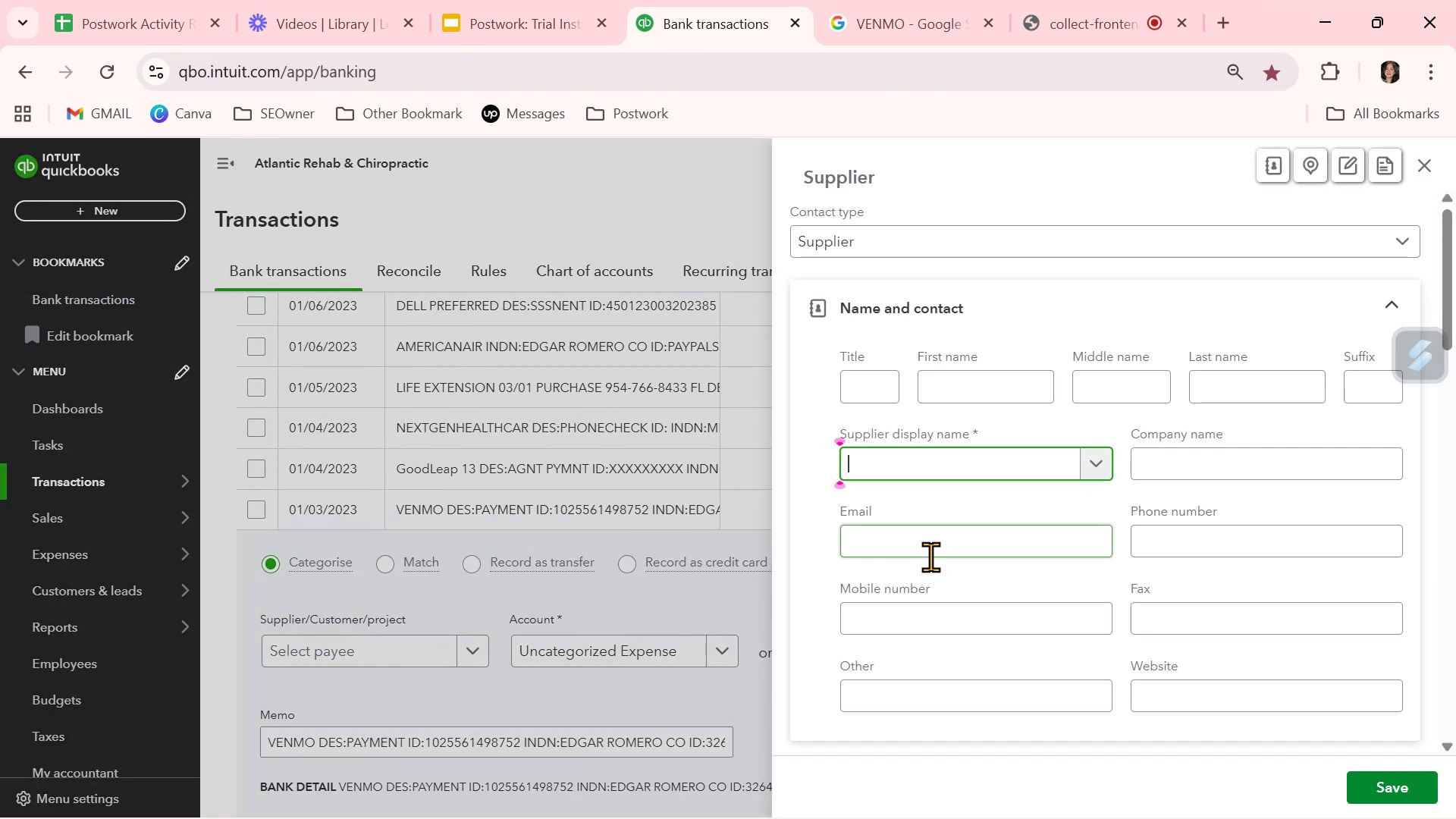 
key(Control+V)
 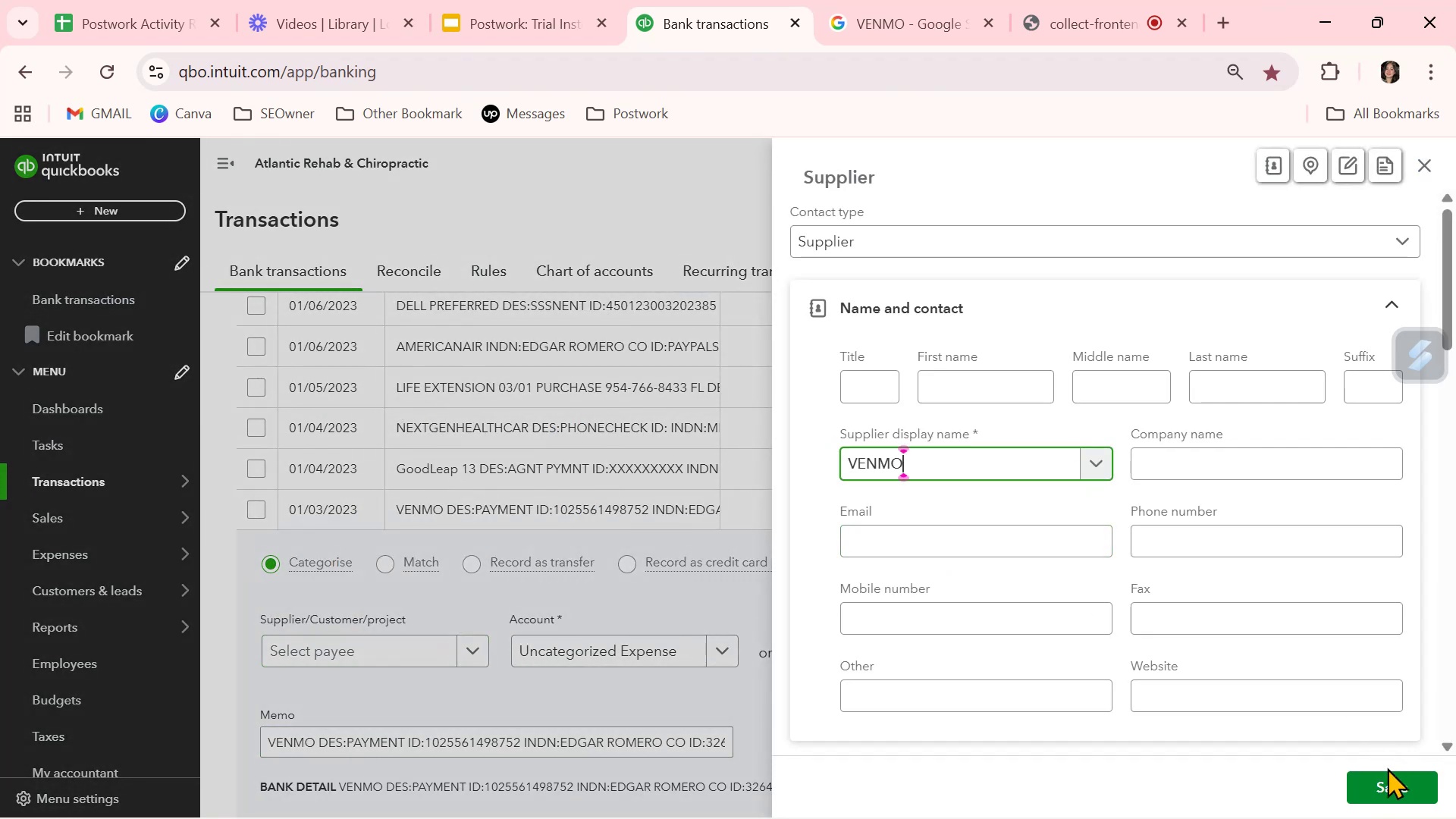 
left_click([1389, 785])
 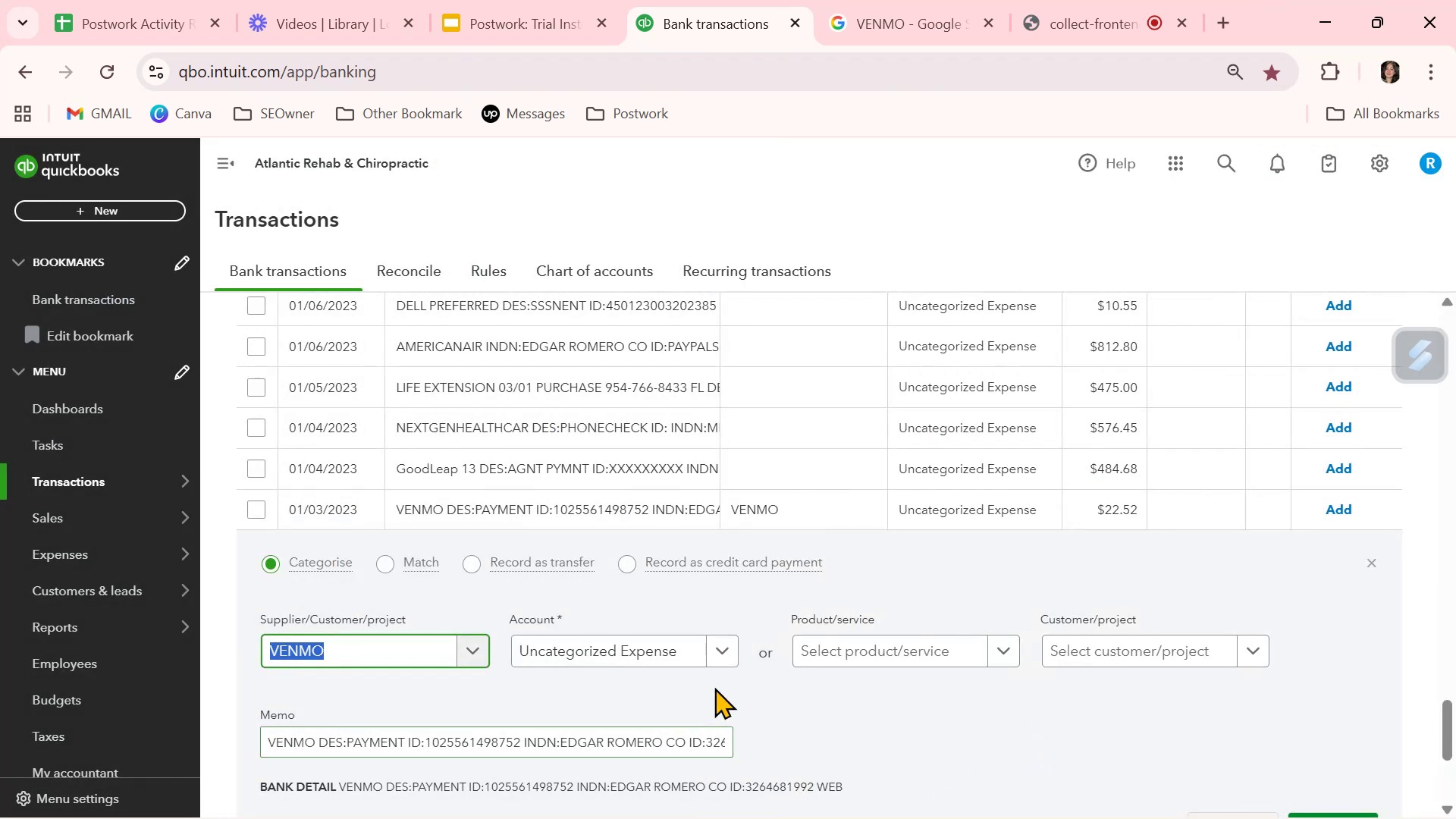 
left_click([648, 650])
 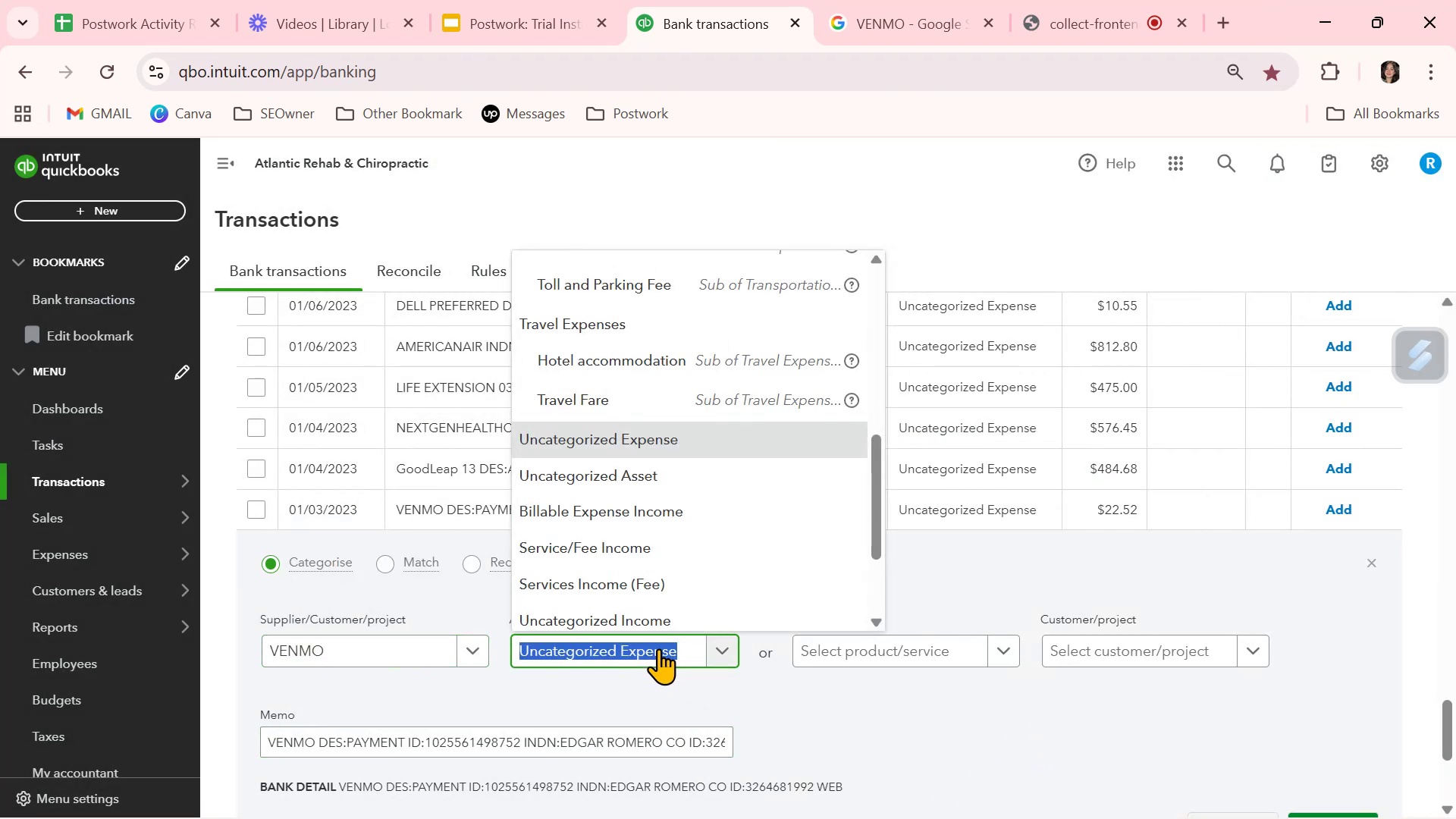 
left_click([826, 701])
 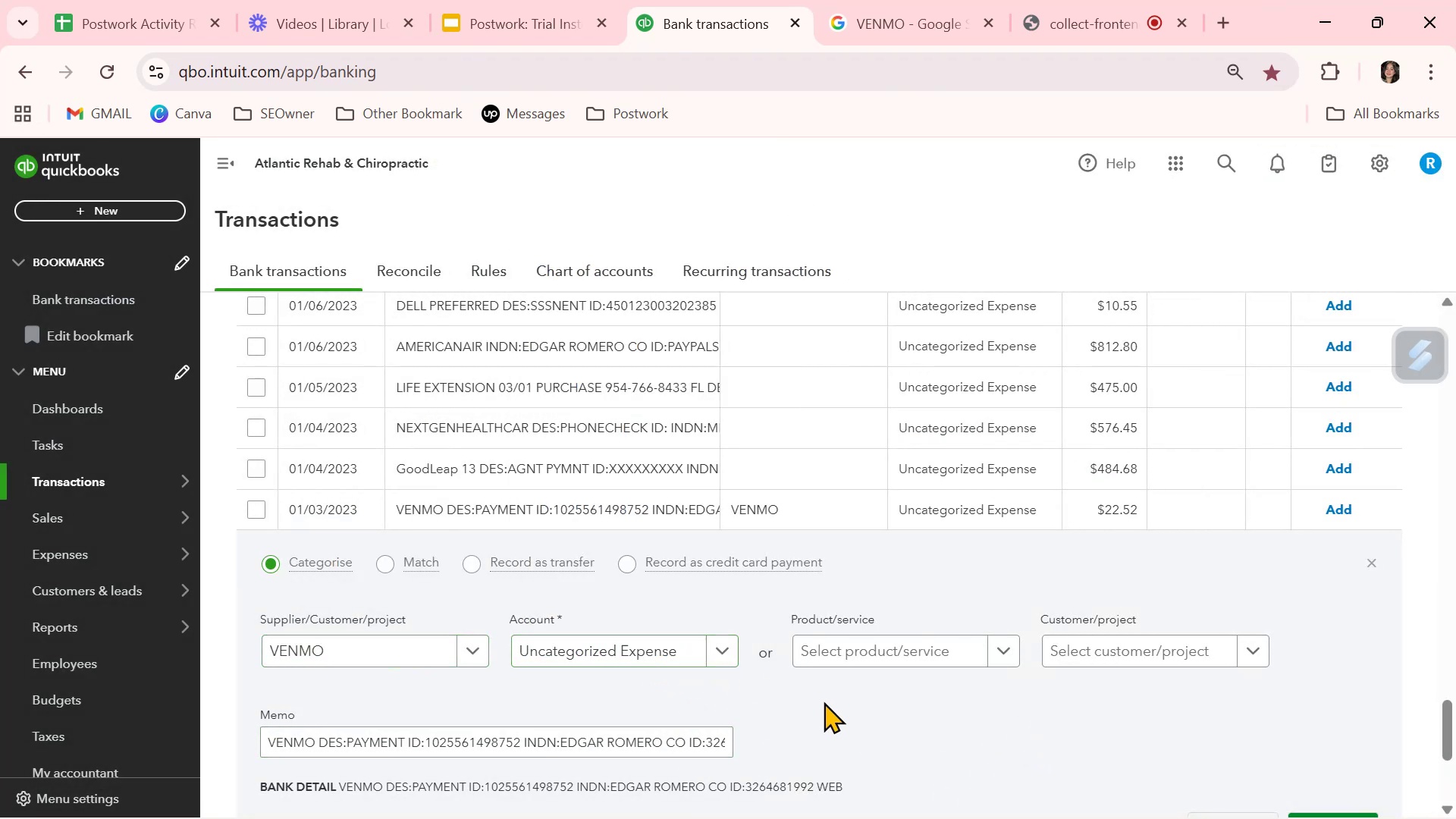 
scroll: coordinate [817, 705], scroll_direction: down, amount: 2.0
 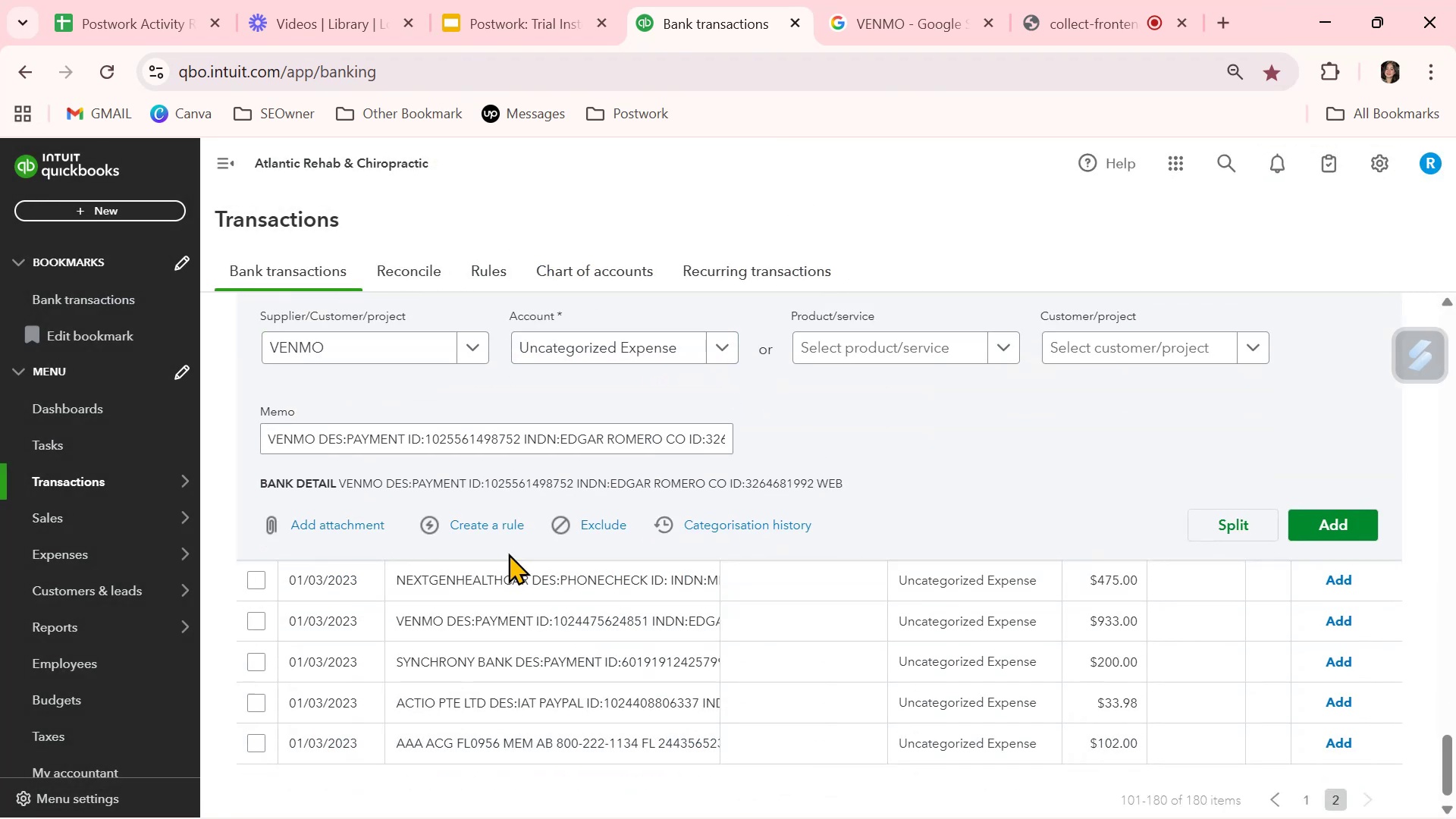 
left_click([508, 527])
 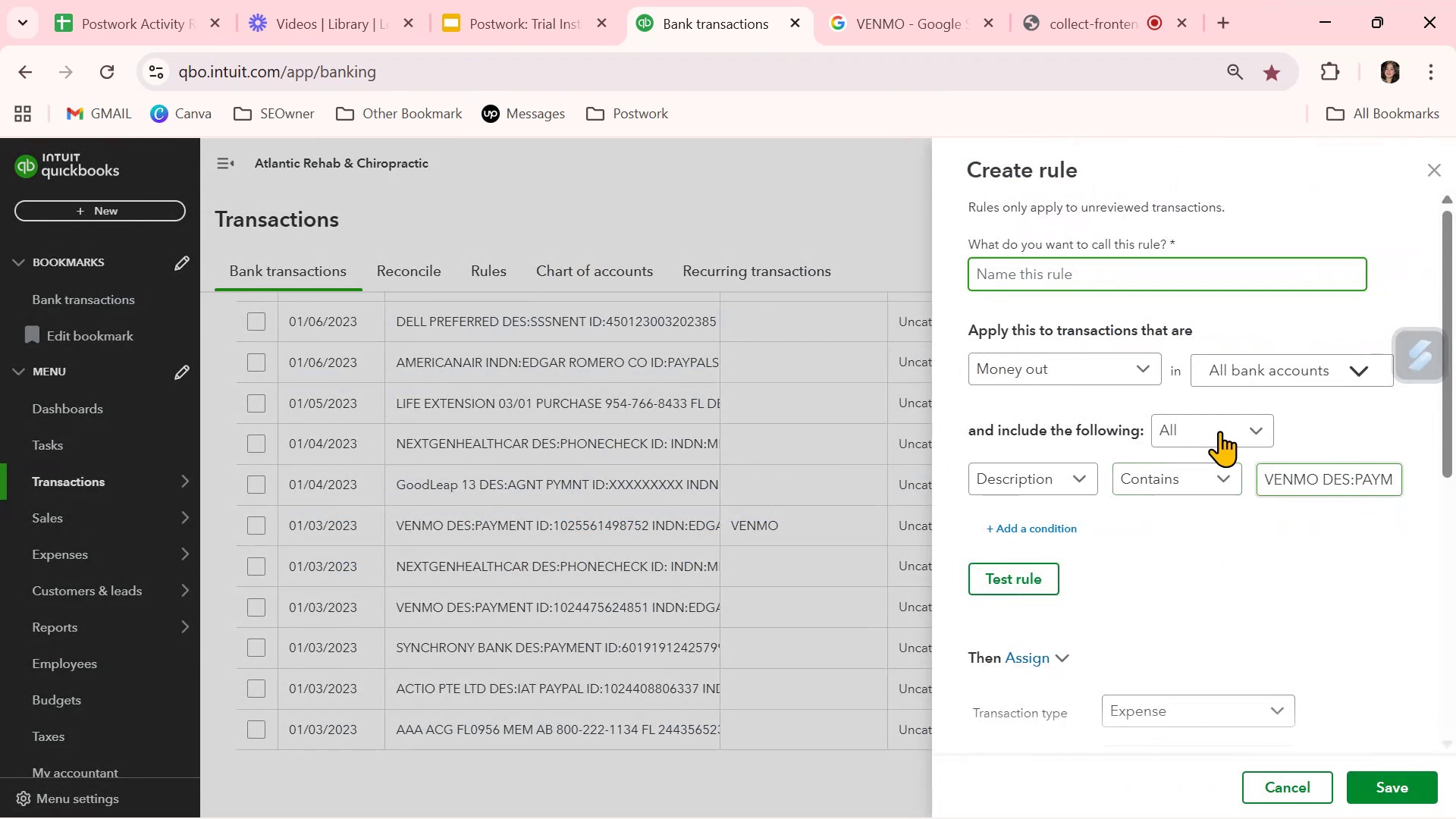 
key(Control+ControlLeft)
 